 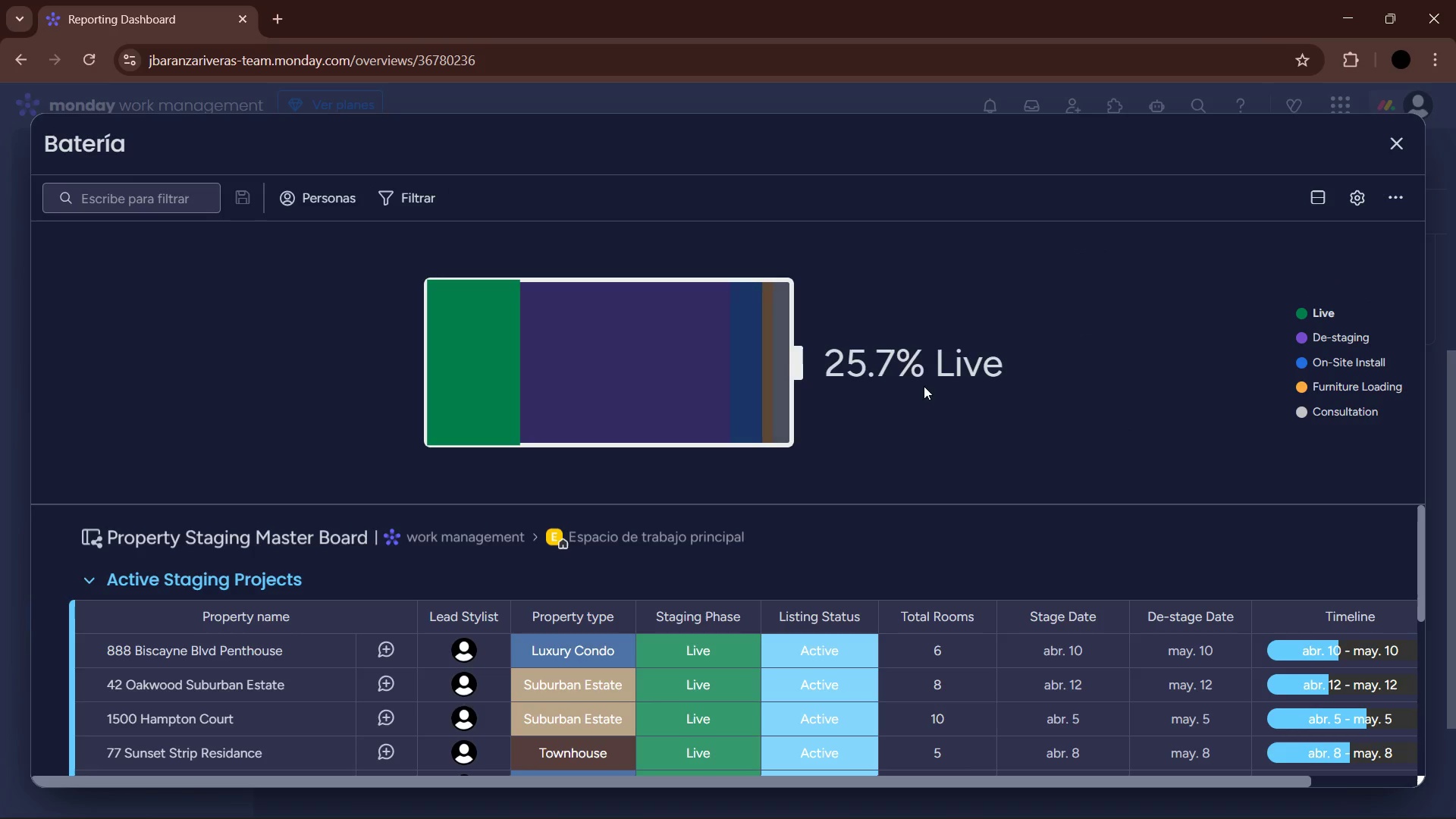 
left_click([1390, 152])
 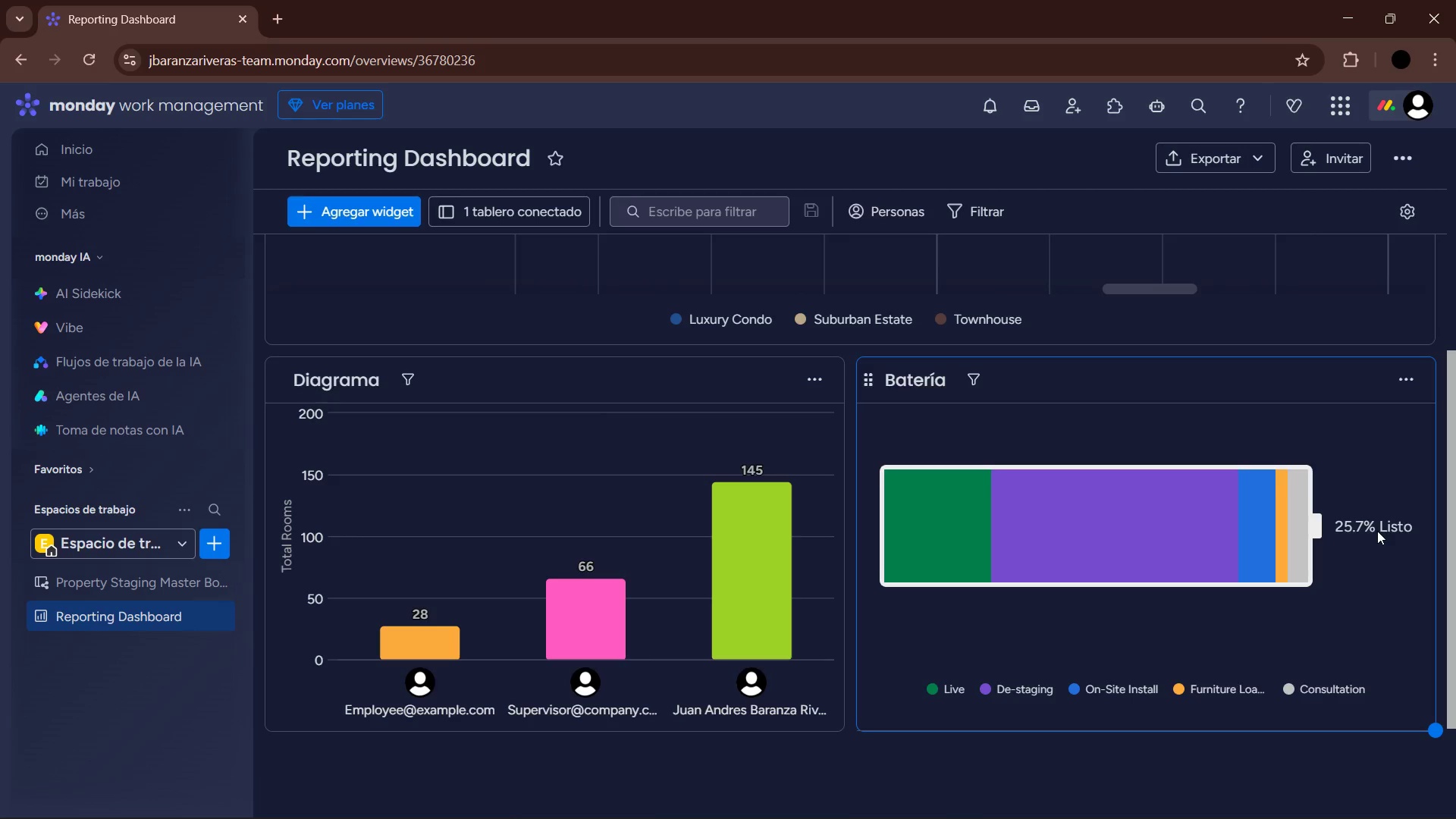 
left_click([971, 383])
 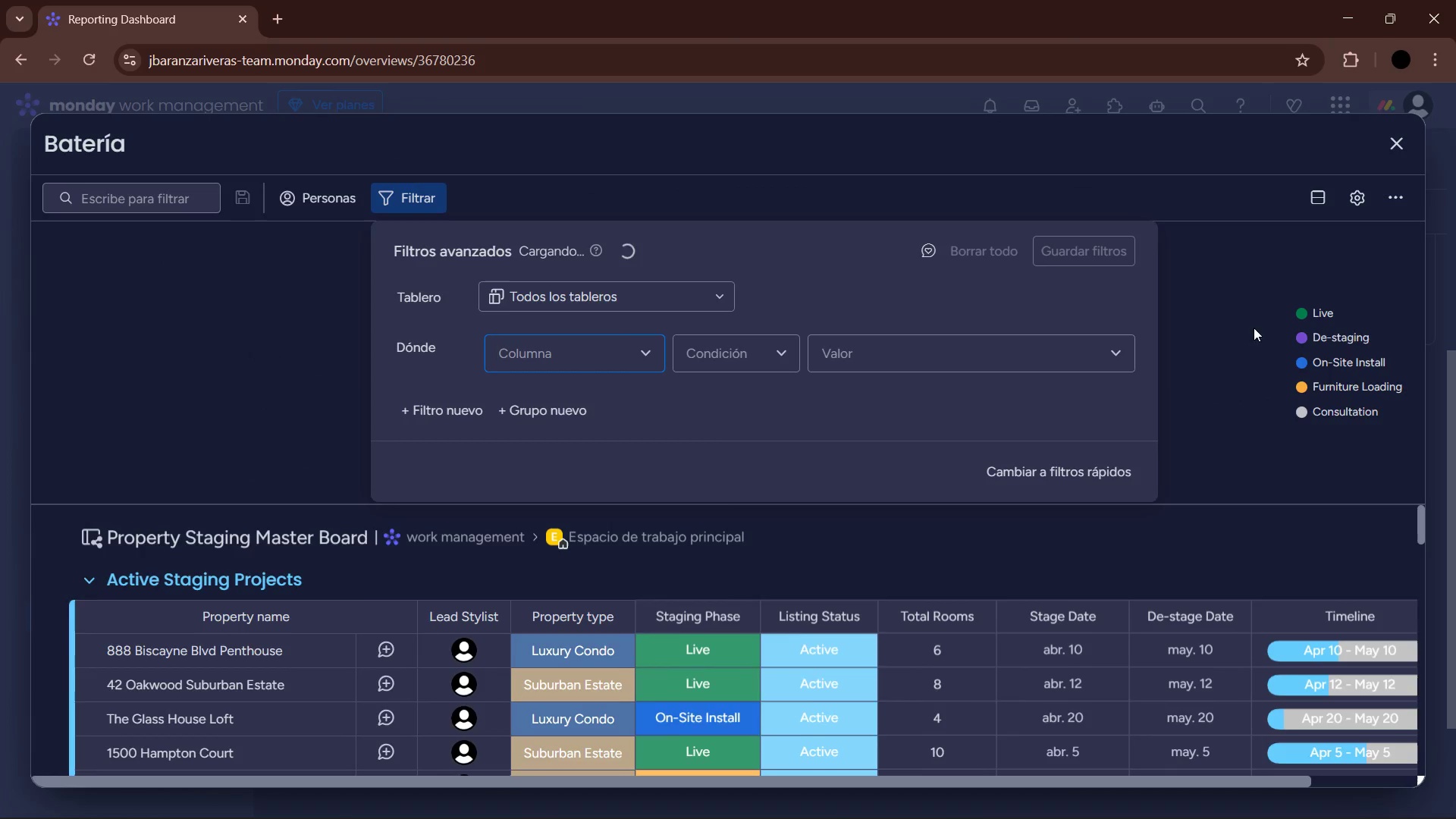 
left_click([1314, 310])
 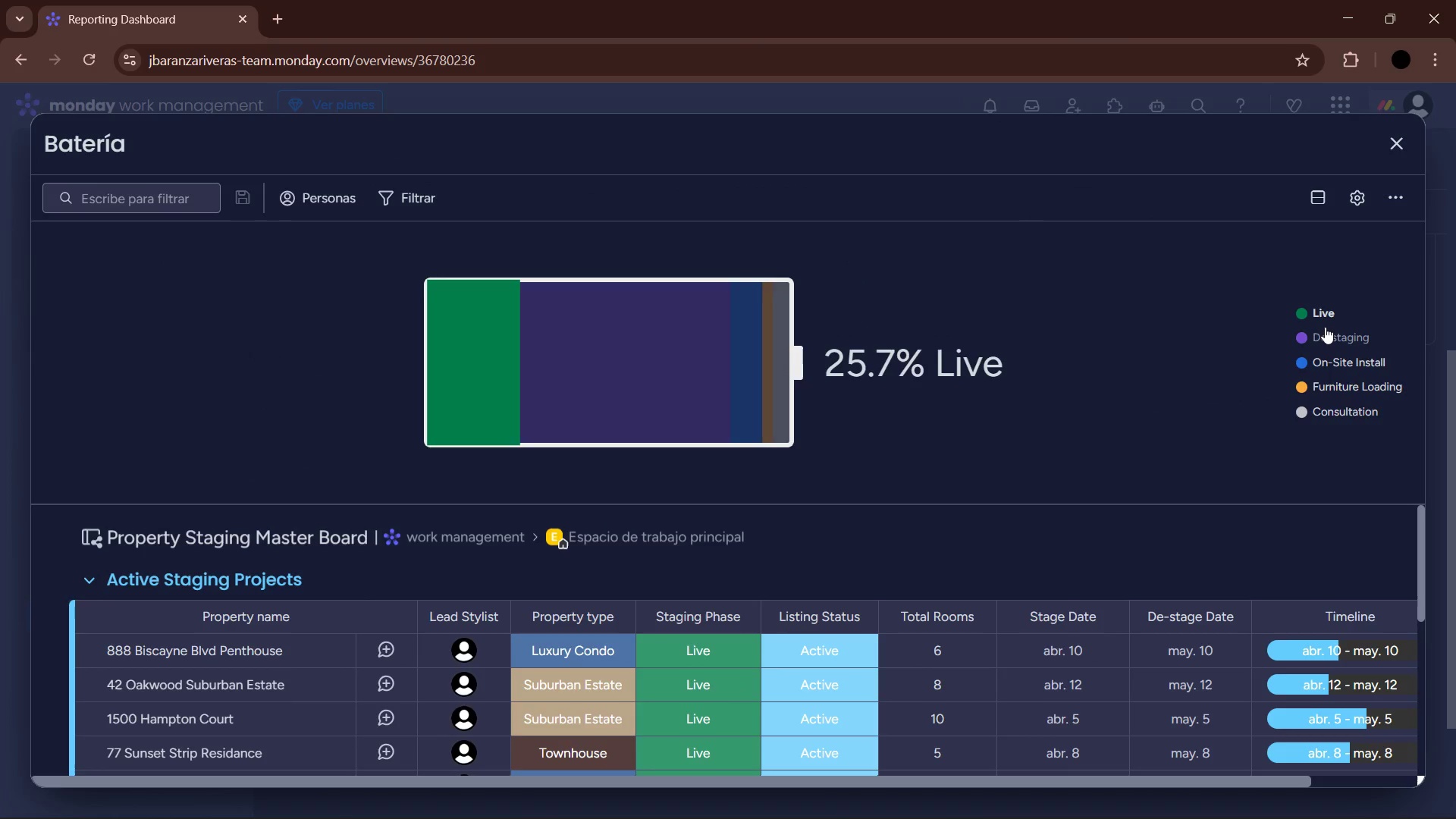 
left_click([1307, 343])
 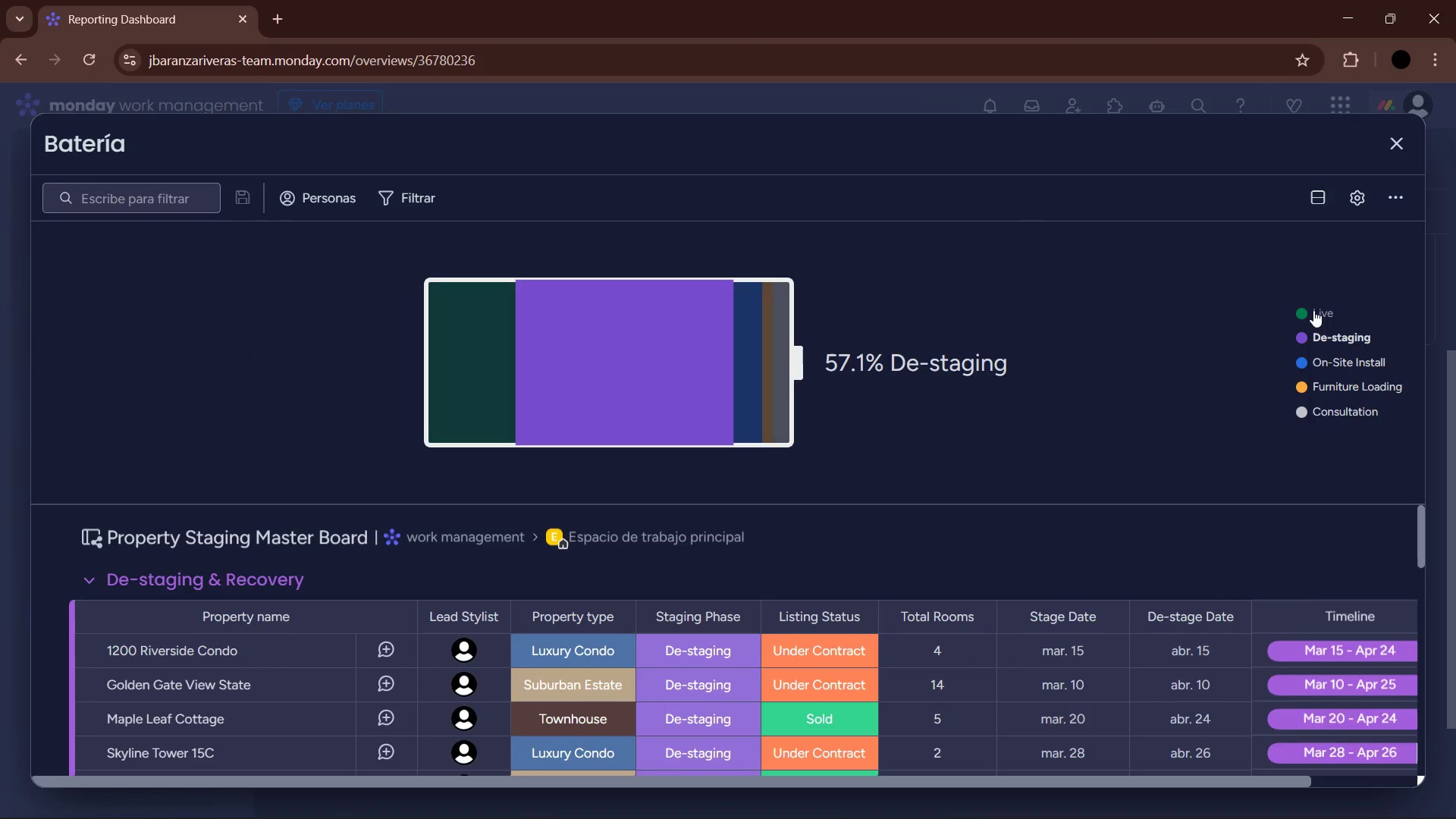 
left_click([1306, 307])
 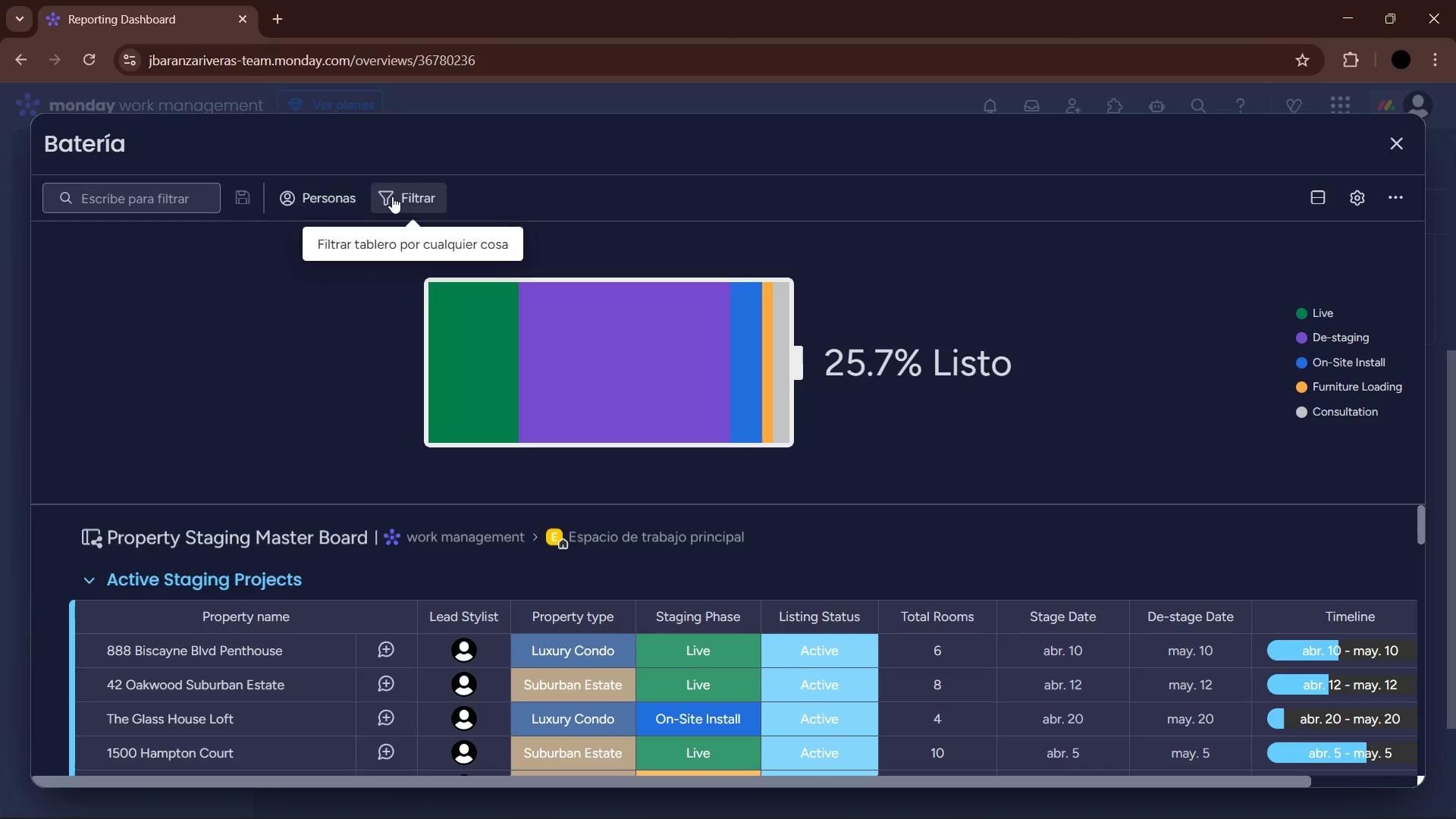 
double_click([248, 198])
 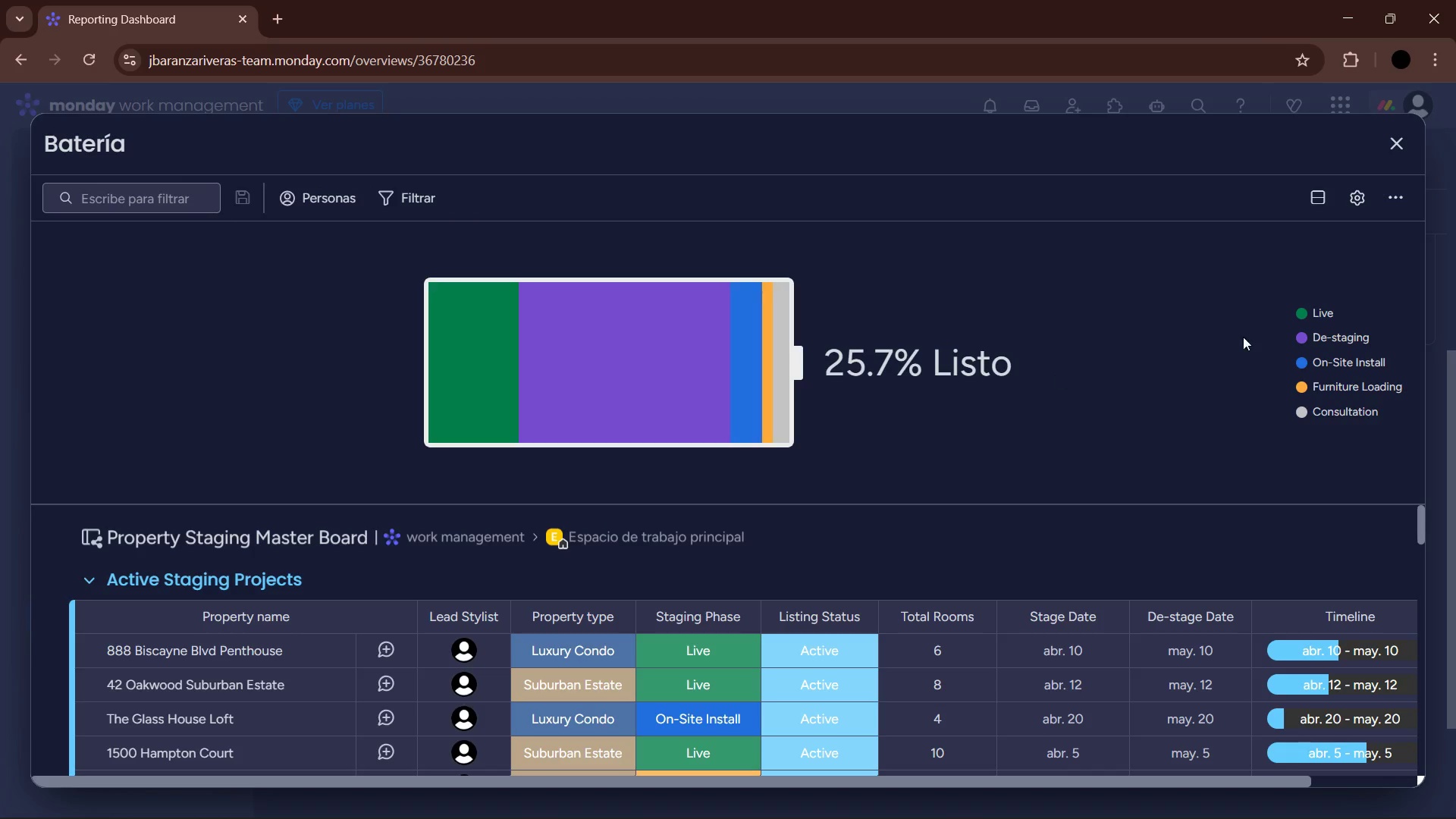 
left_click([1317, 312])
 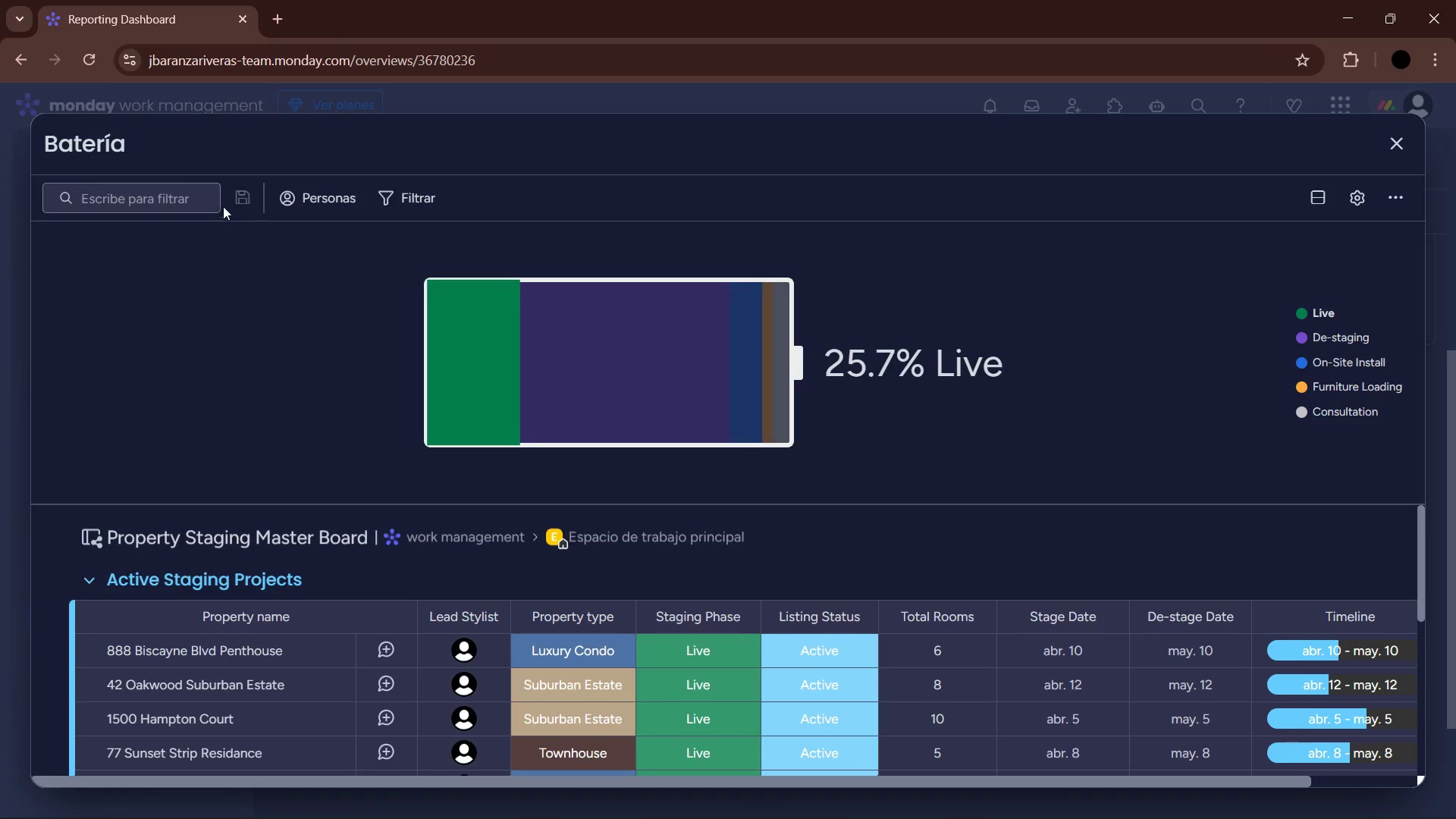 
left_click([237, 202])
 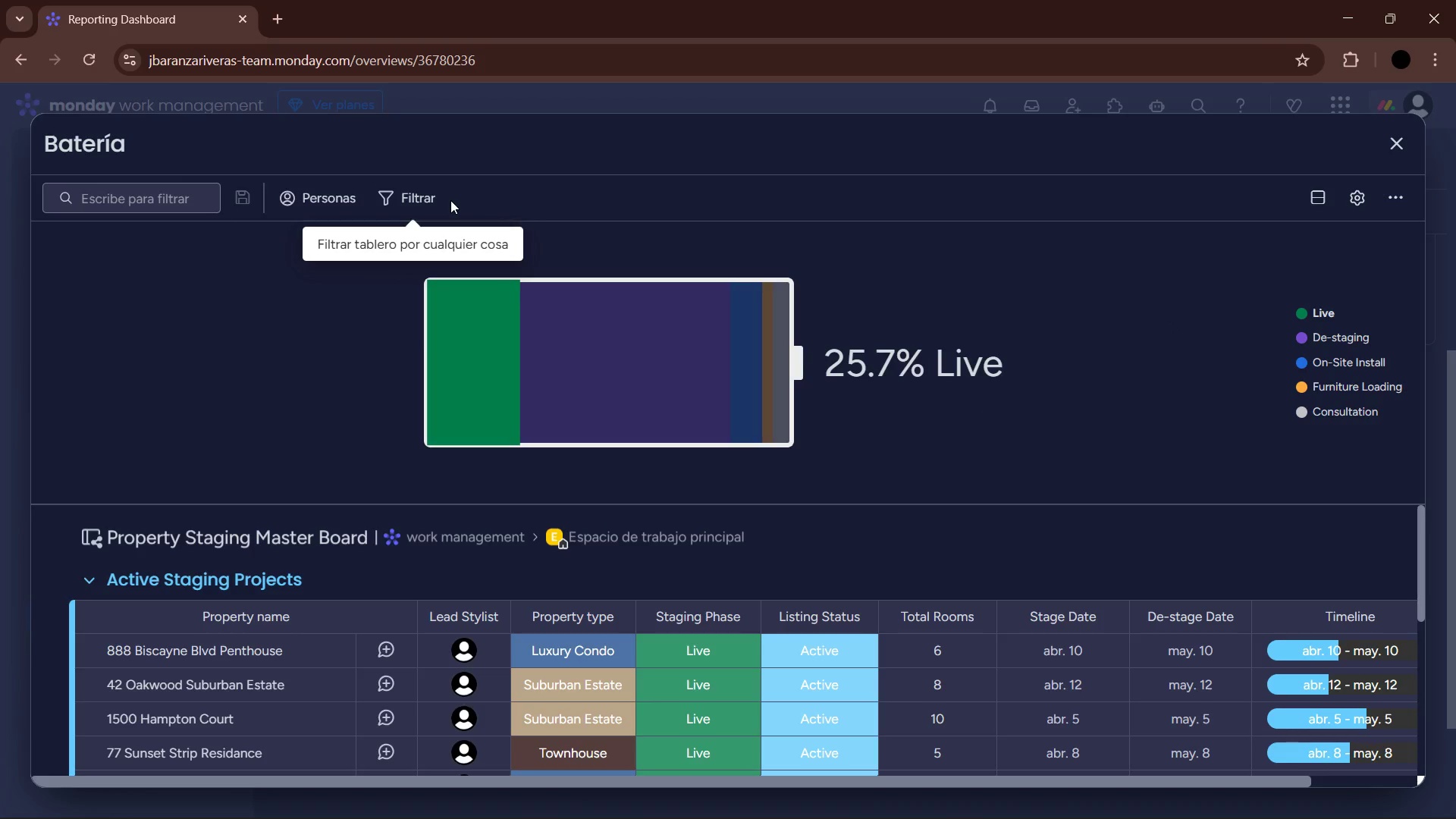 
left_click([439, 205])
 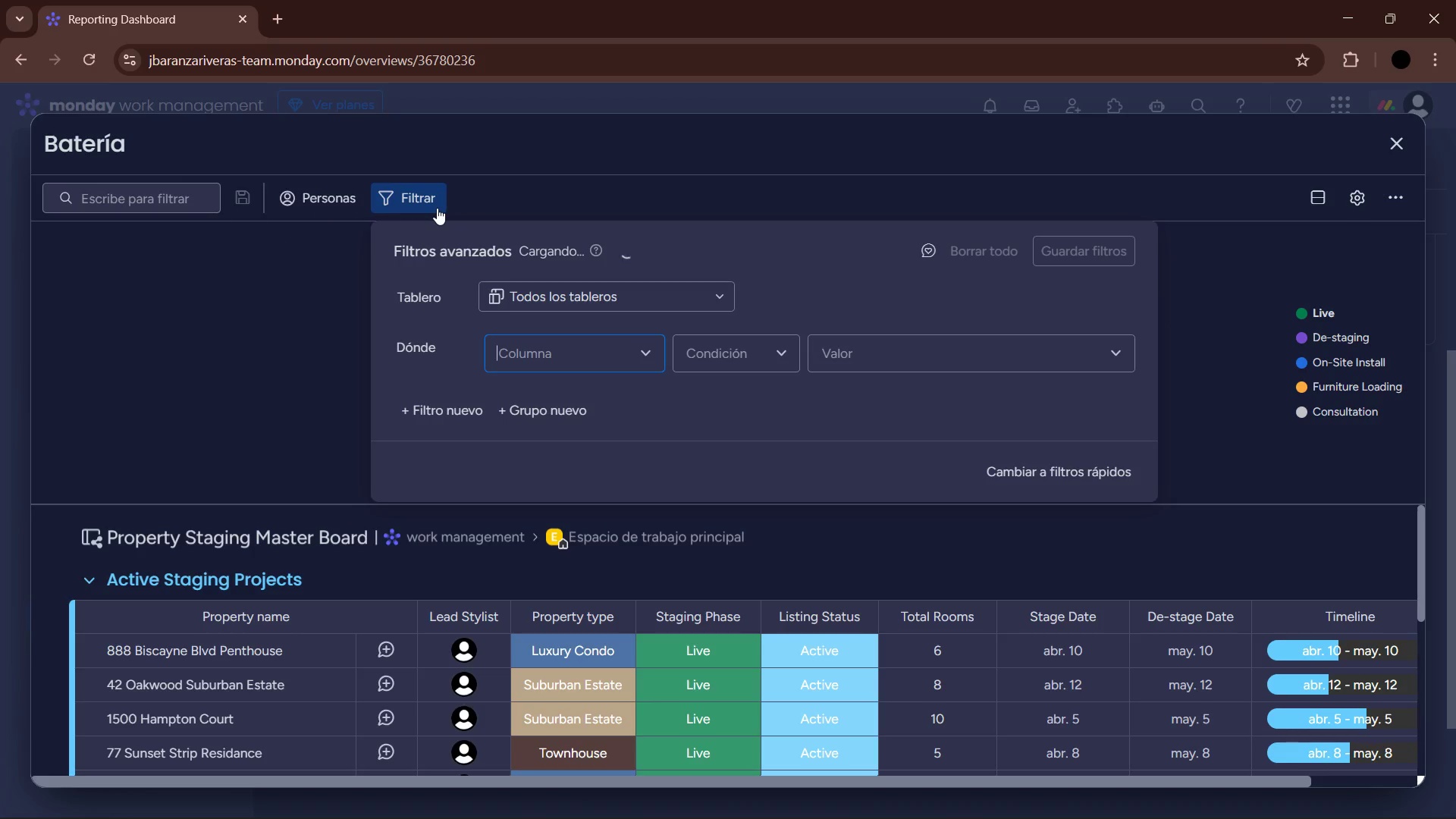 
left_click([437, 208])
 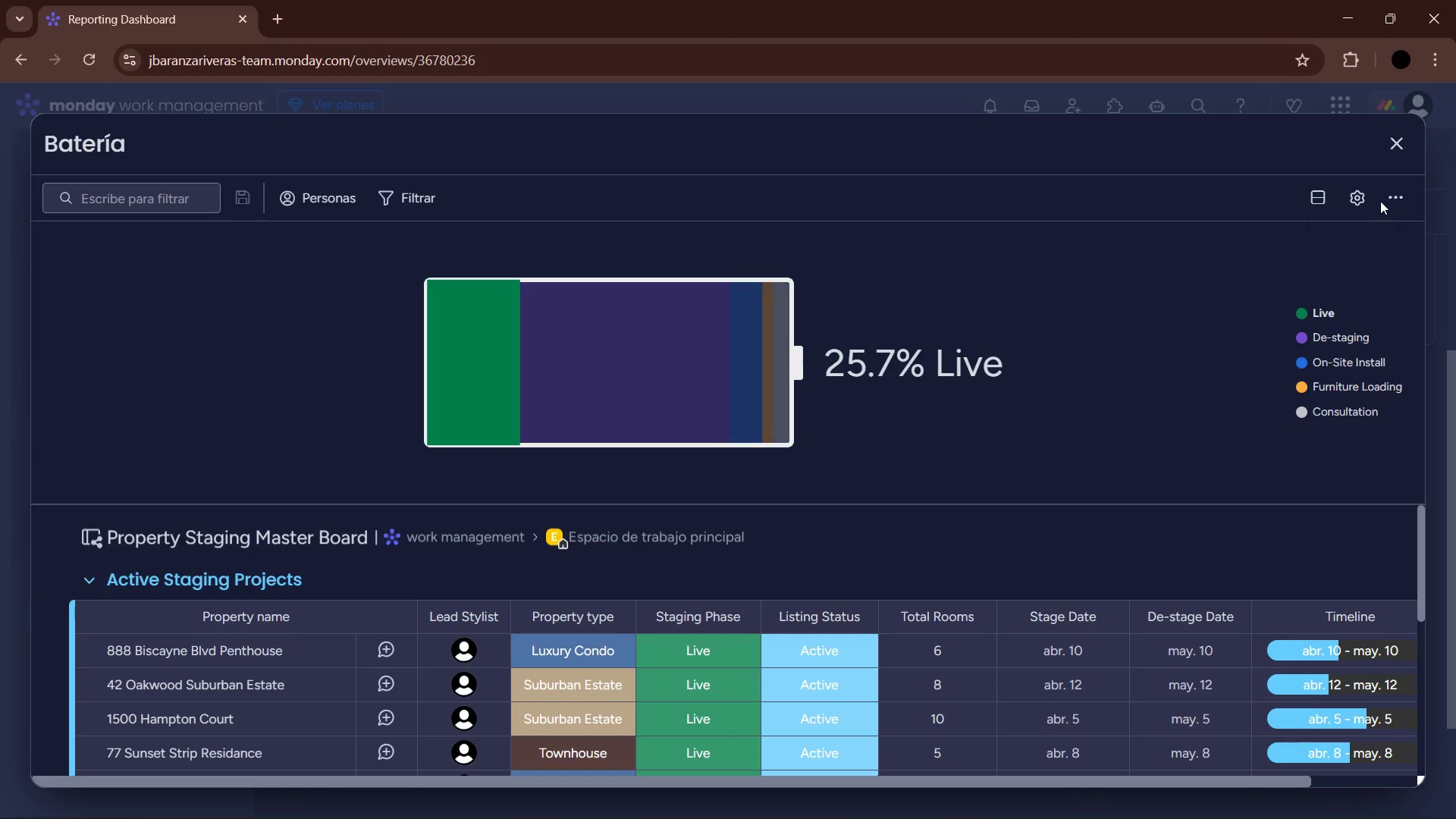 
left_click([1394, 199])
 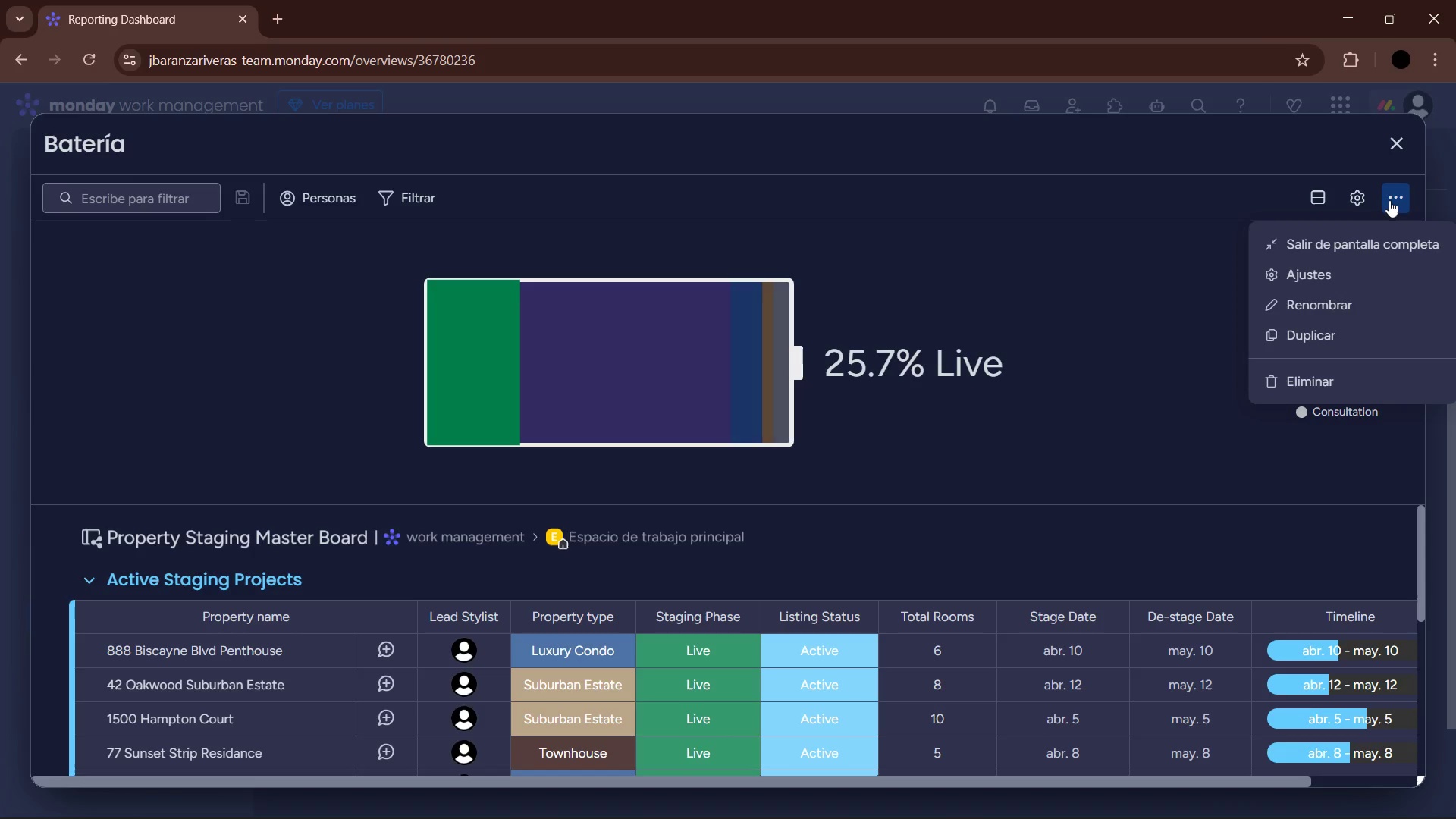 
left_click([1389, 201])
 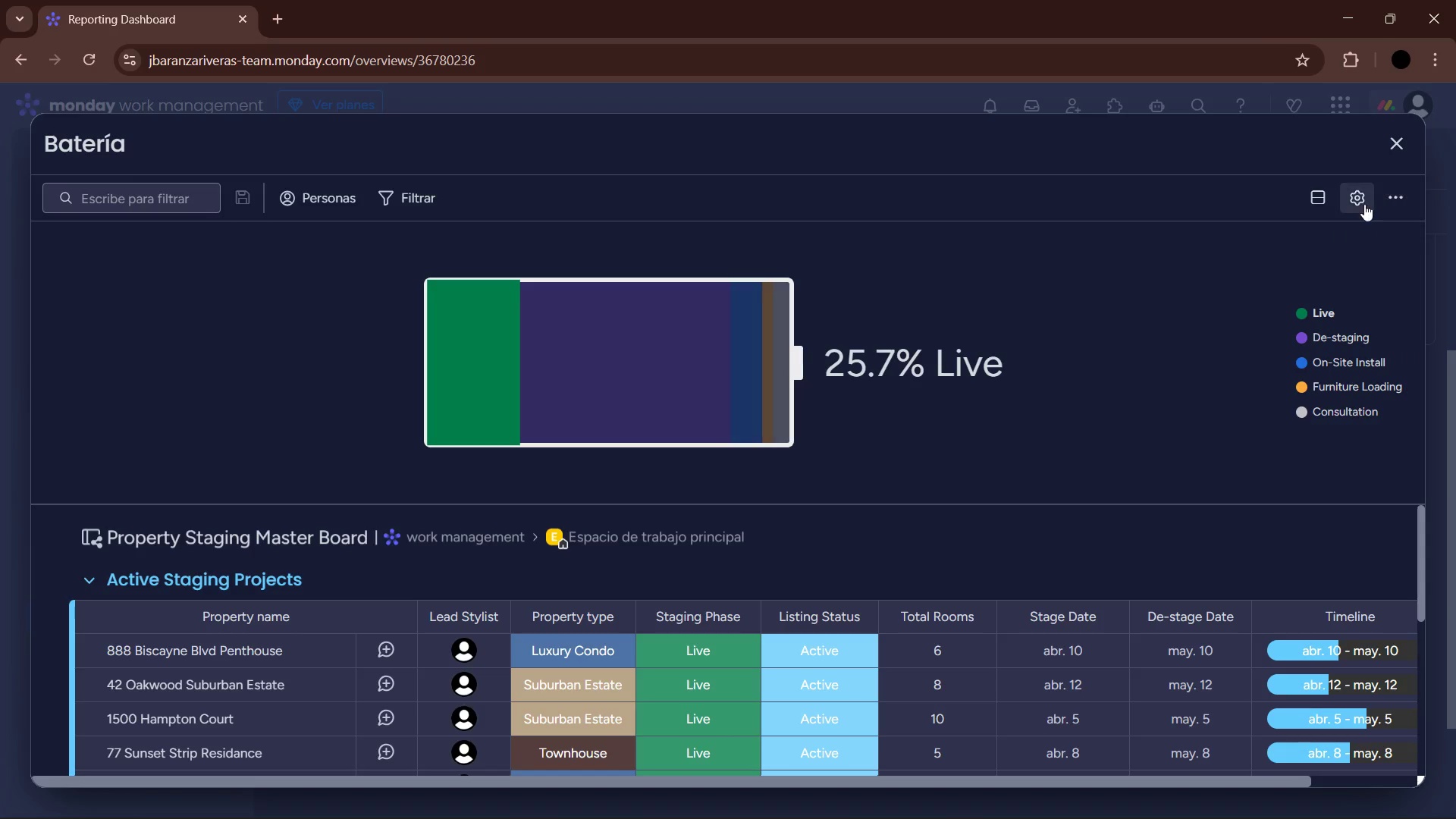 
left_click([1354, 199])
 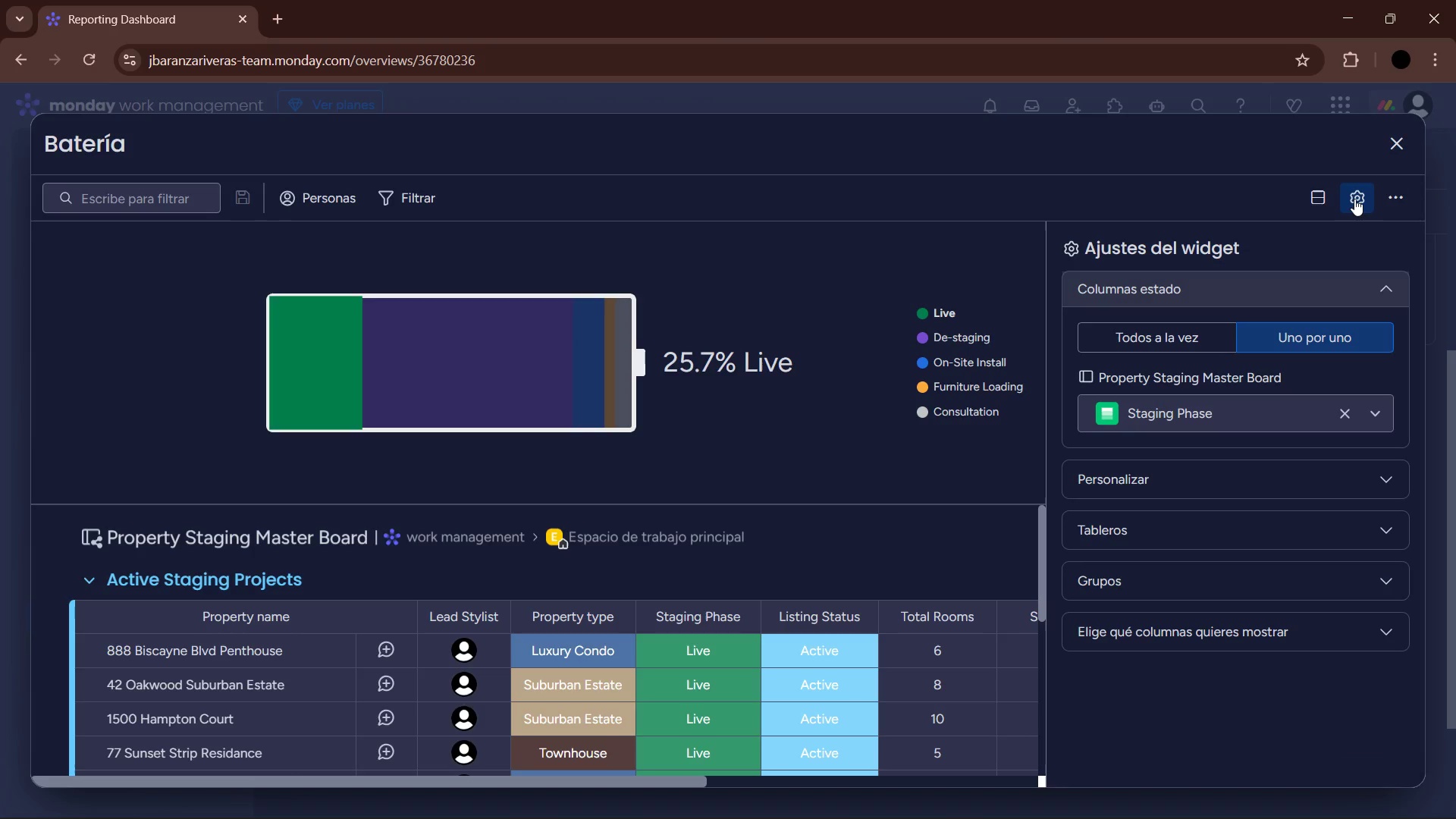 
left_click([1354, 199])
 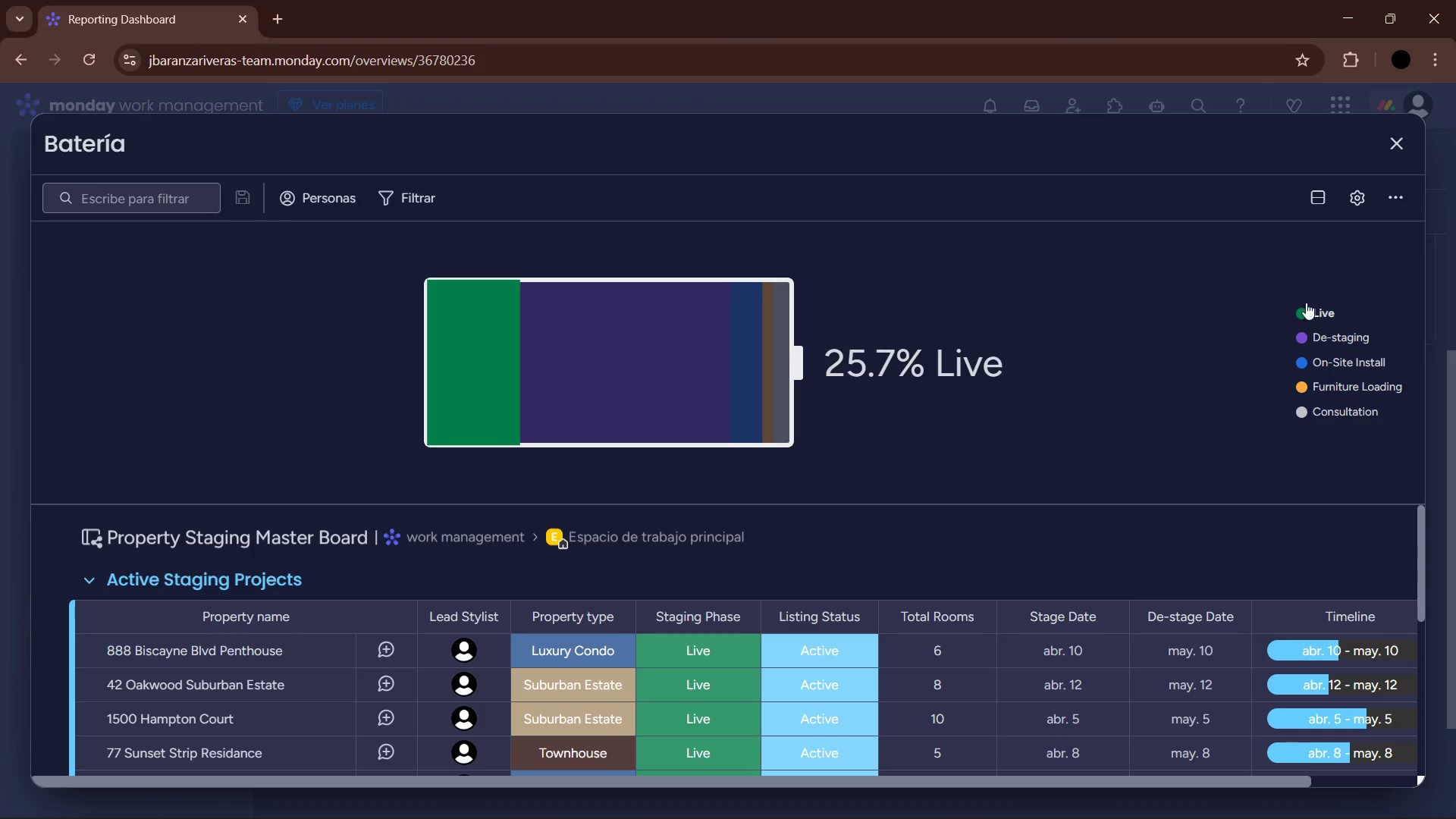 
left_click([1320, 202])
 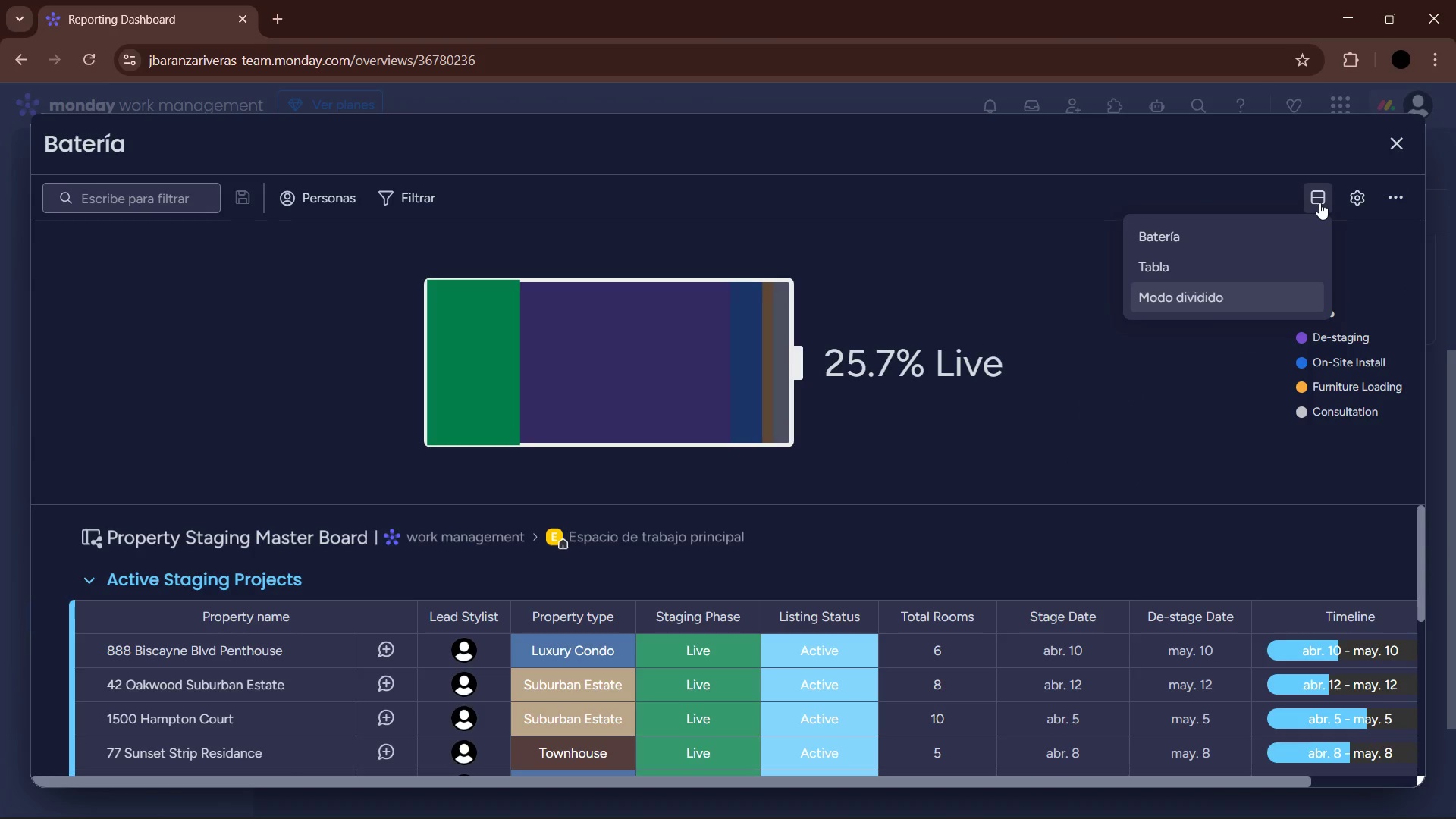 
left_click([1320, 202])
 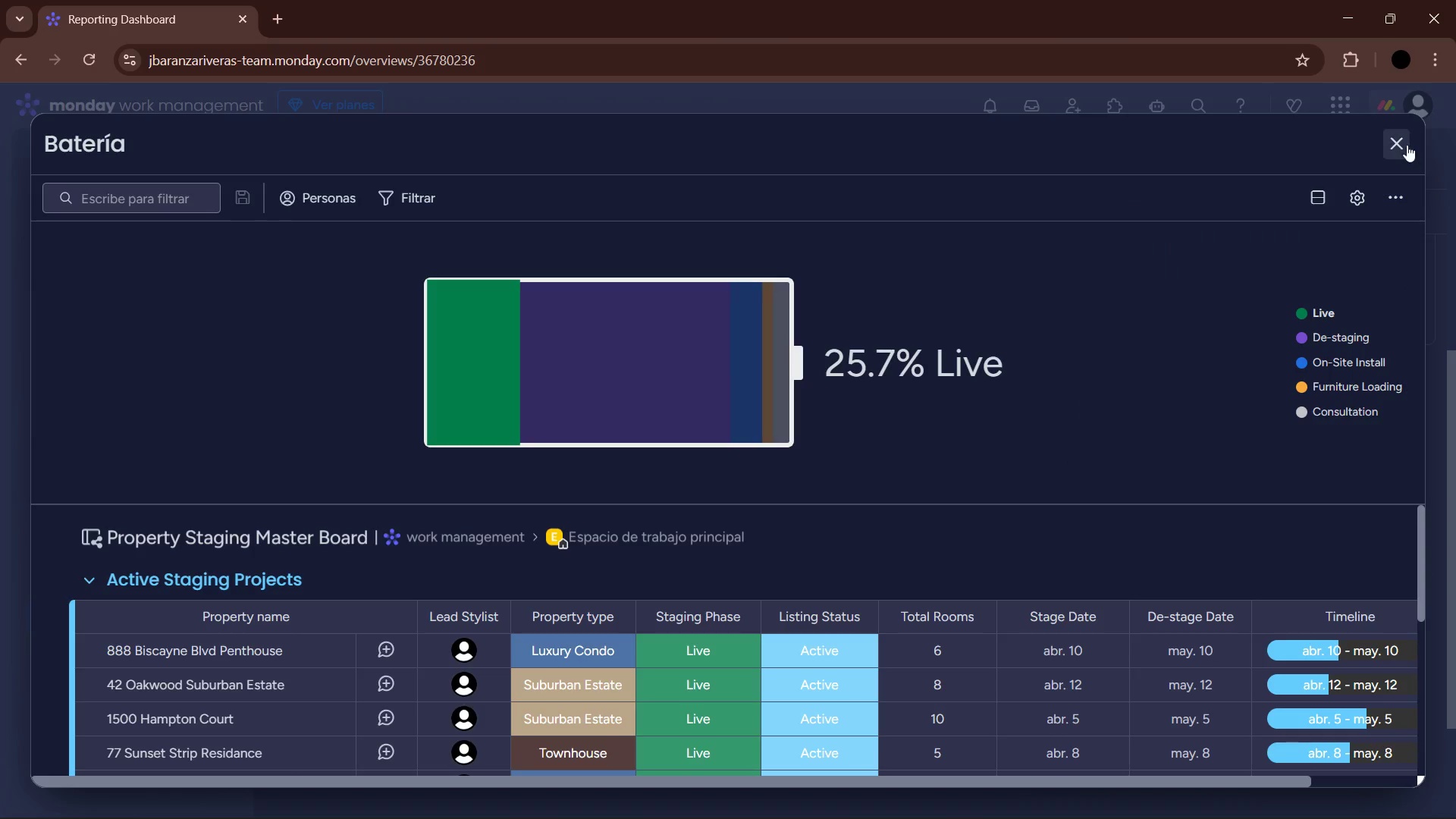 
left_click([1406, 144])
 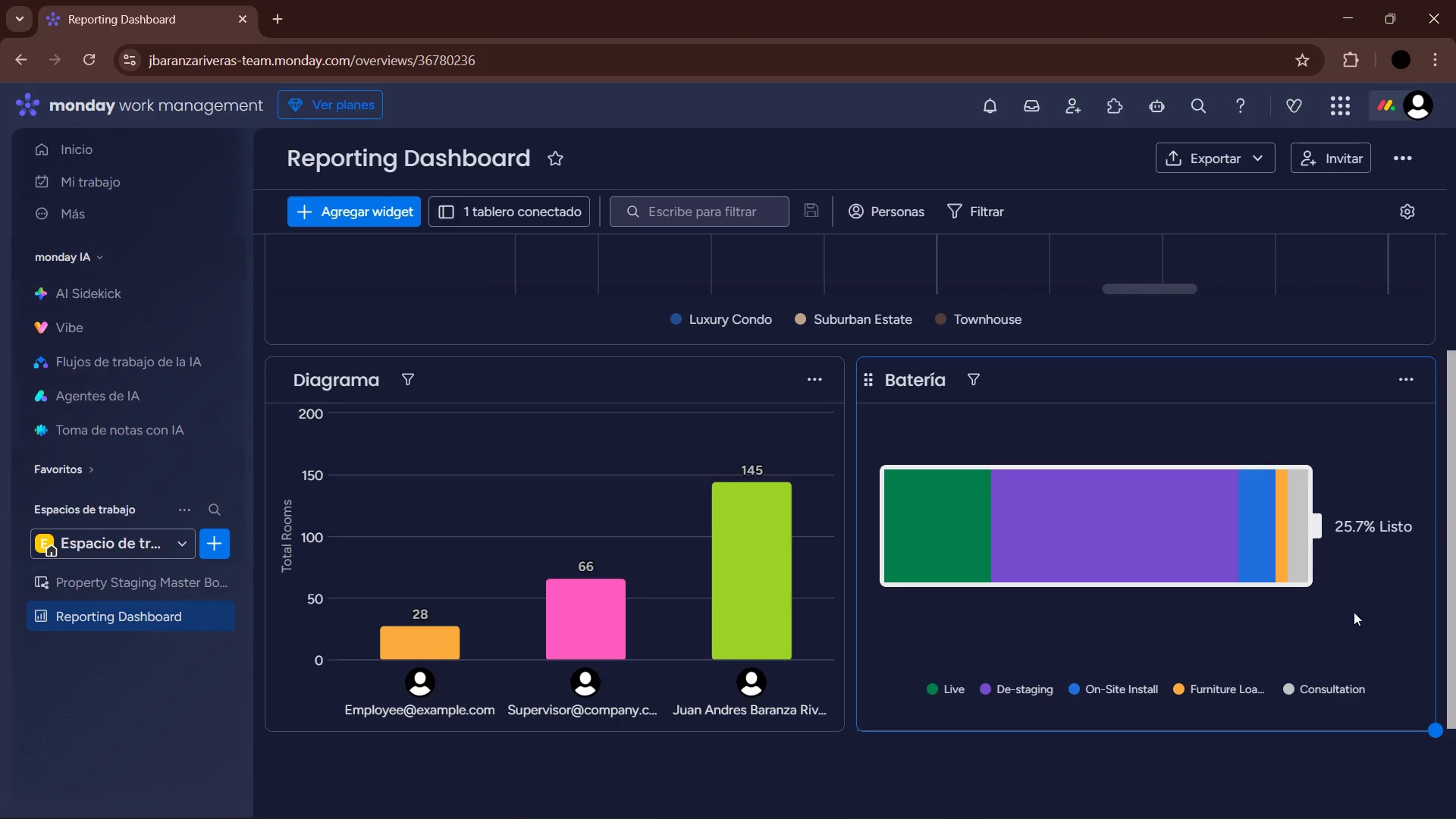 
left_click([1414, 379])
 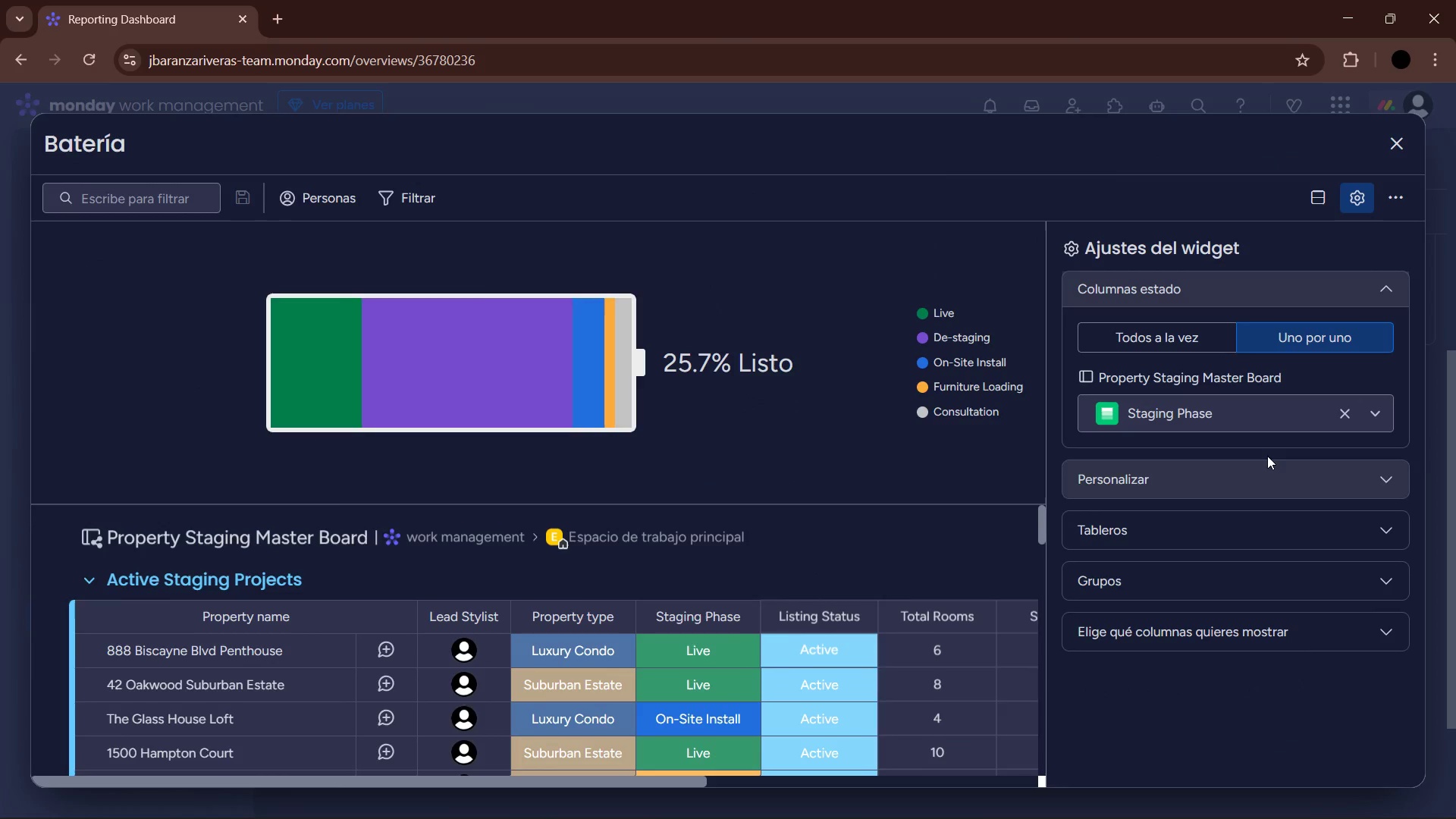 
scroll: coordinate [1244, 525], scroll_direction: down, amount: 2.0
 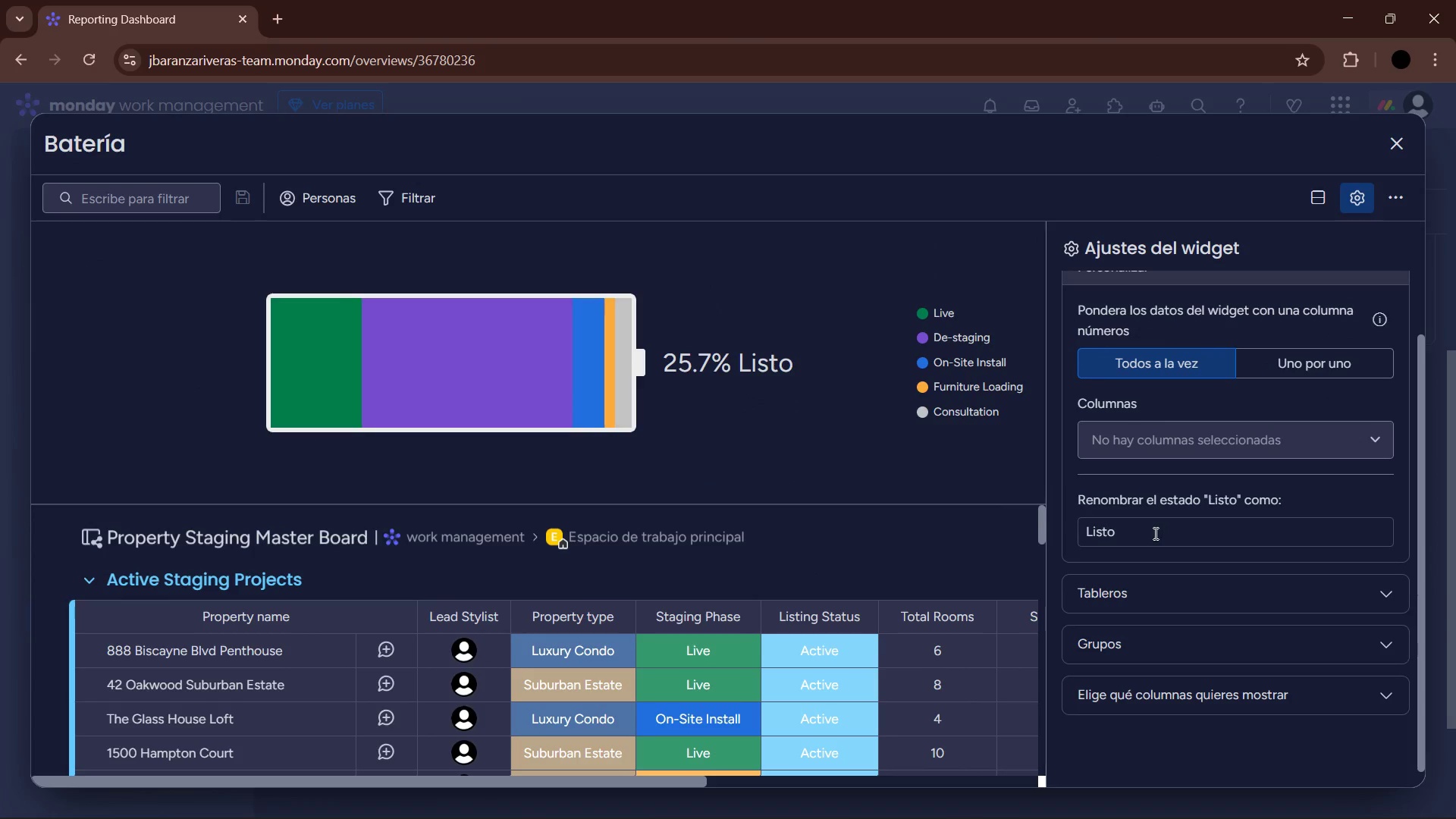 
left_click([1150, 532])
 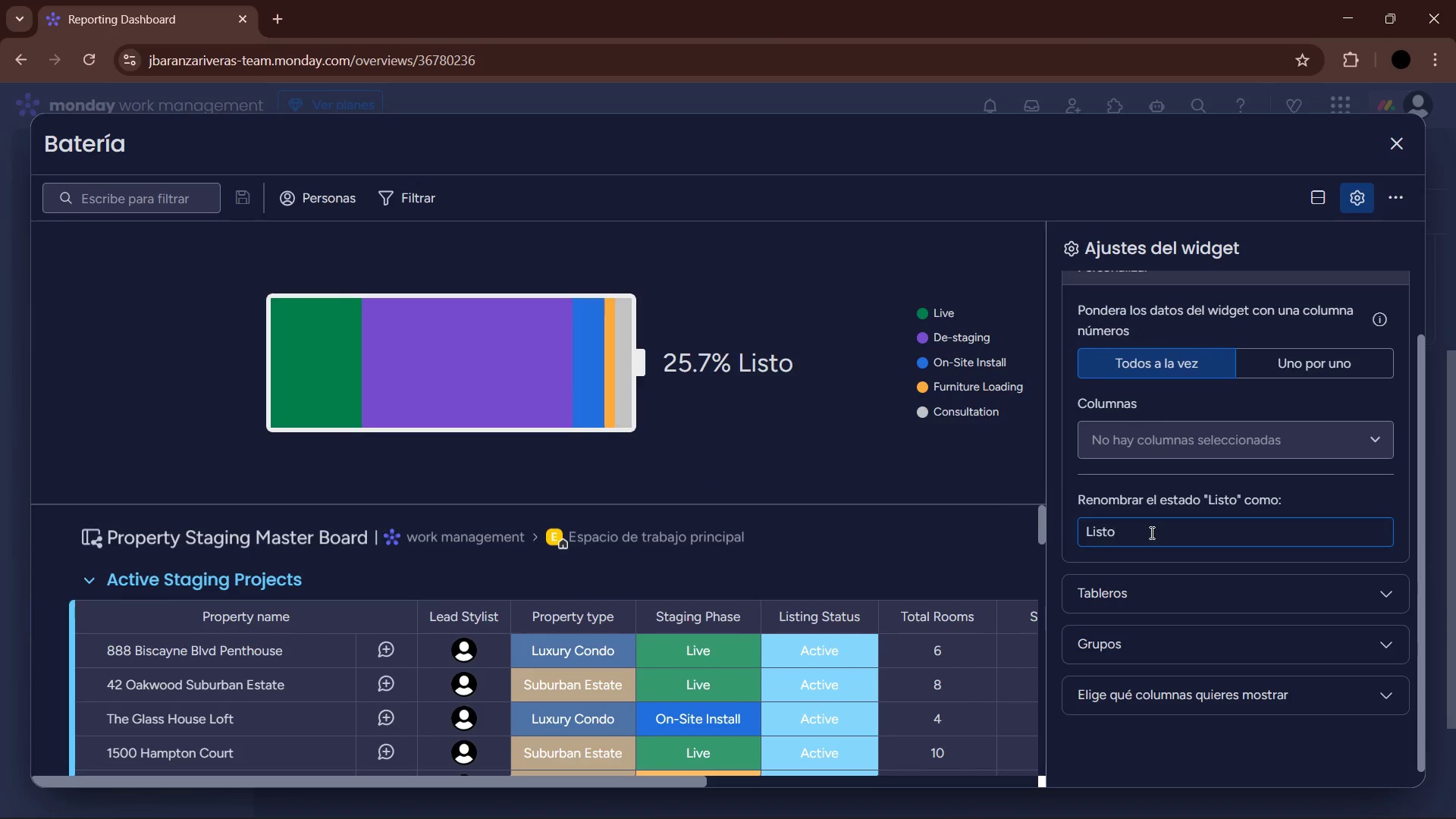 
key(Backspace)
key(Backspace)
key(Backspace)
type(ve)
 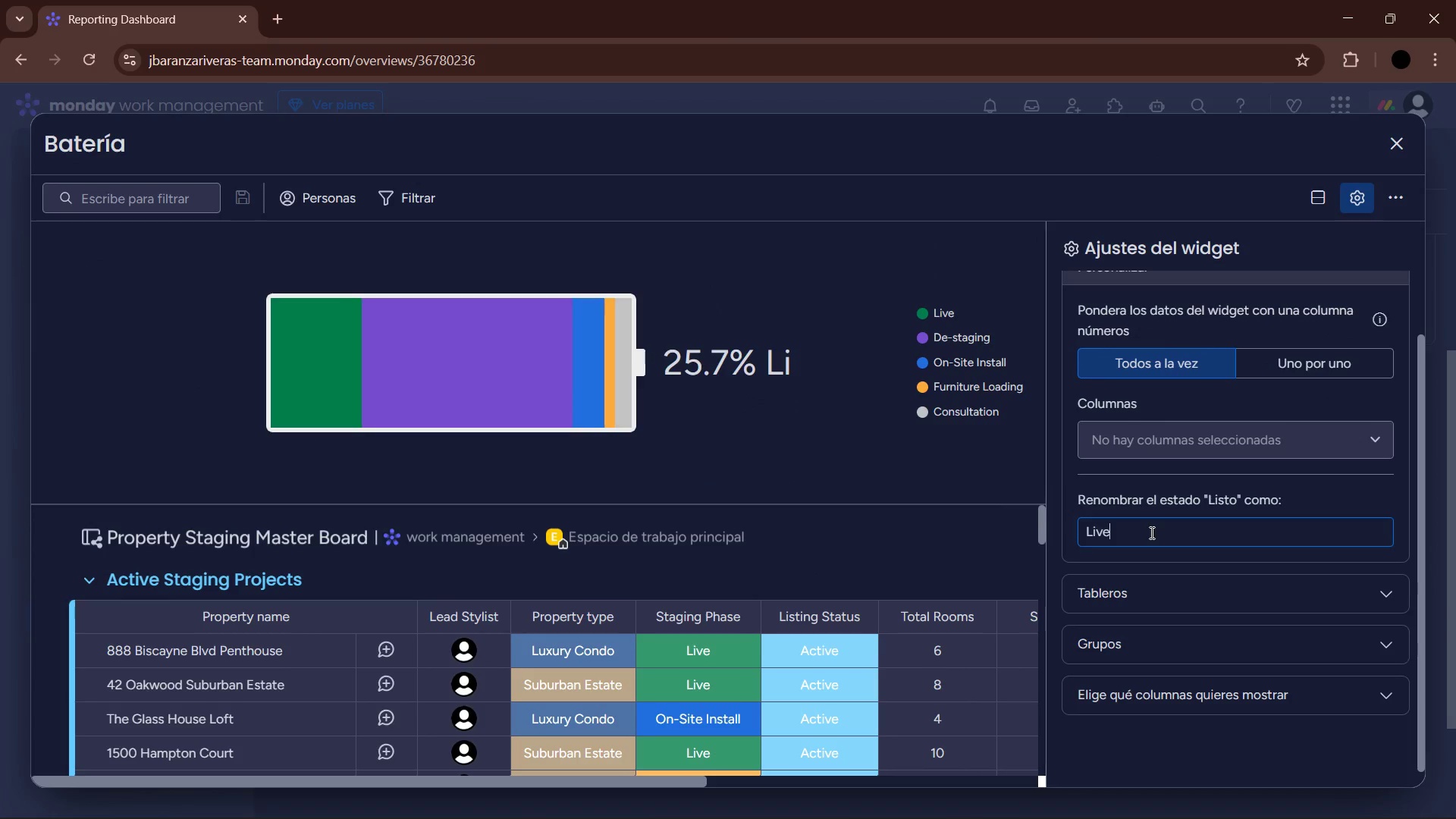 
key(Enter)
 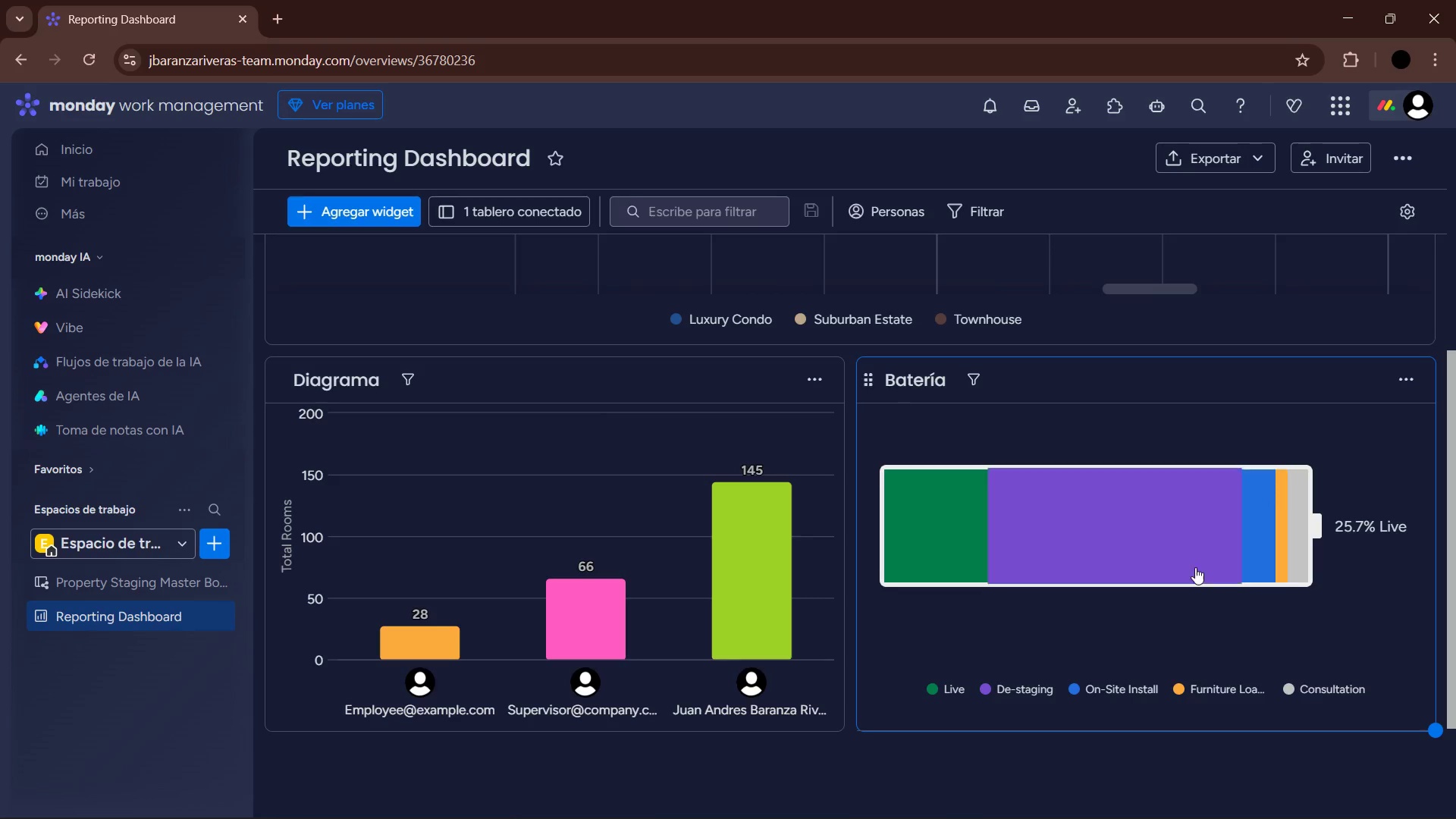 
left_click([722, 769])
 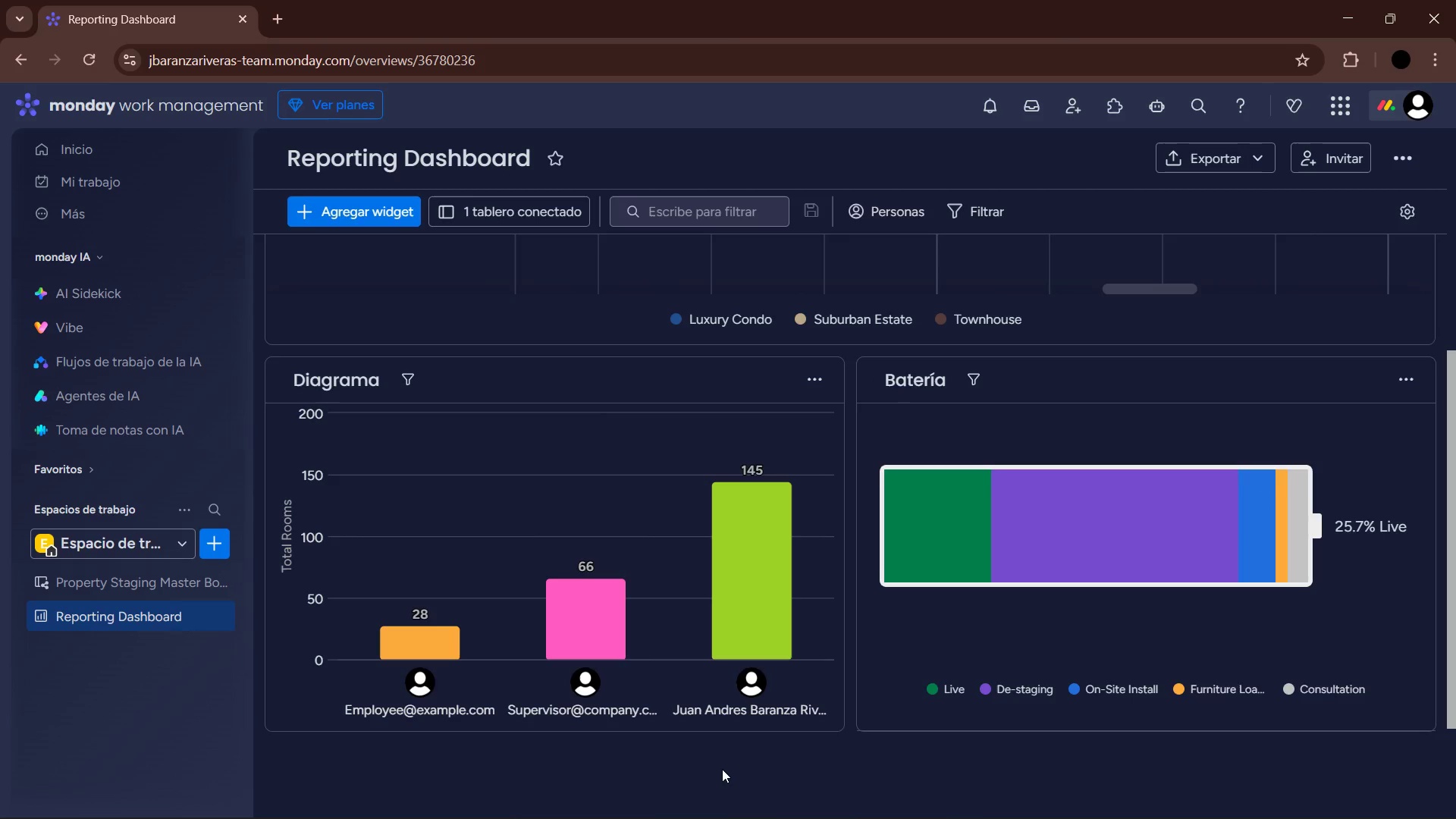 
wait(6.14)
 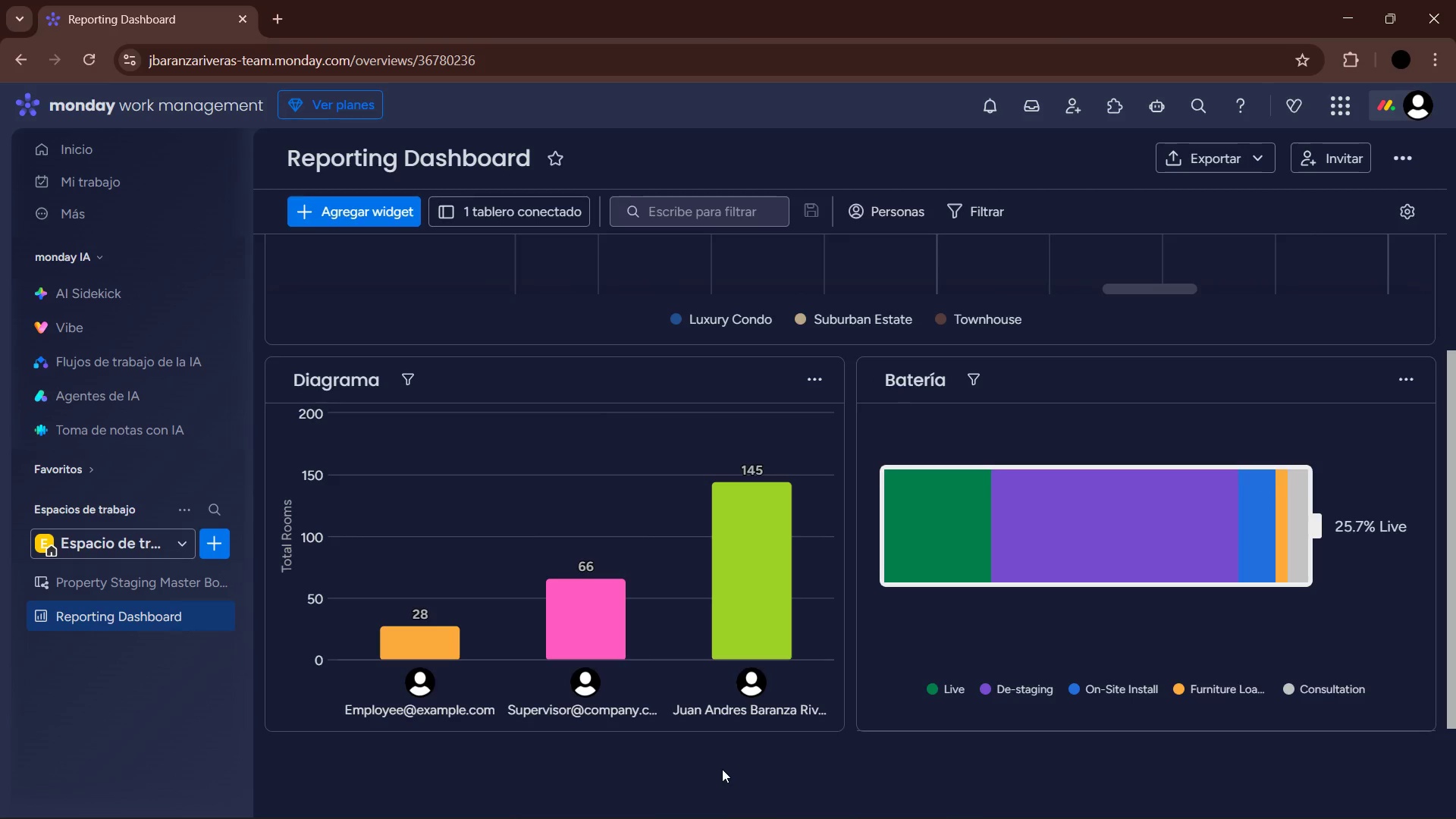 
left_click([359, 199])
 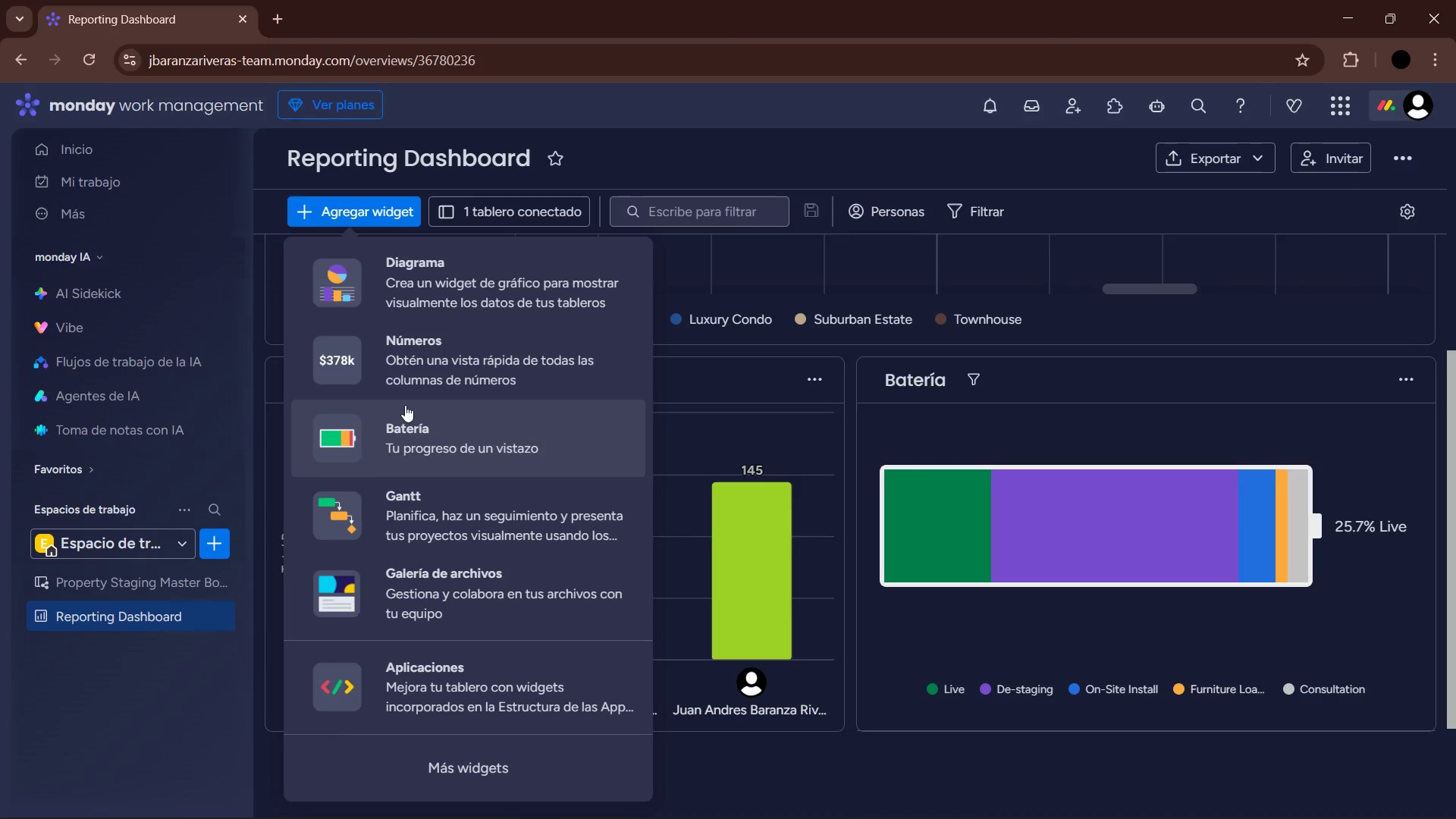 
left_click([453, 347])
 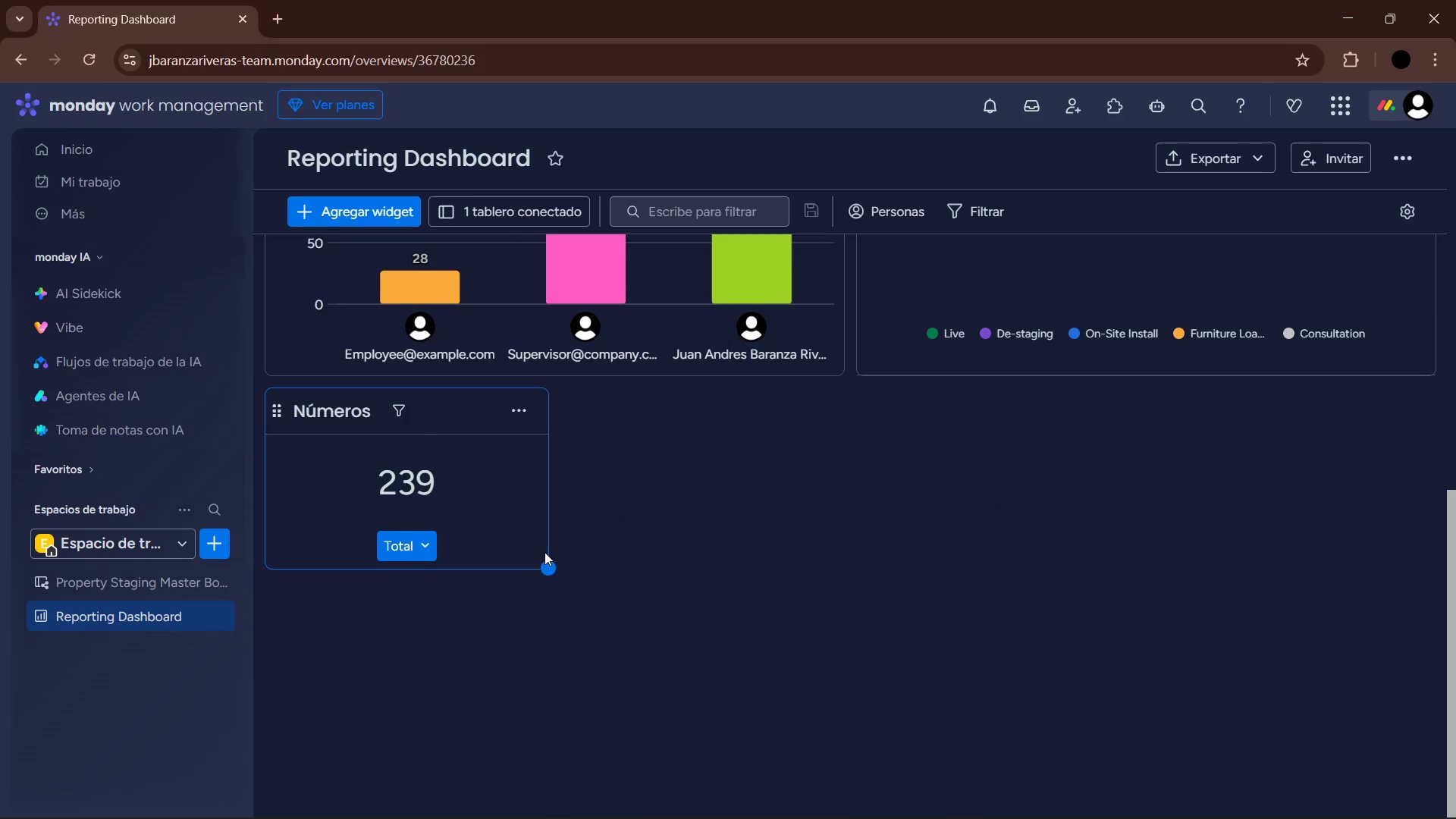 
left_click_drag(start_coordinate=[552, 570], to_coordinate=[734, 620])
 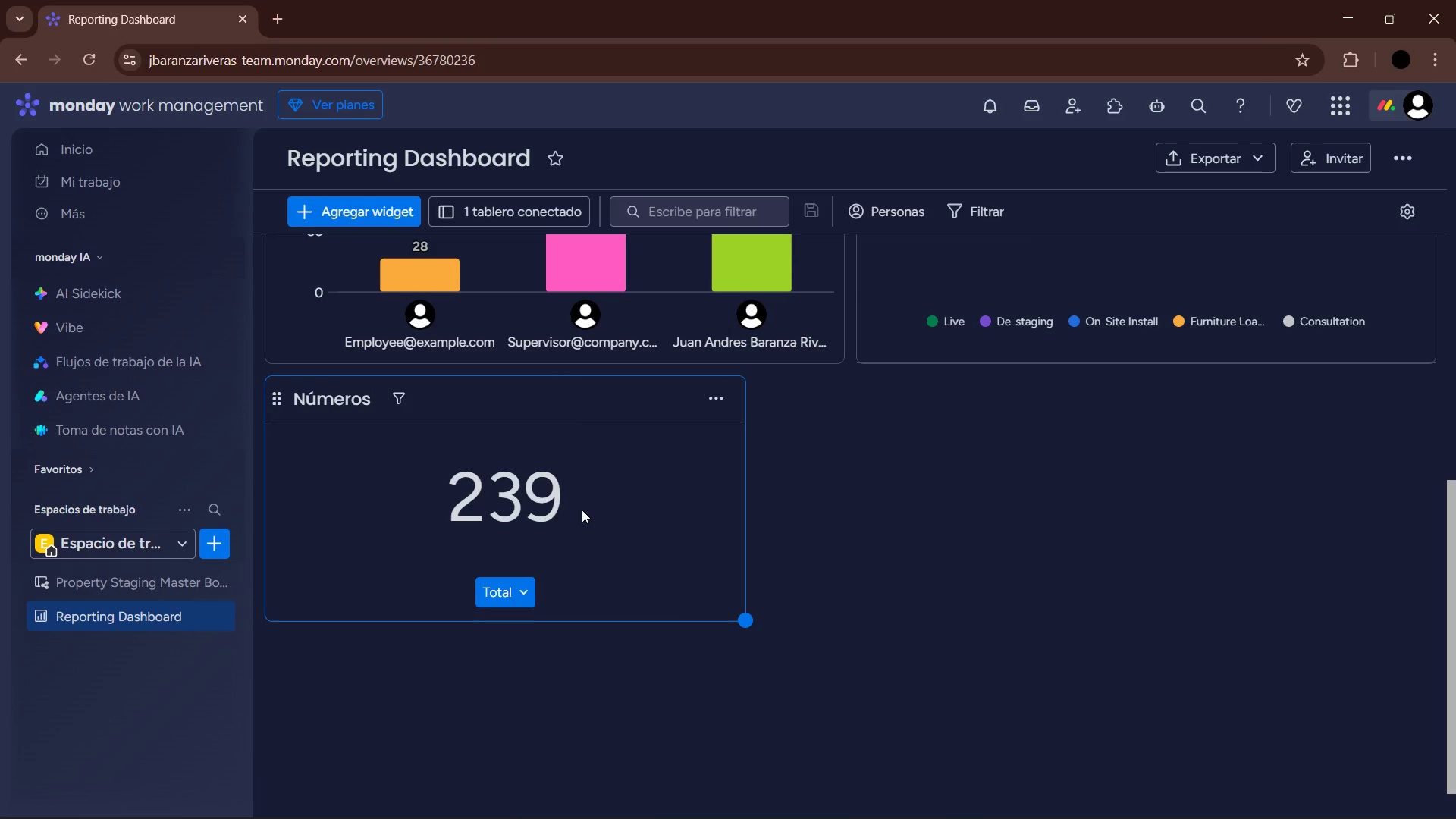 
wait(9.31)
 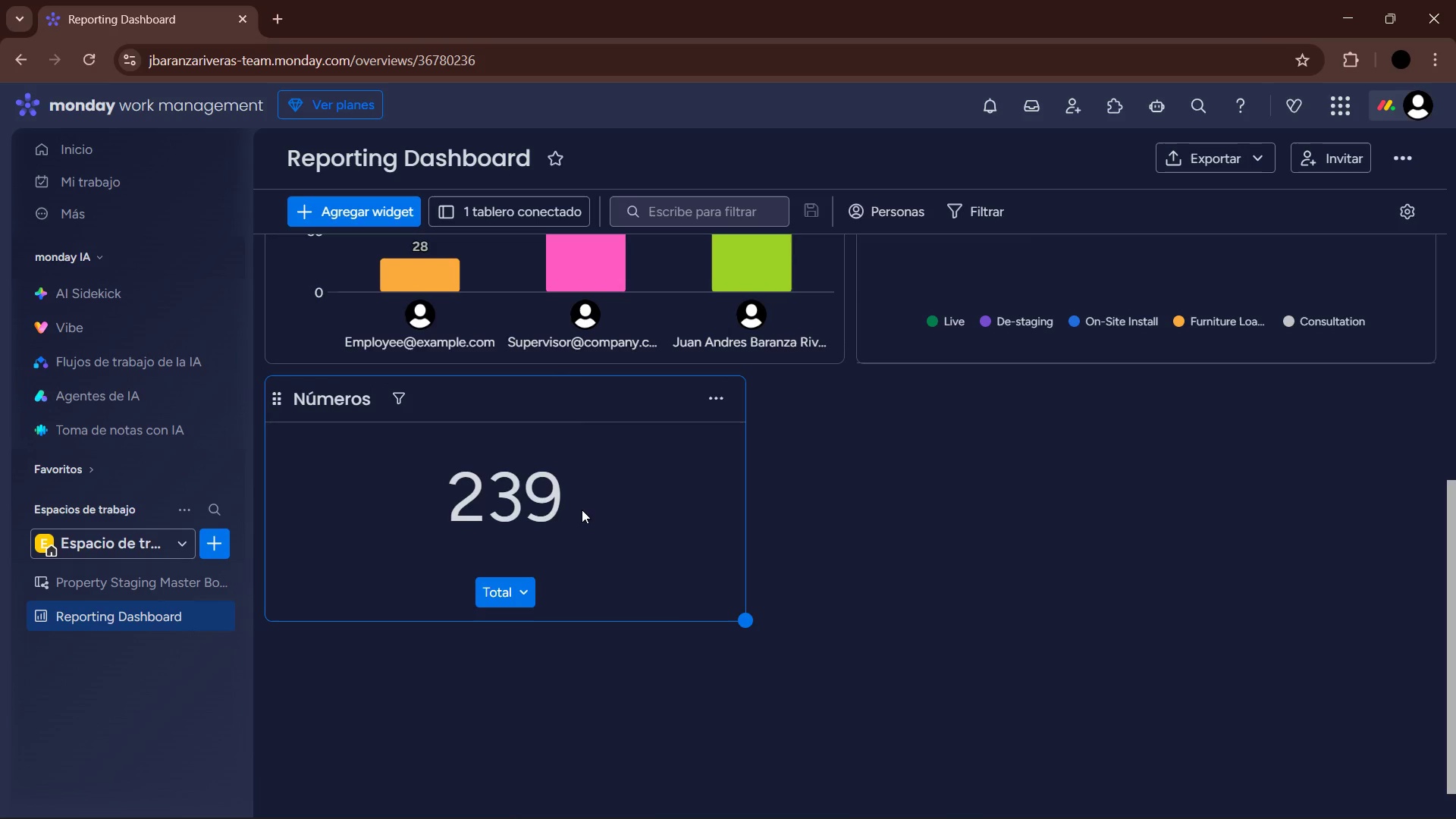 
left_click([141, 585])
 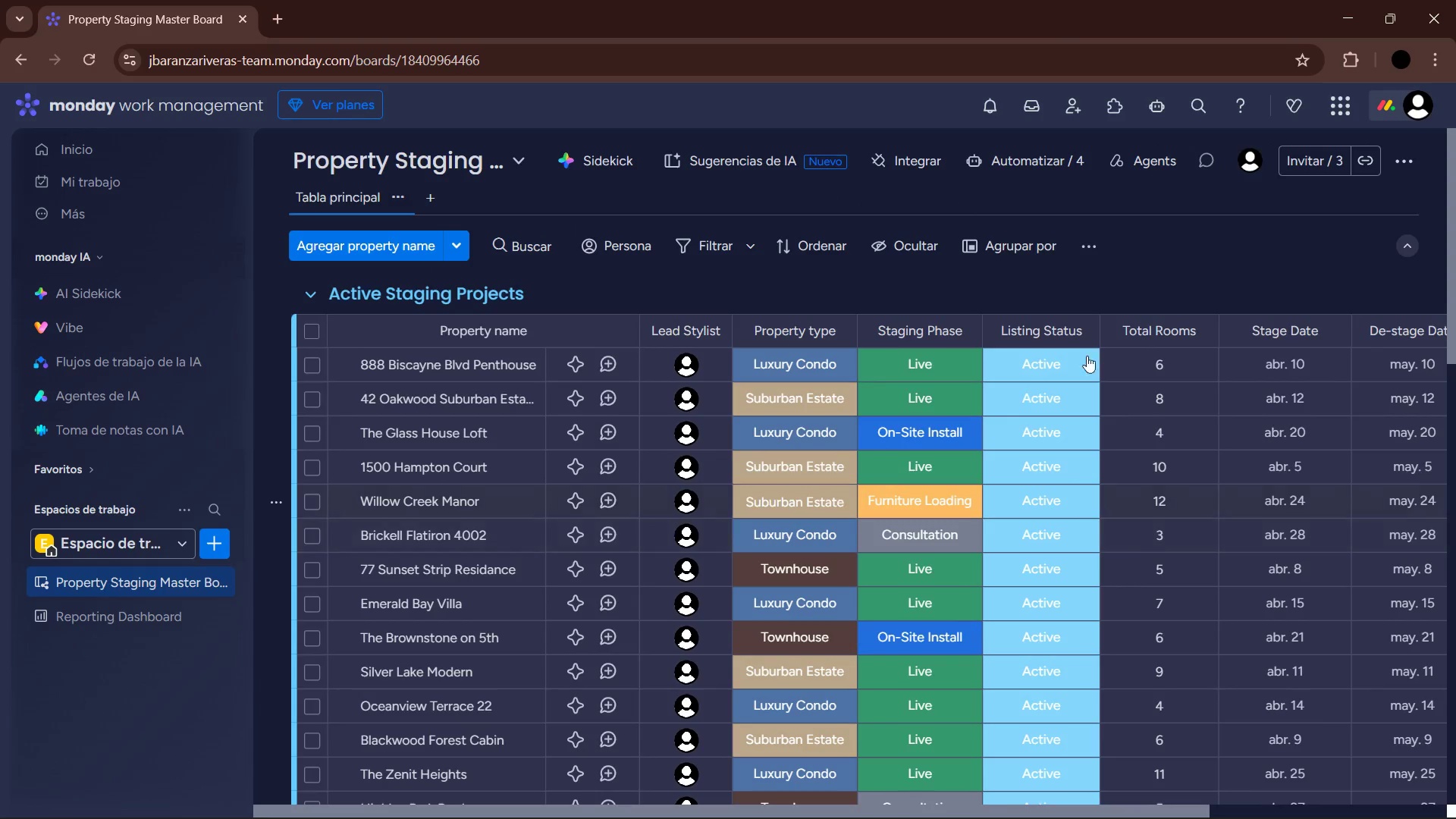 
scroll: coordinate [1122, 425], scroll_direction: up, amount: 4.0
 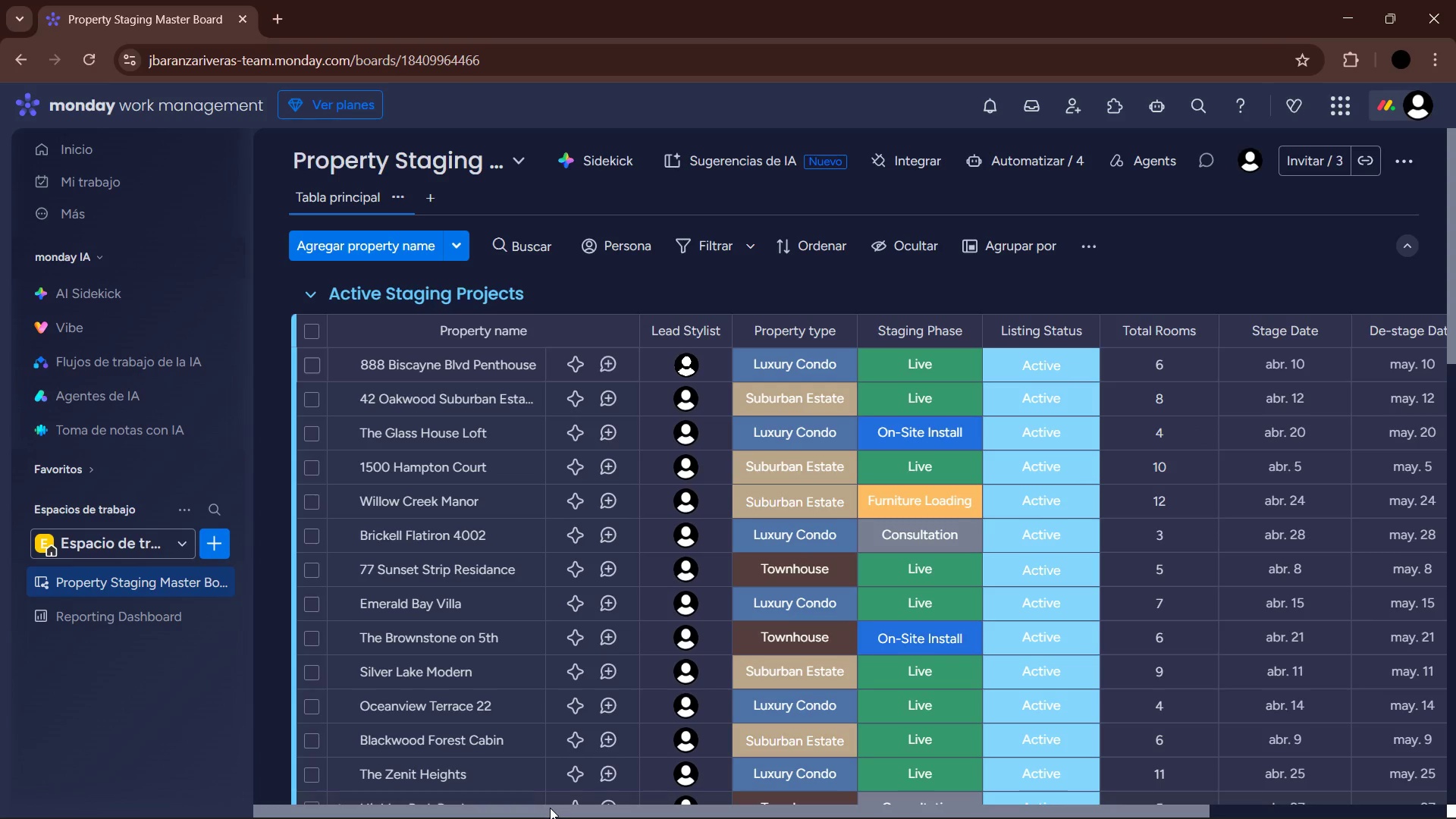 
left_click_drag(start_coordinate=[546, 812], to_coordinate=[946, 816])
 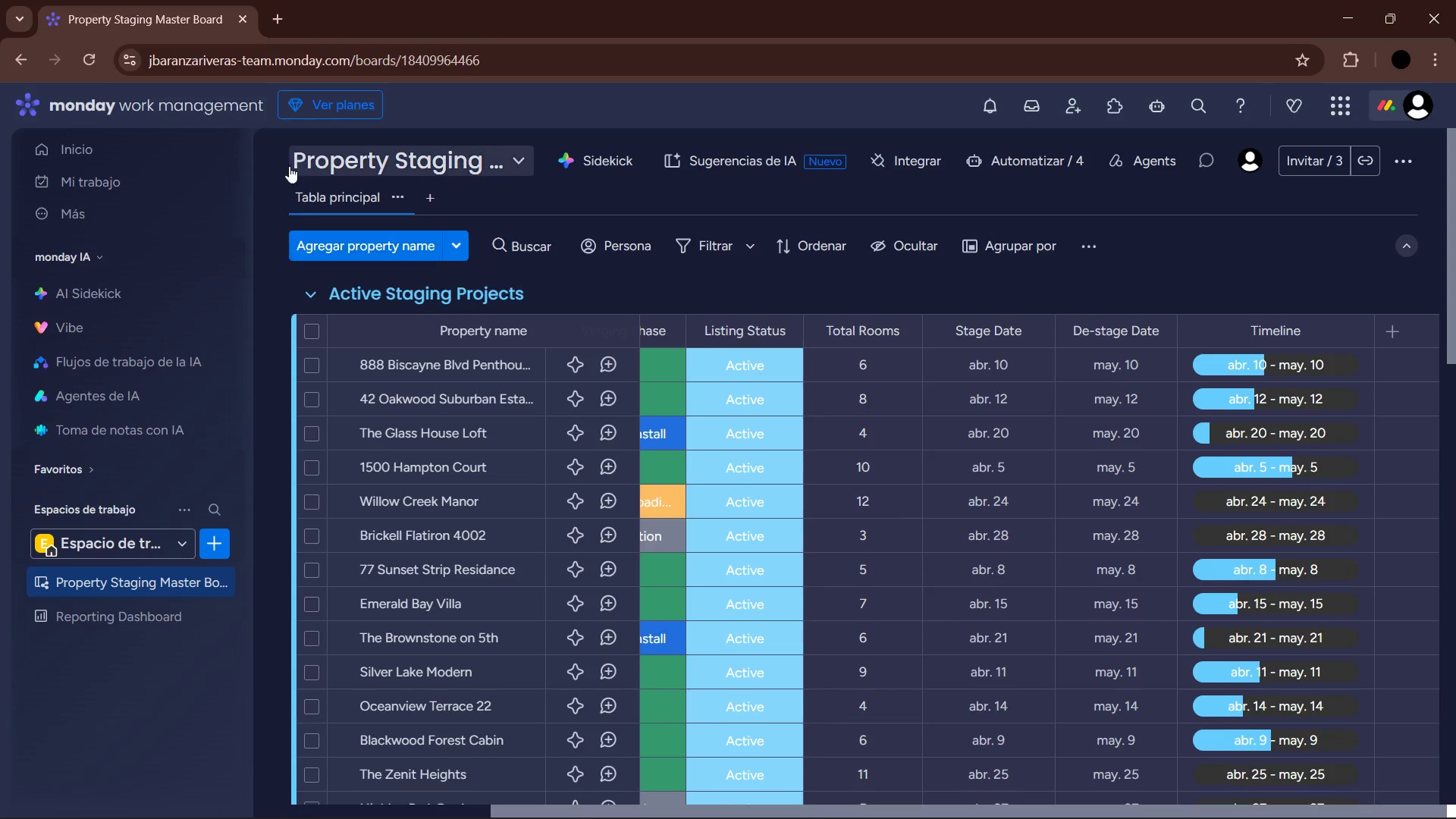 
left_click([255, 149])
 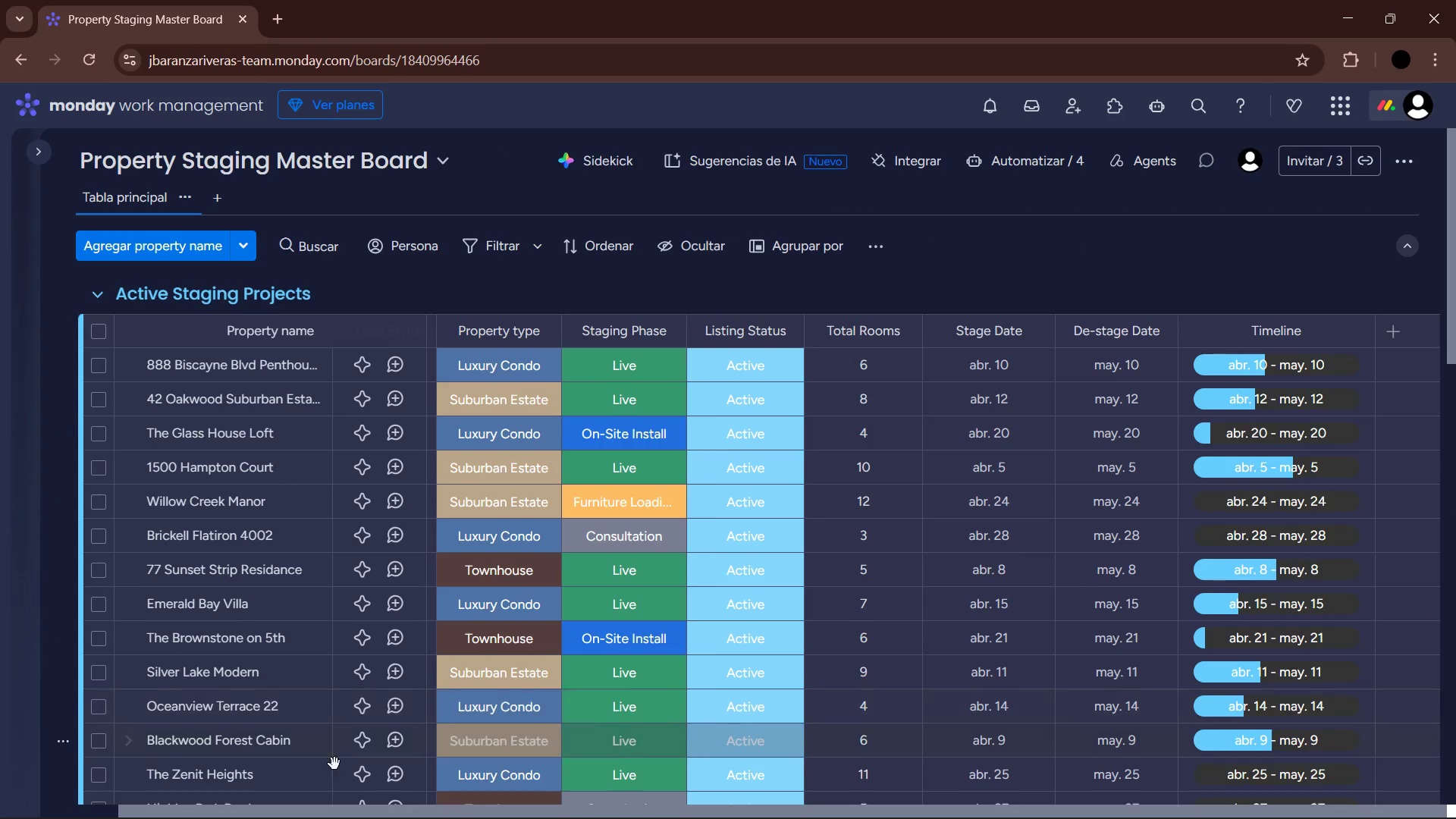 
left_click_drag(start_coordinate=[286, 811], to_coordinate=[601, 789])
 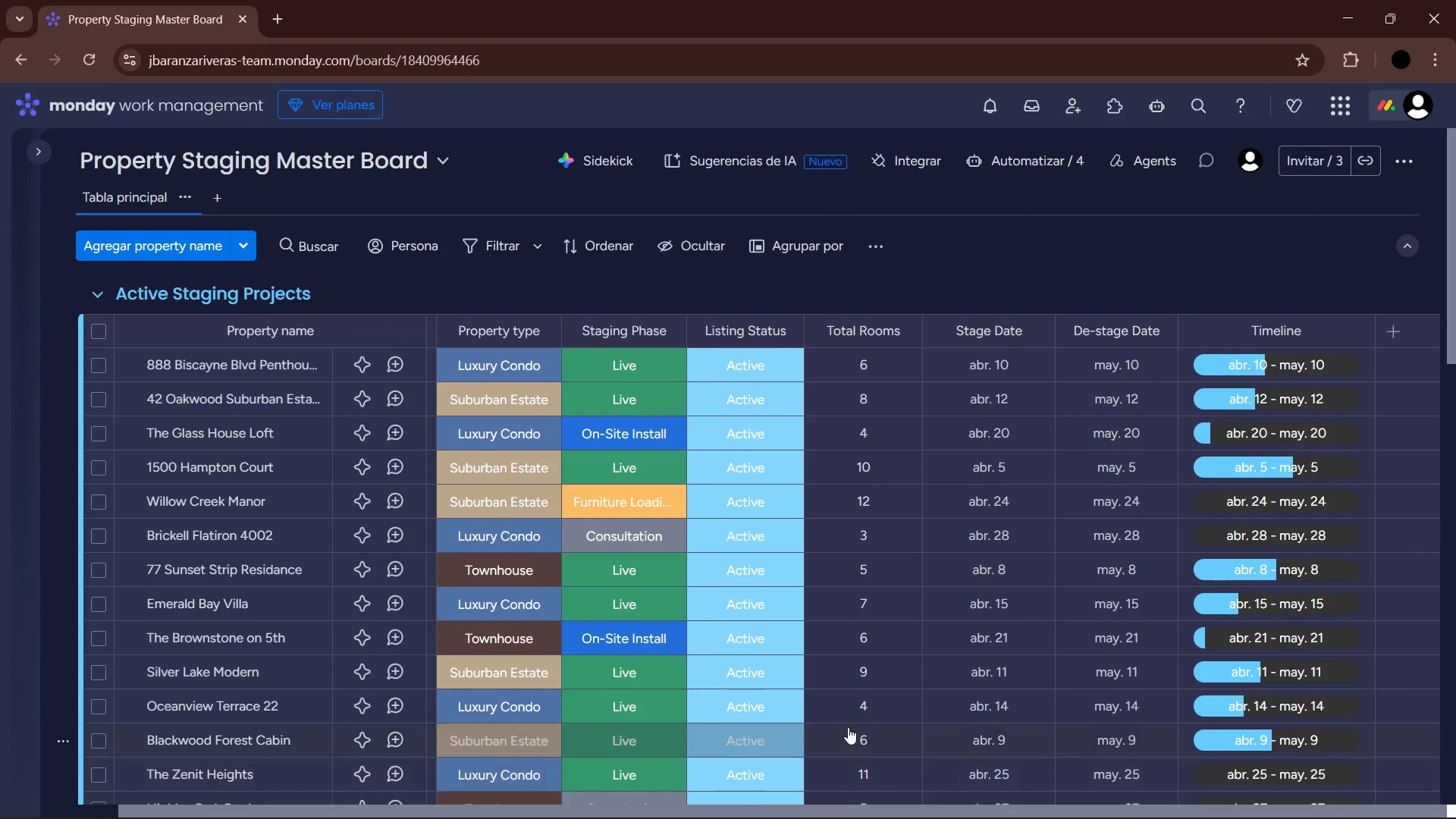 
mouse_move([1044, 651])
 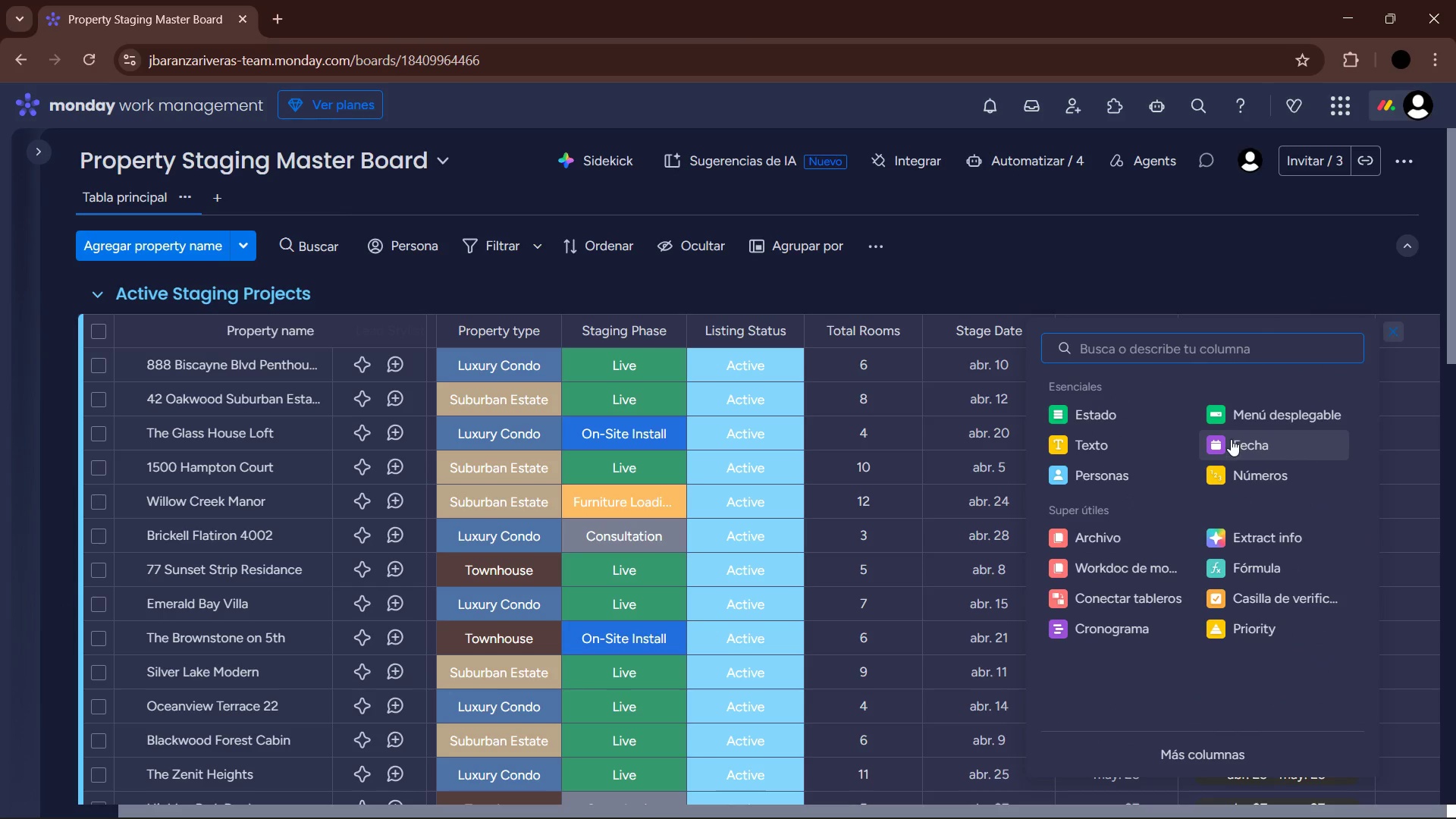 
left_click([1253, 570])
 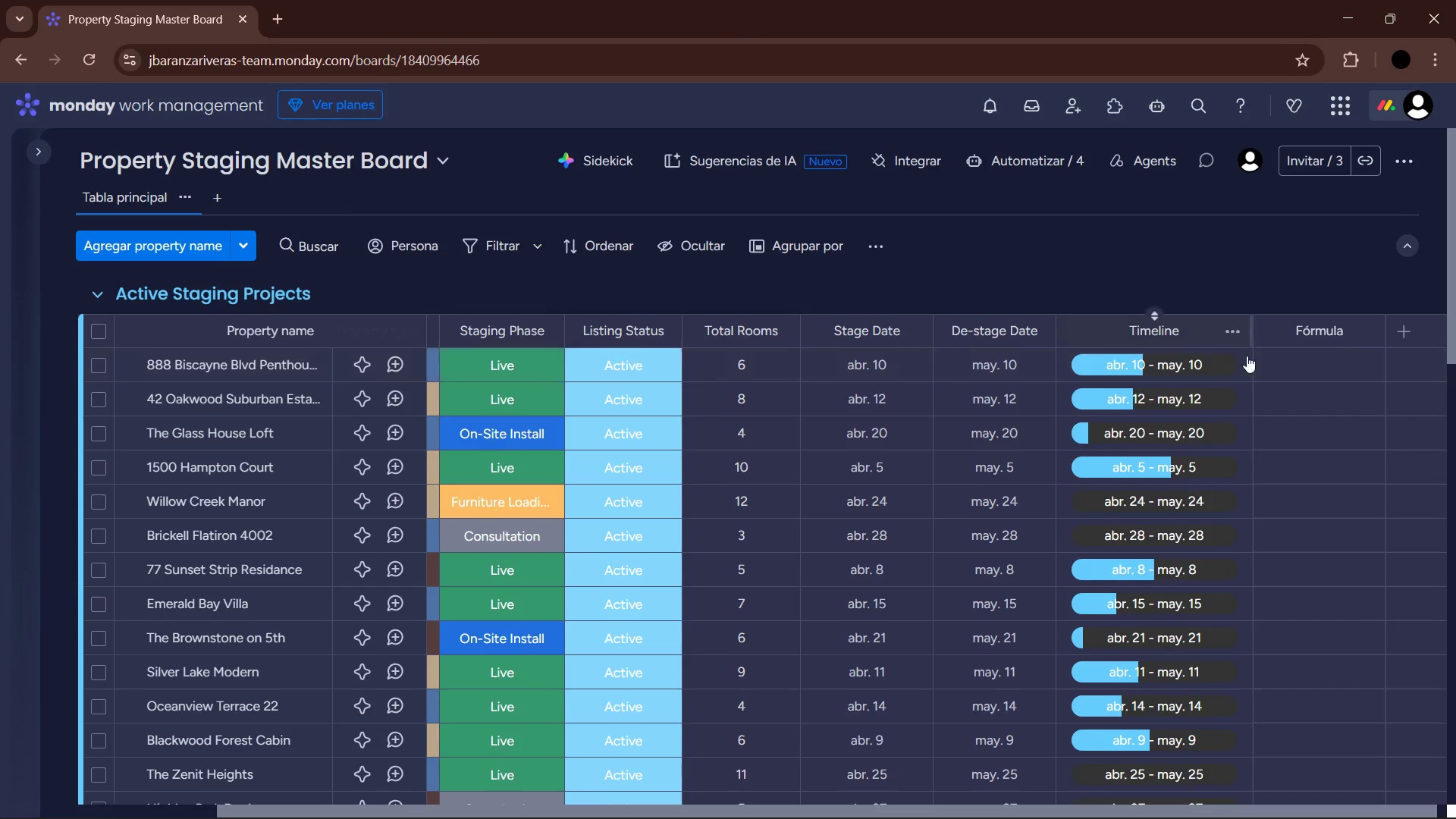 
left_click([1298, 363])
 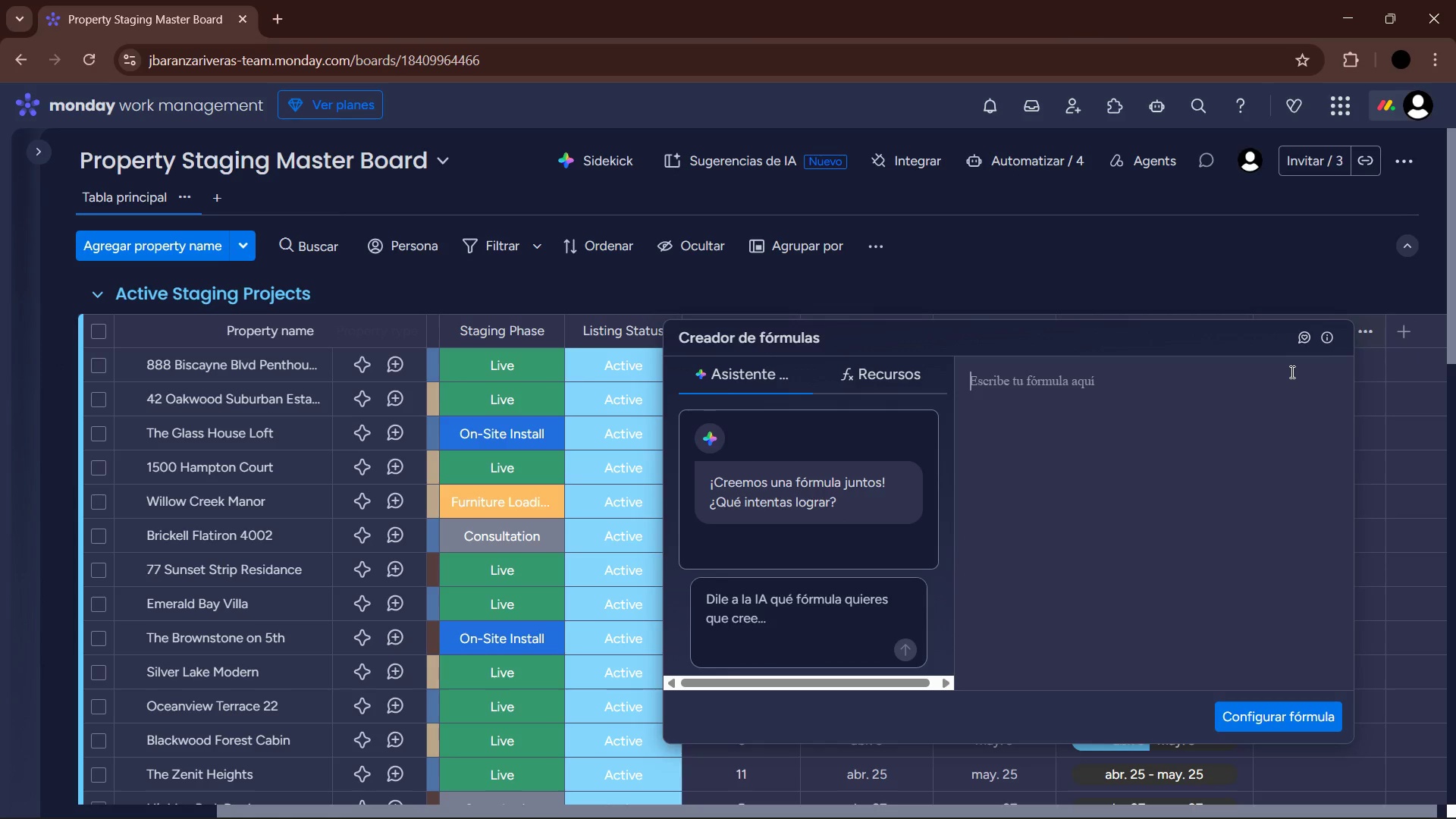 
wait(7.61)
 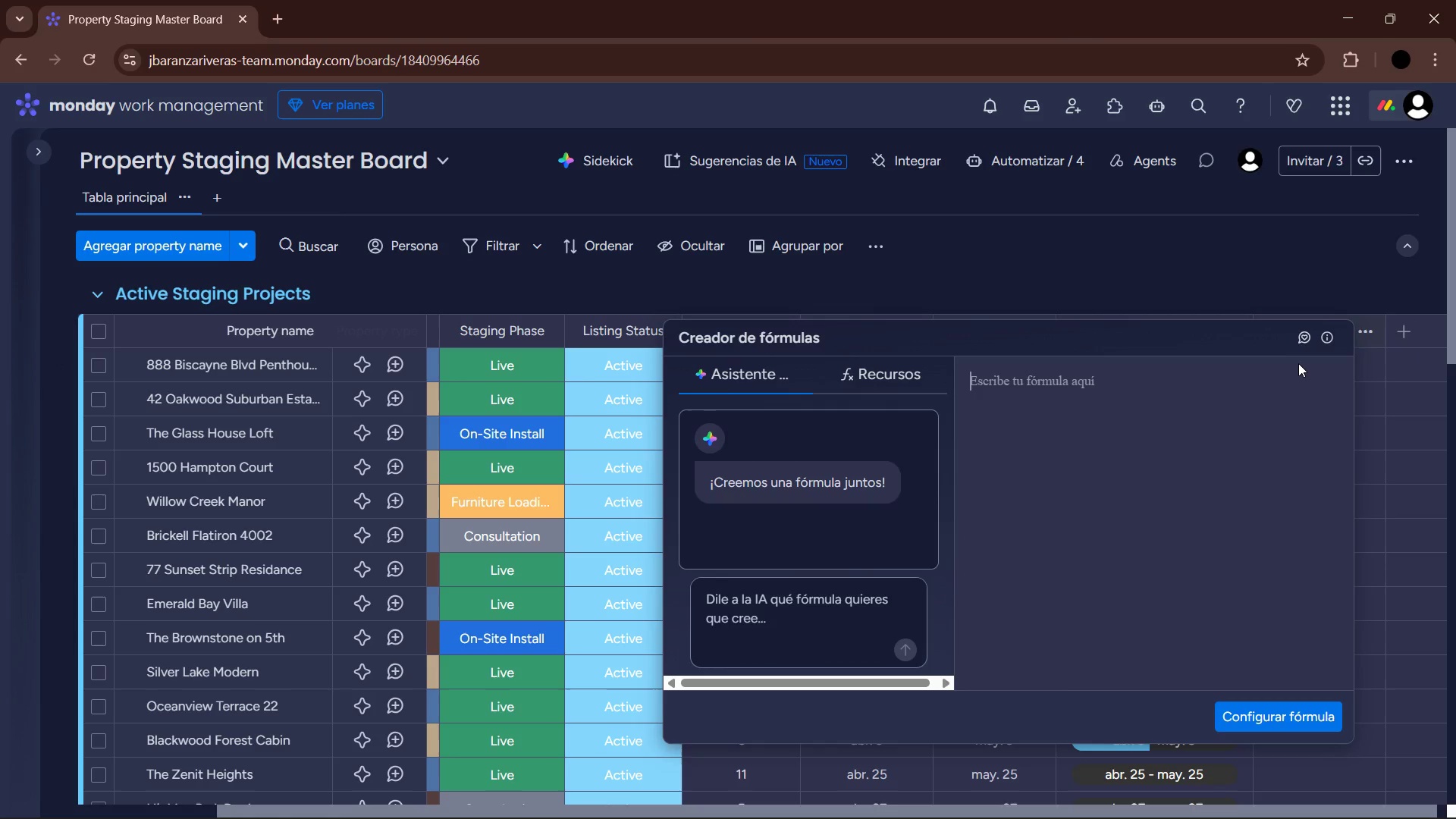 
type(days)
 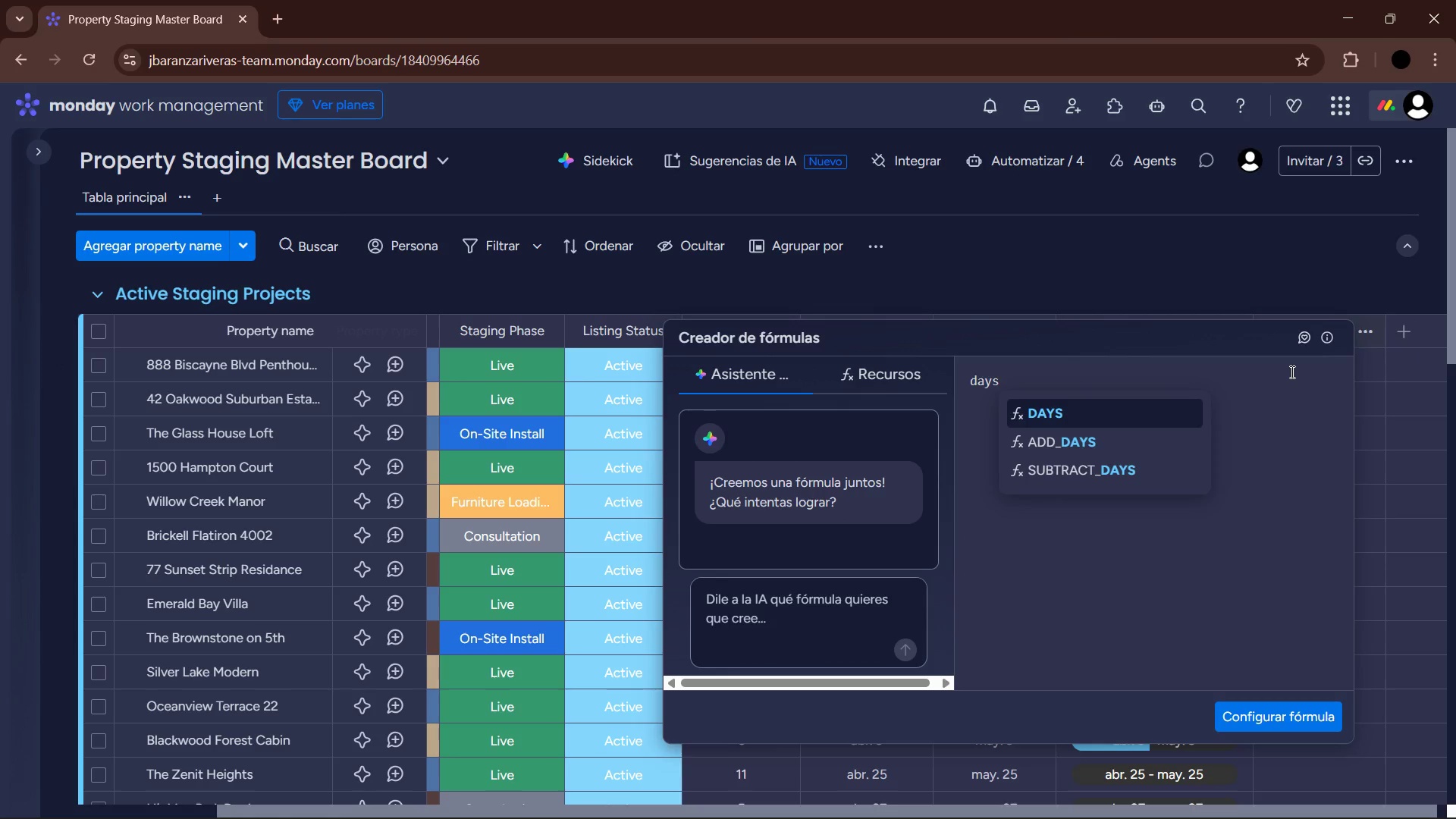 
key(Enter)
 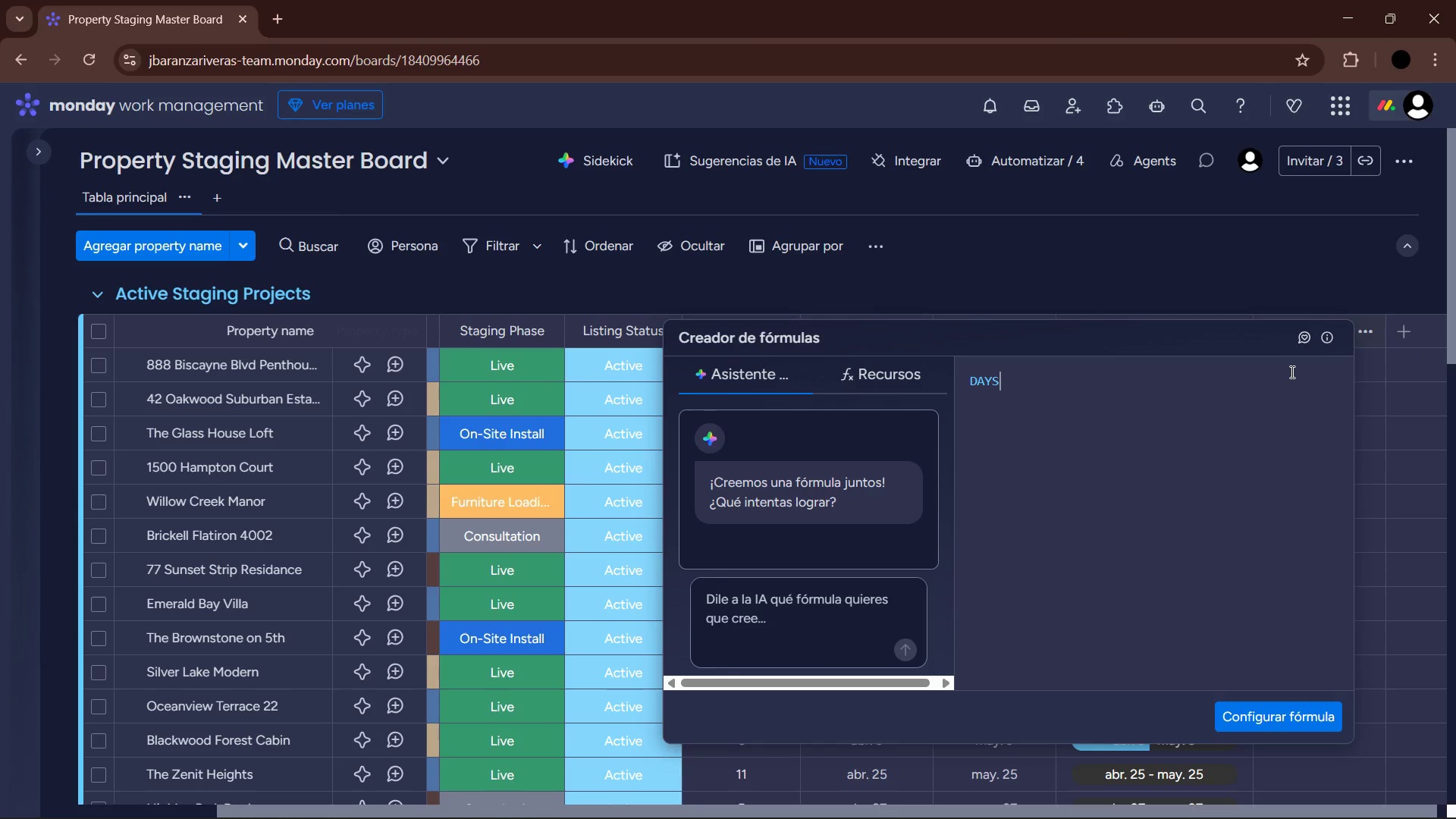 
type(*'de)
 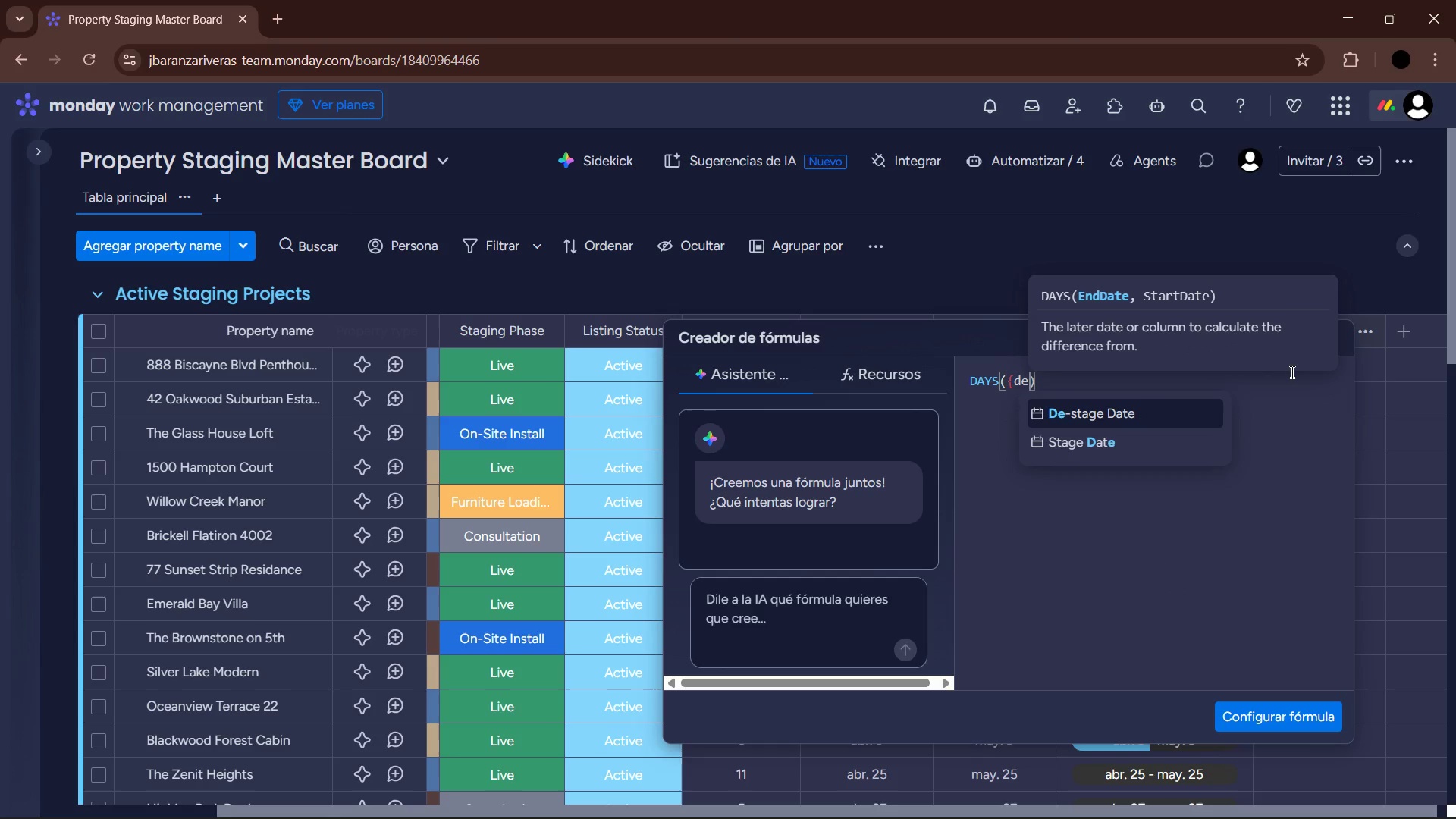 
key(Enter)
 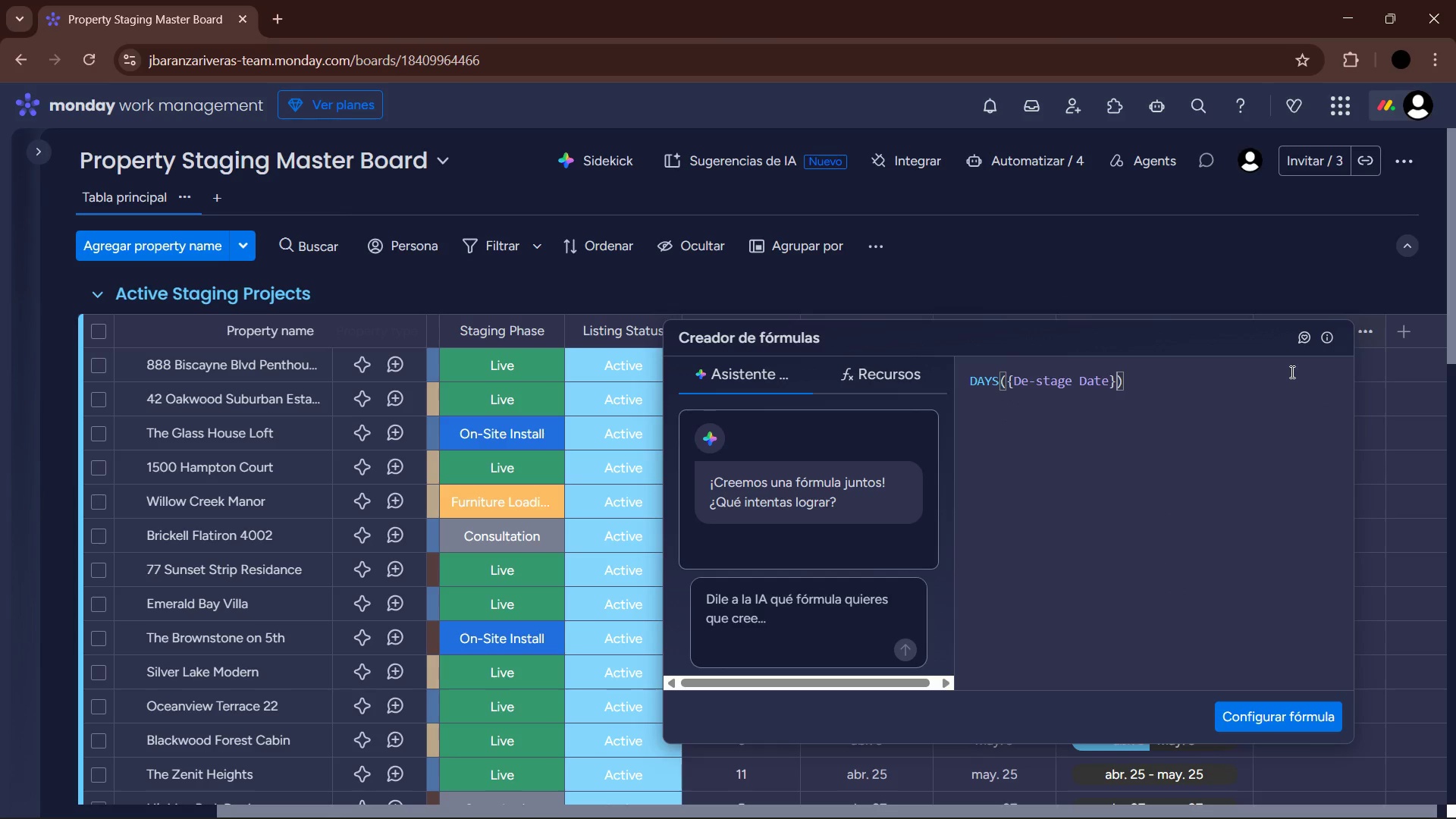 
wait(6.97)
 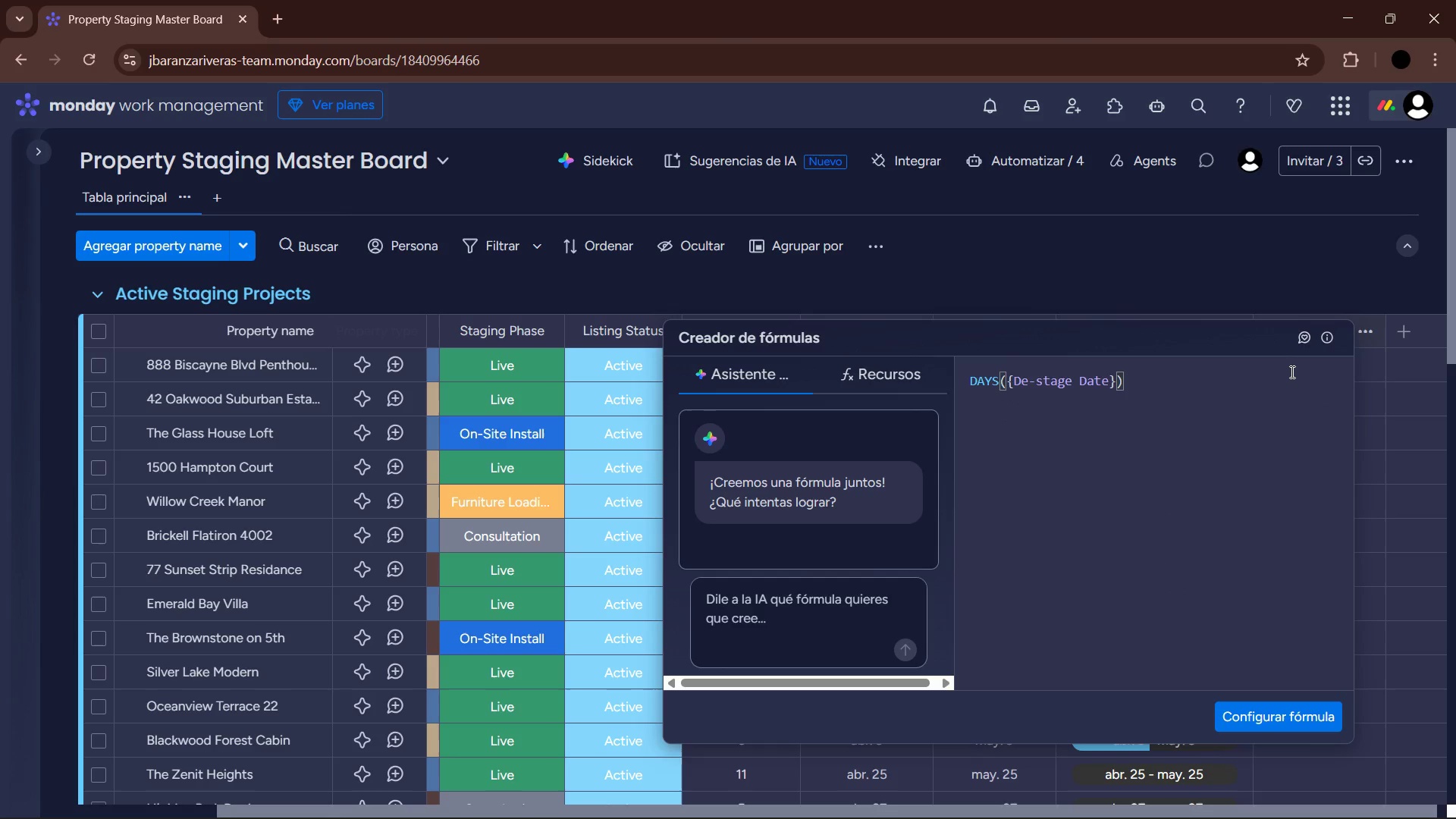 
key(Comma)
 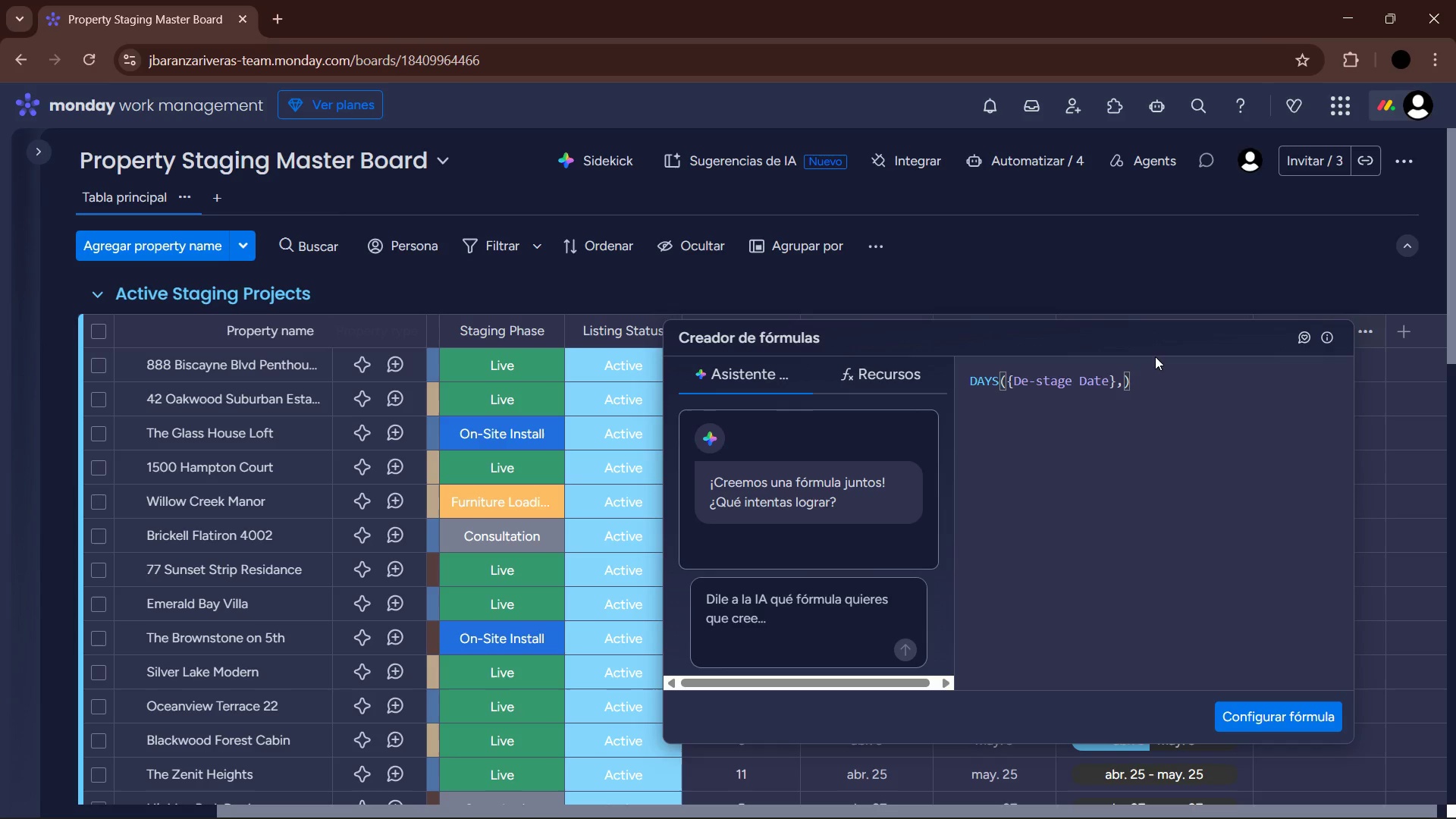 
key(Space)
 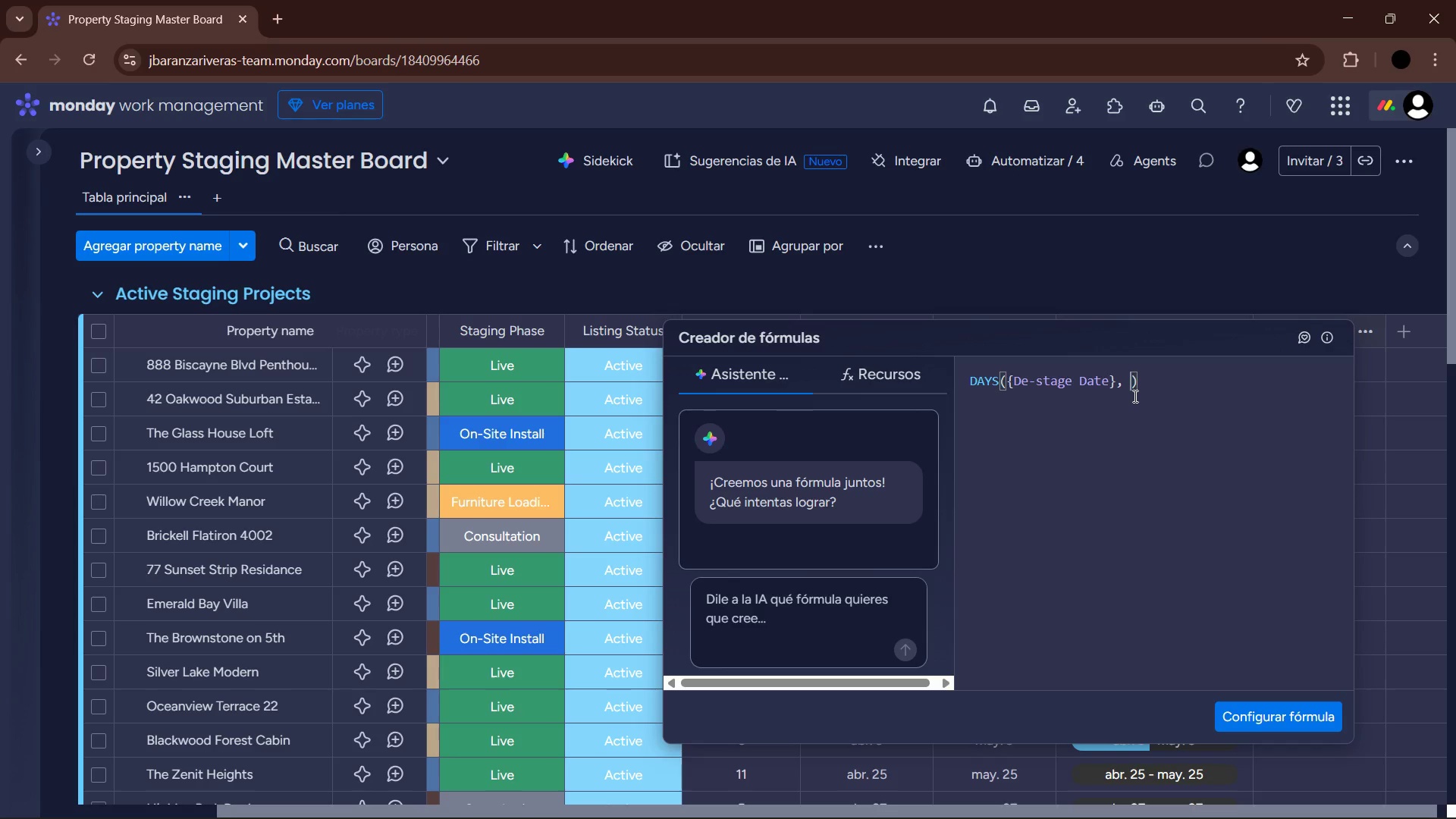 
key(Quote)
 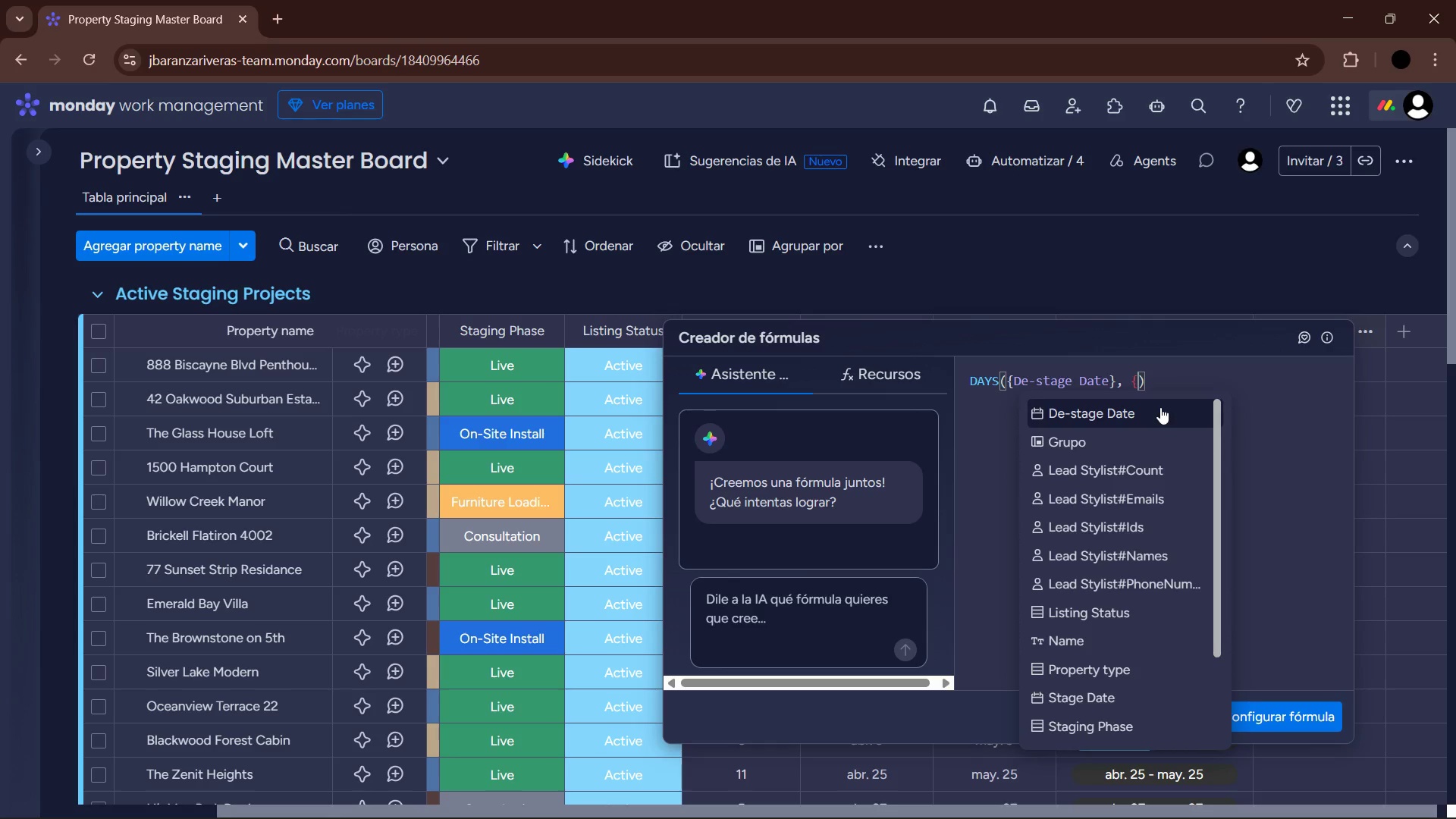 
wait(6.03)
 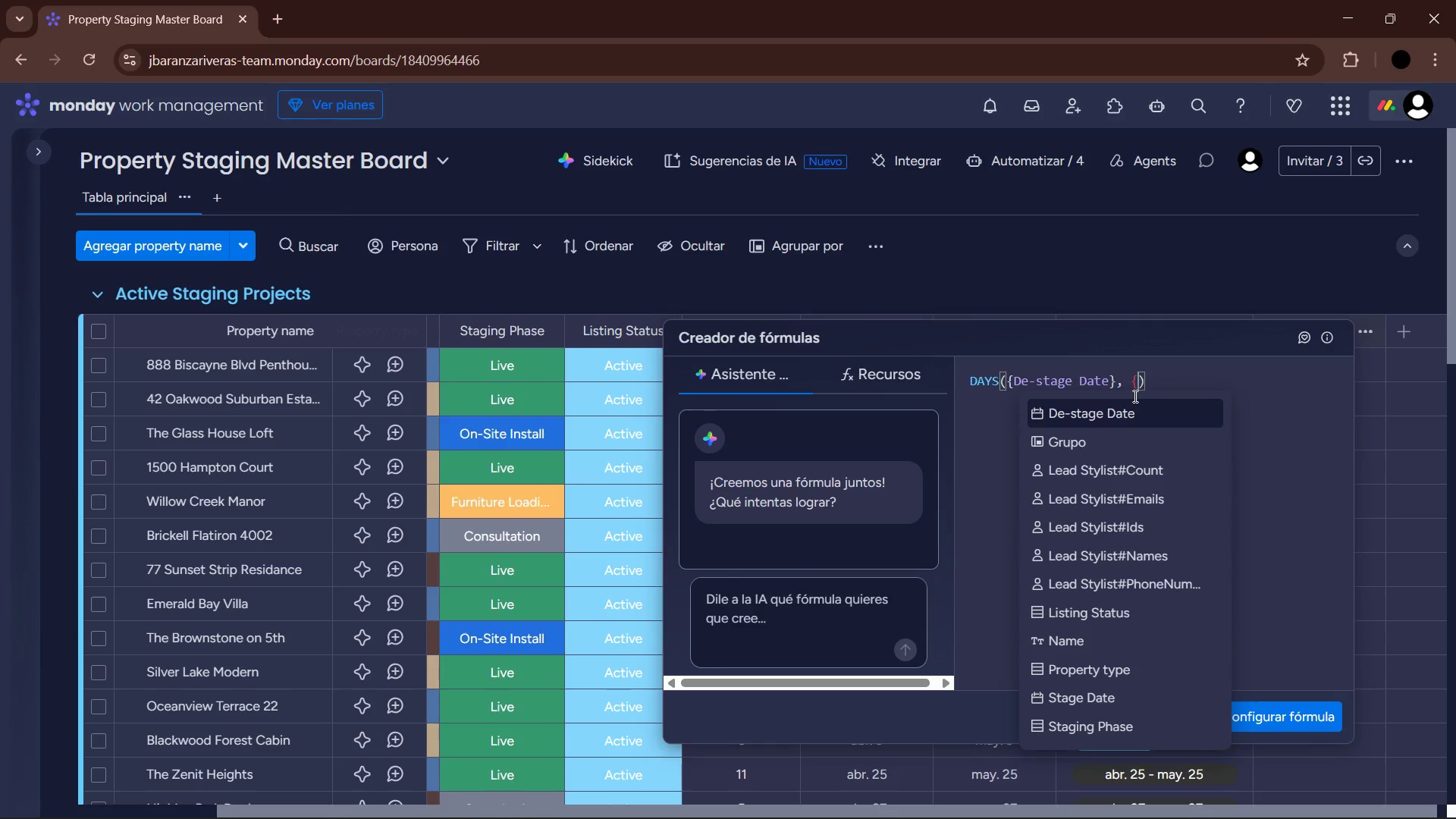 
scroll: coordinate [1147, 593], scroll_direction: down, amount: 1.0
 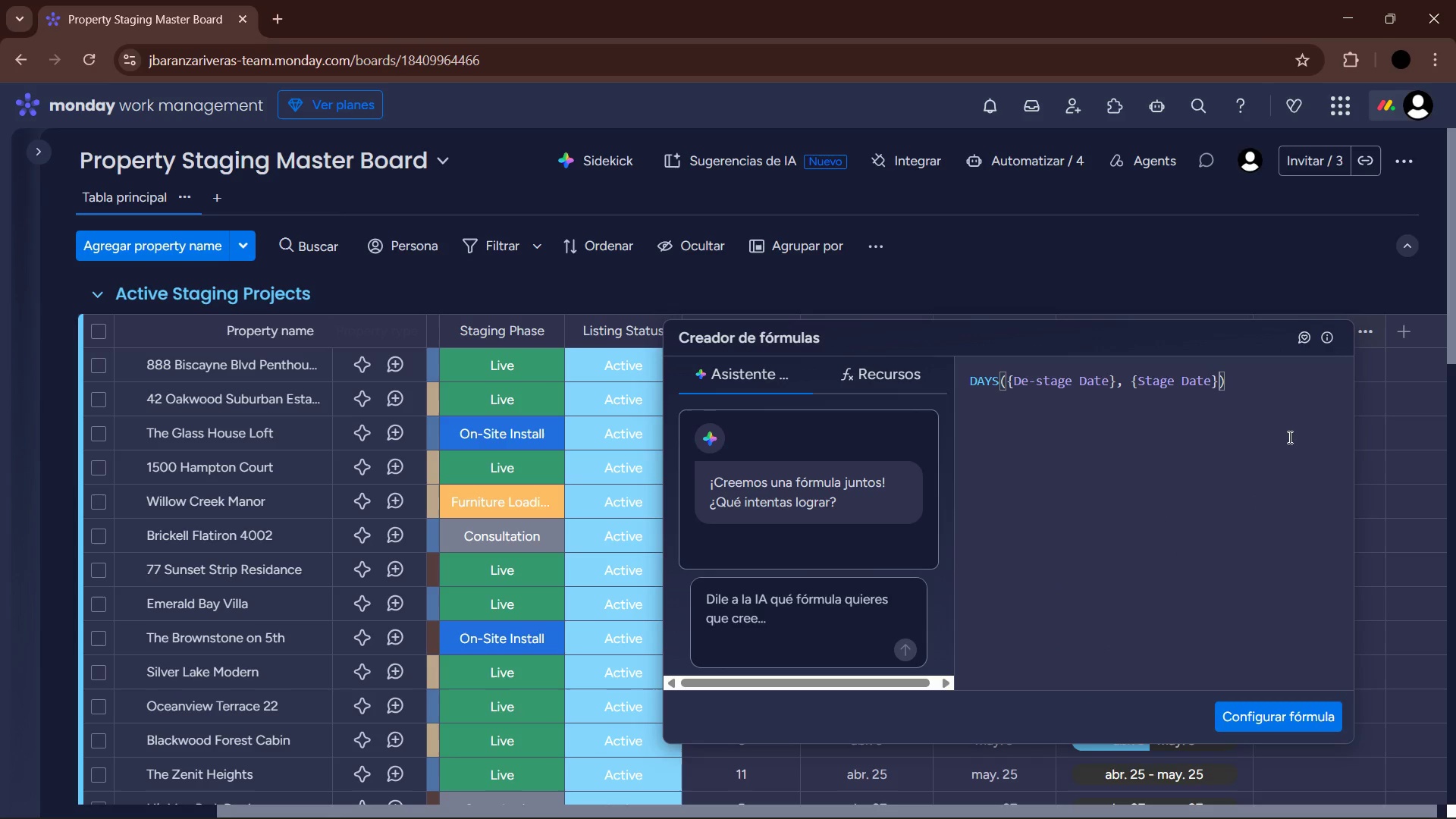 
left_click([1254, 387])
 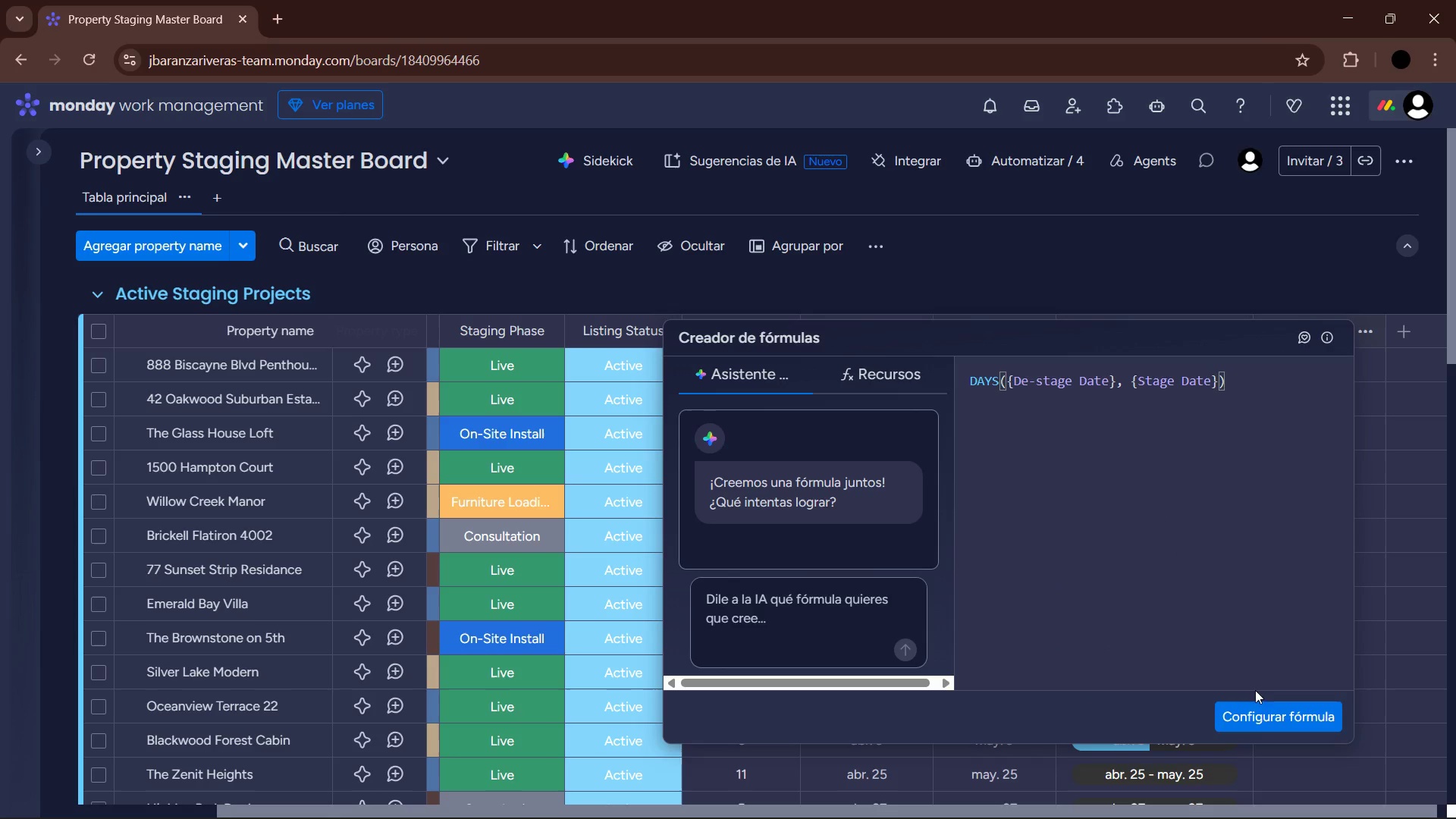 
left_click([1263, 708])
 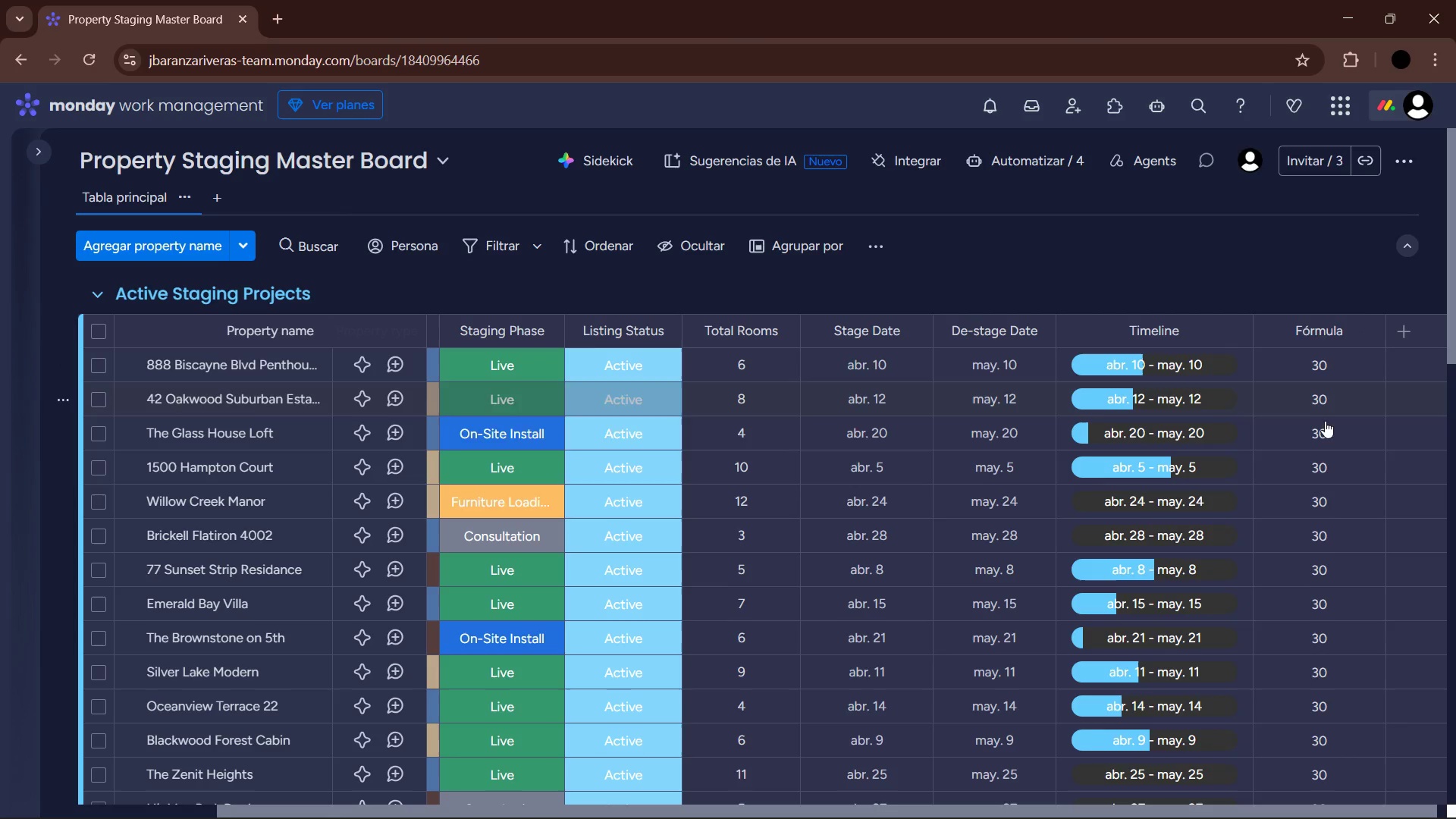 
scroll: coordinate [1334, 614], scroll_direction: down, amount: 10.0
 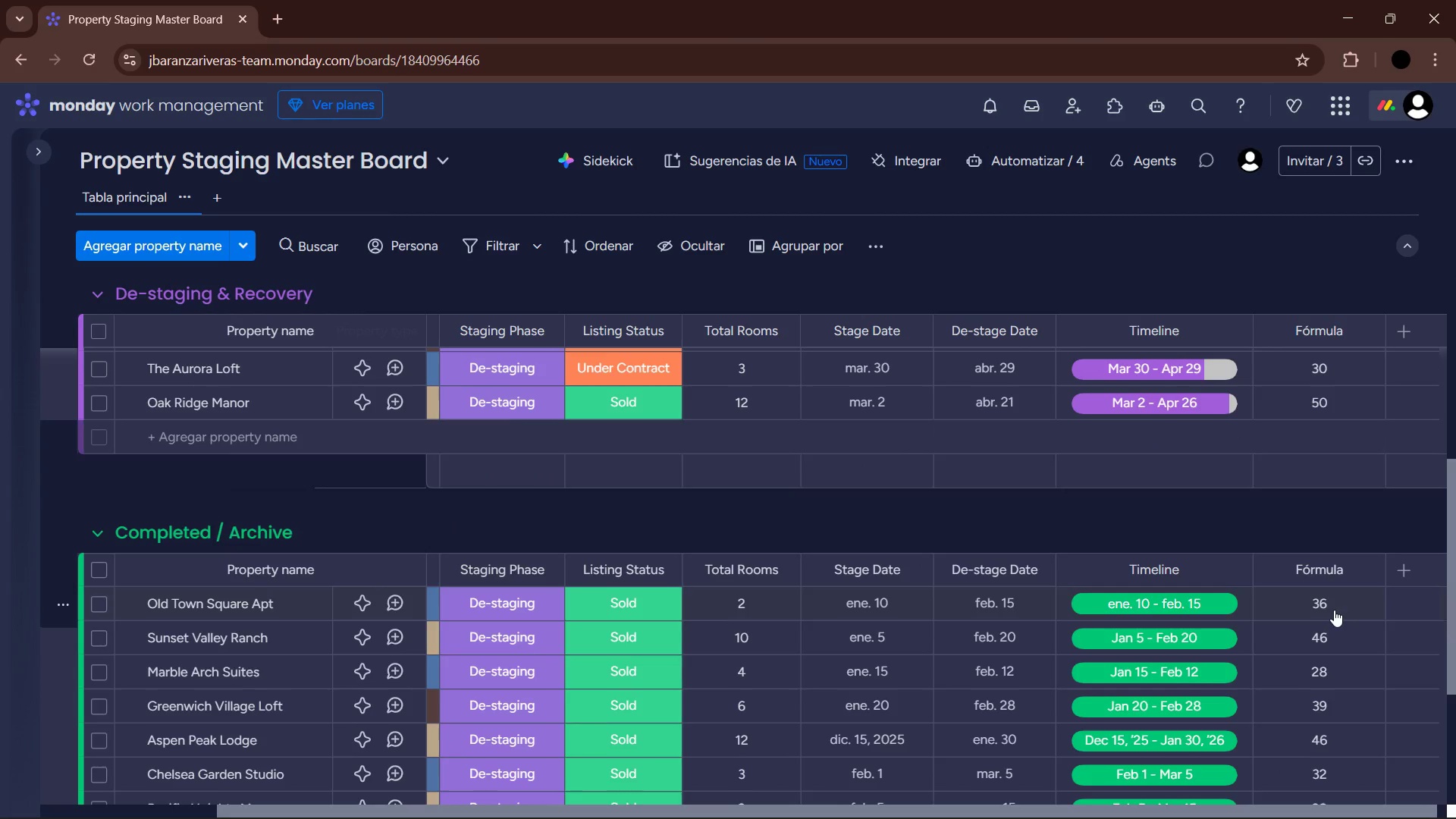 
scroll: coordinate [1337, 487], scroll_direction: up, amount: 16.0
 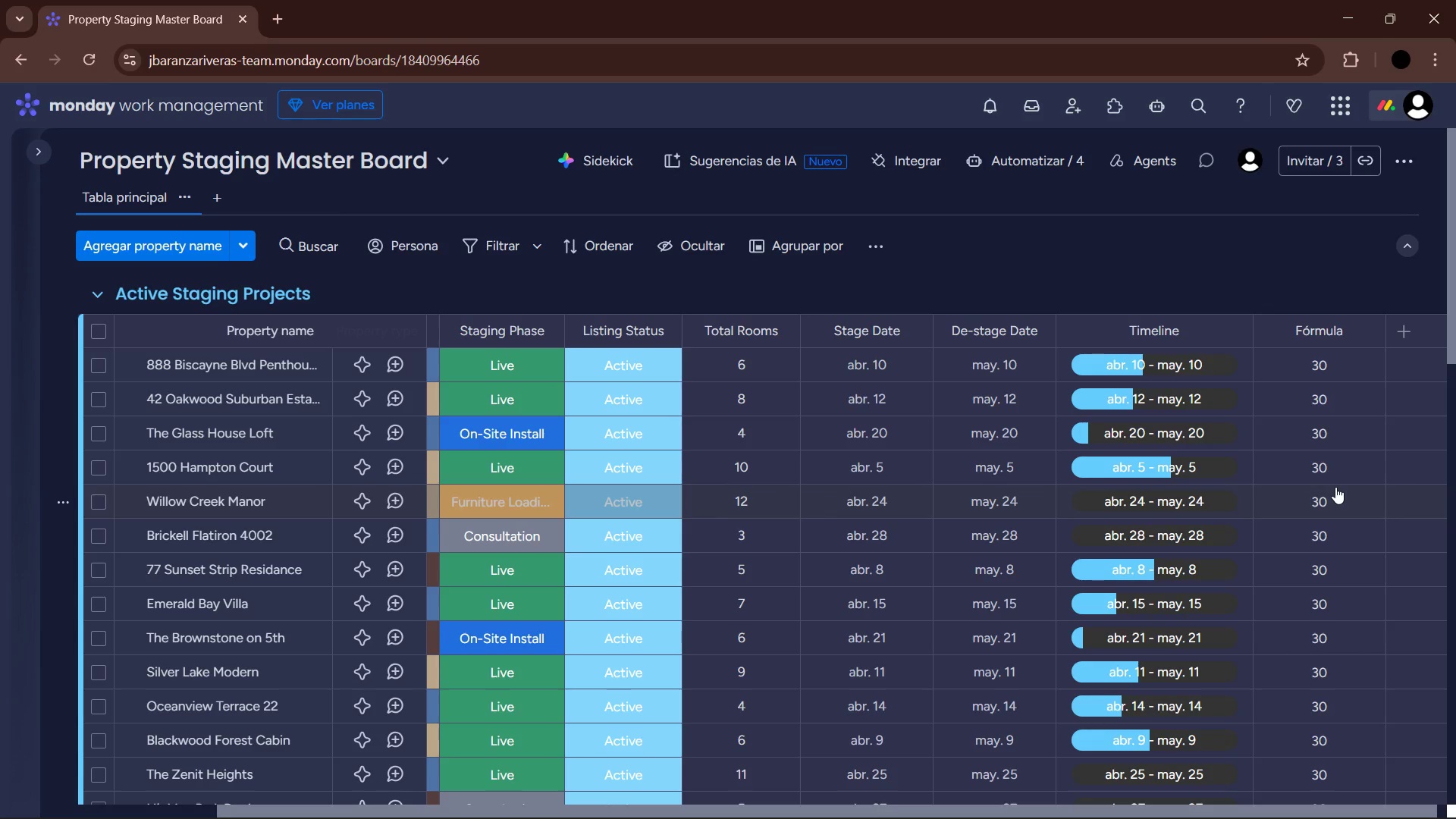 
wait(28.02)
 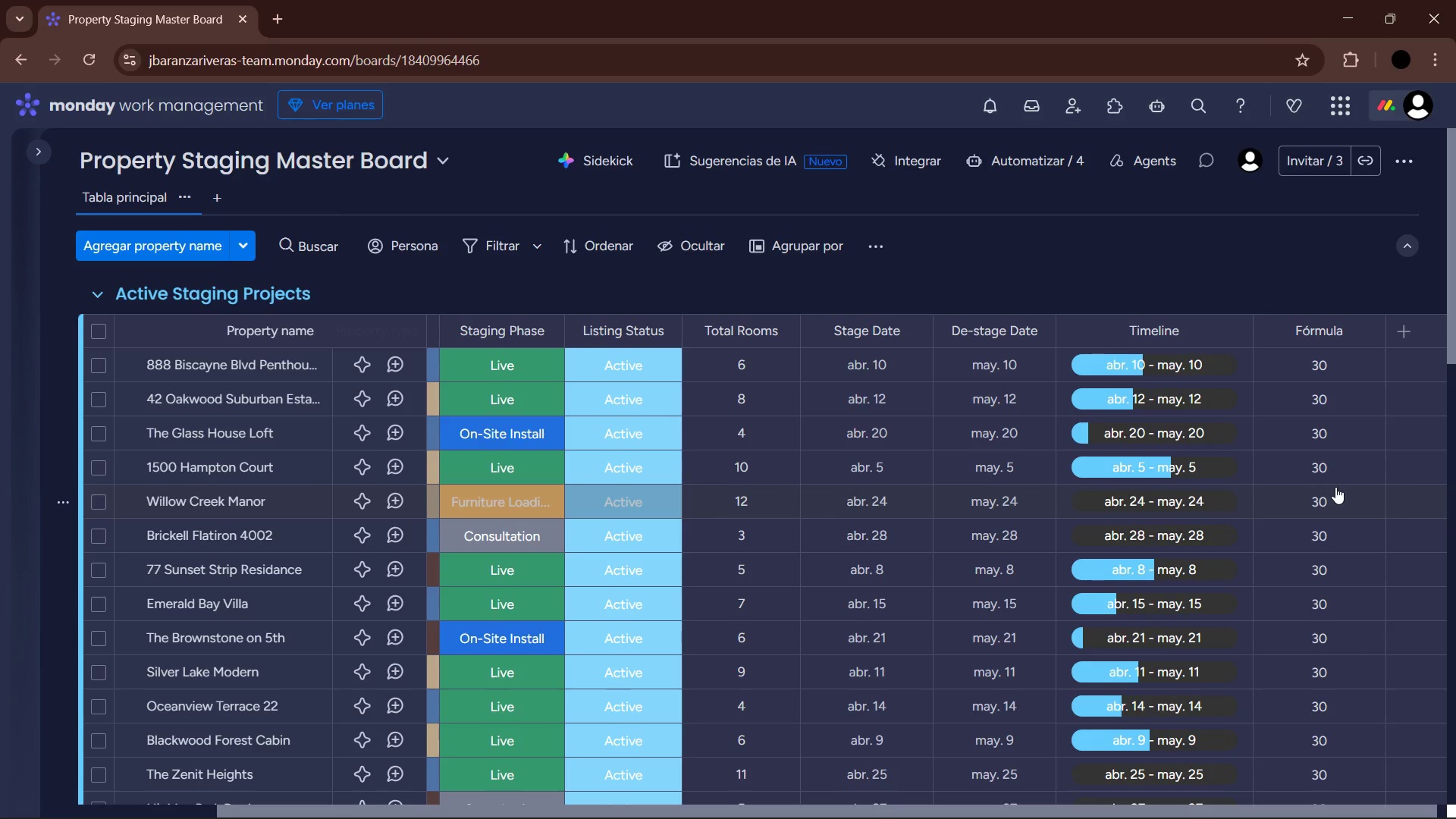 
left_click([1325, 328])
 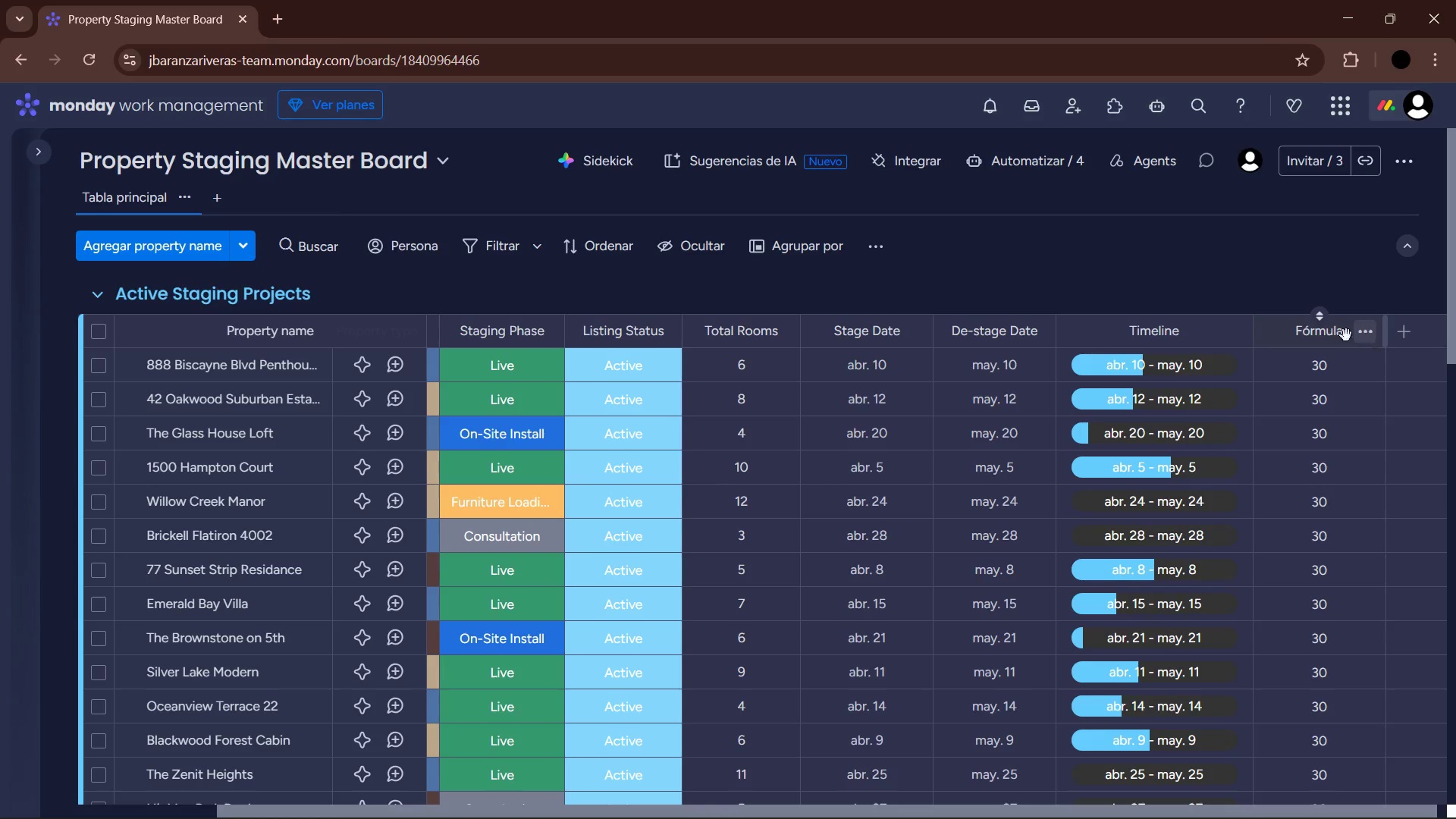 
left_click([1335, 333])
 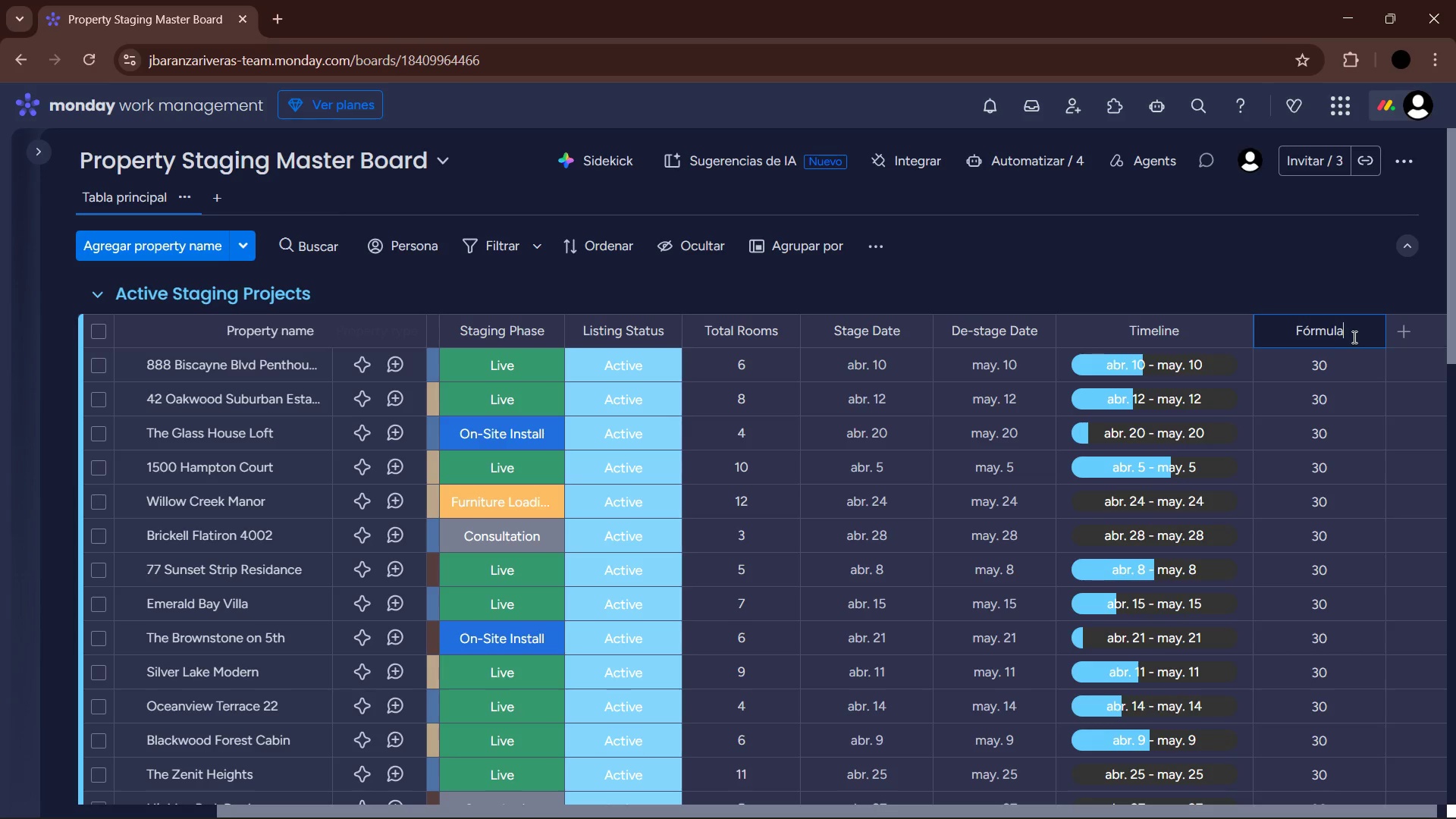 
left_click_drag(start_coordinate=[1353, 335], to_coordinate=[1278, 335])
 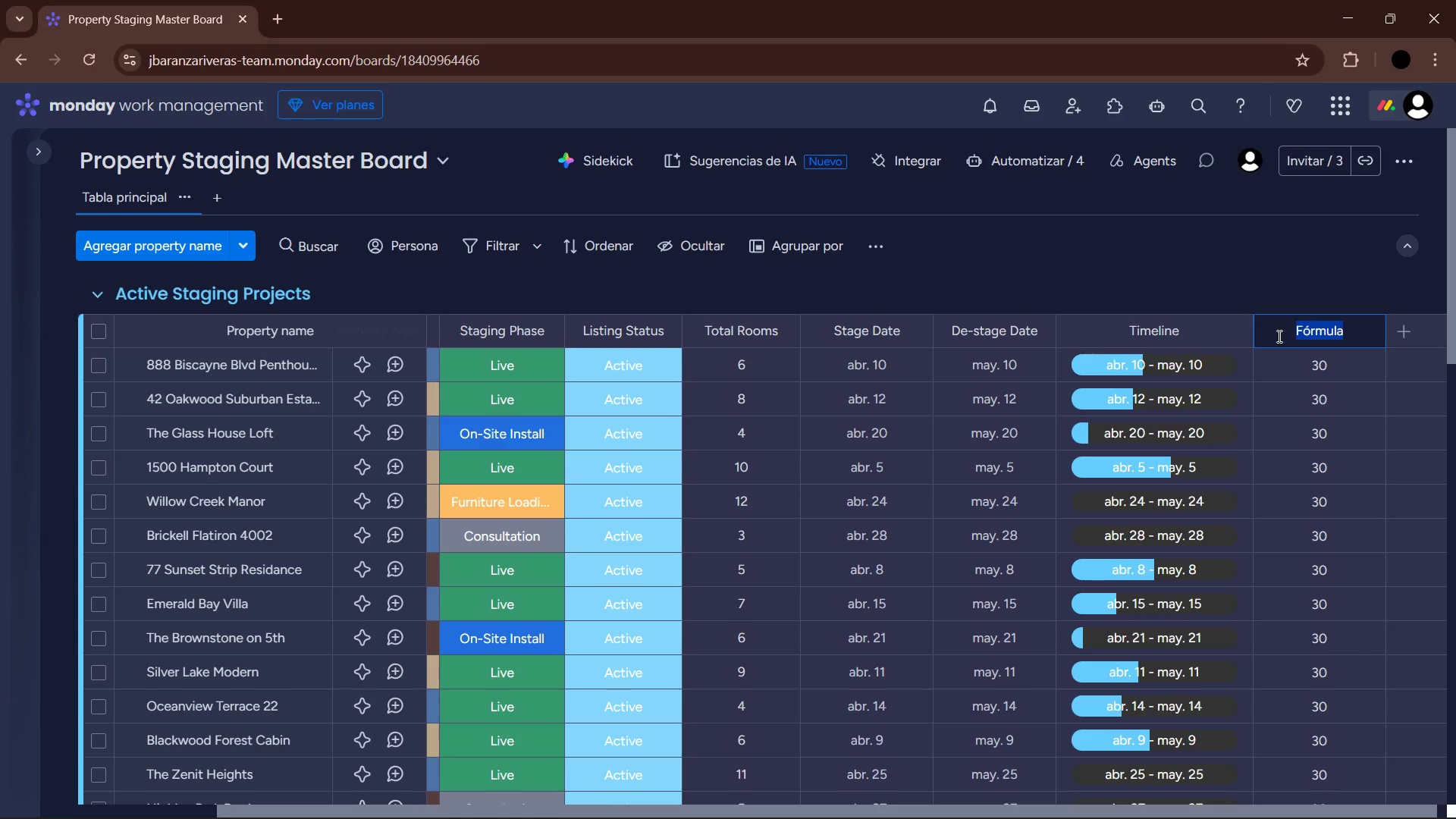 
type(Contract Duratoi)
key(Backspace)
type(ion)
key(Backspace)
key(Backspace)
key(Backspace)
key(Backspace)
type(ion)
 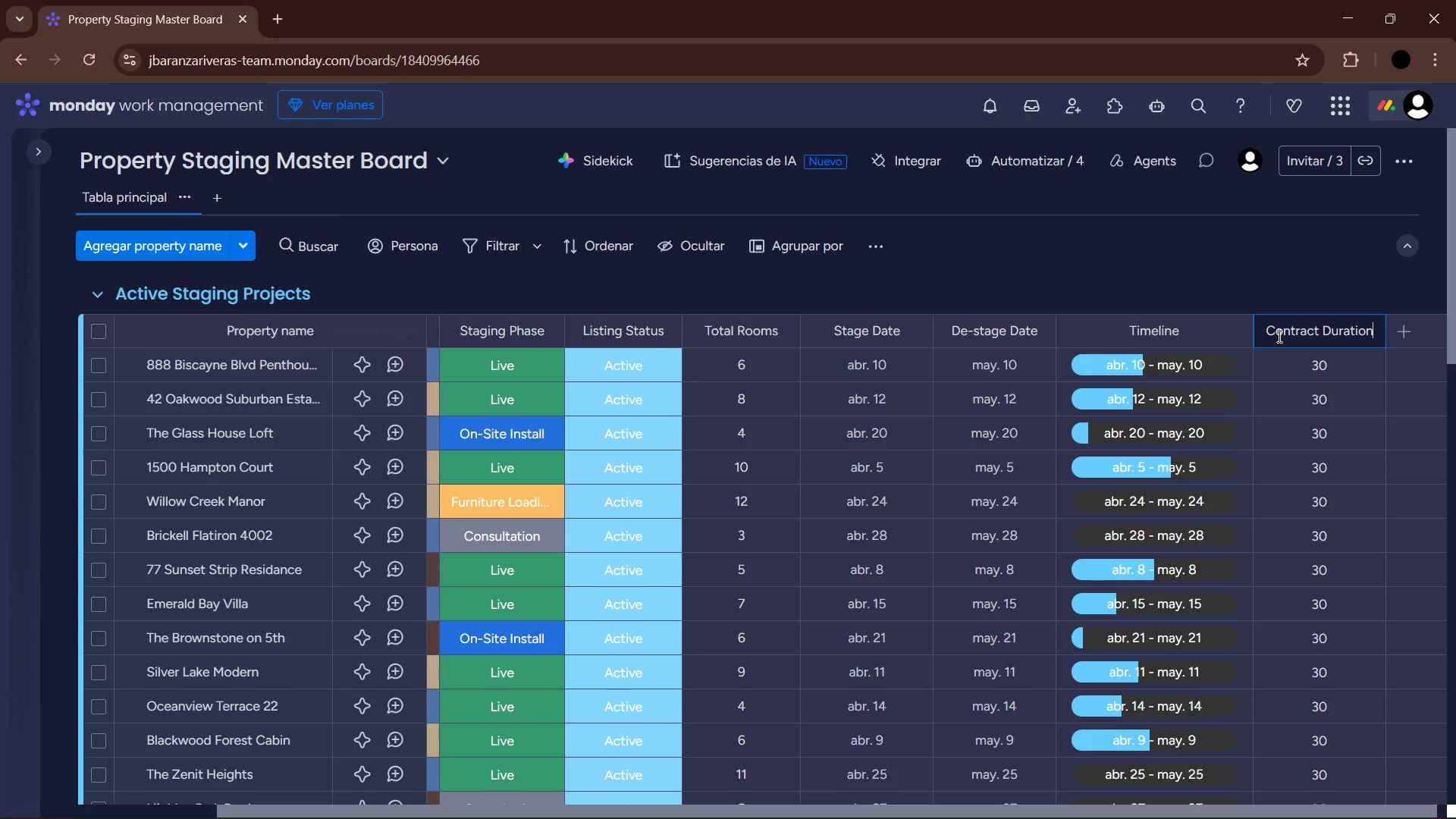 
key(Enter)
 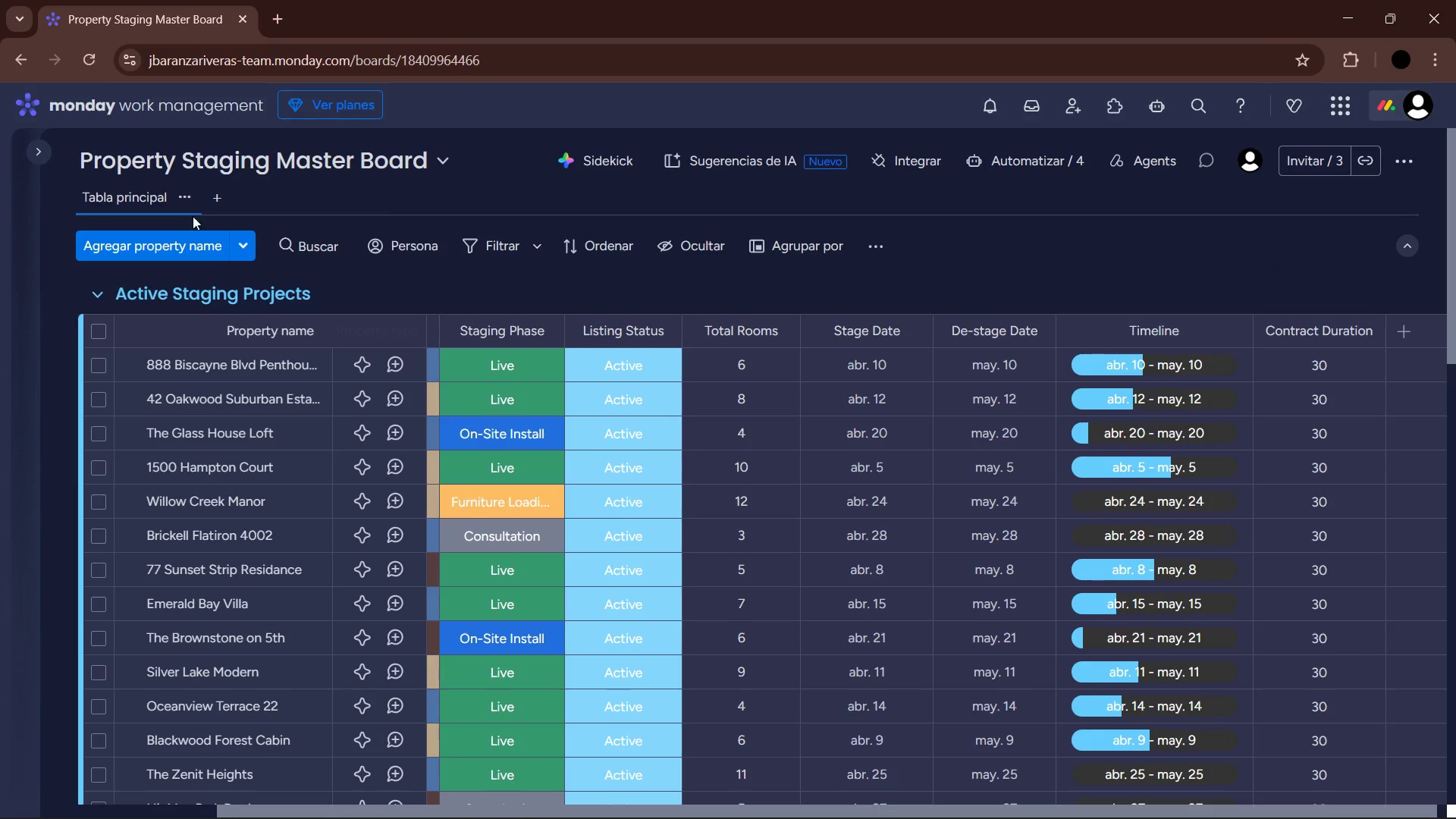 
left_click([34, 149])
 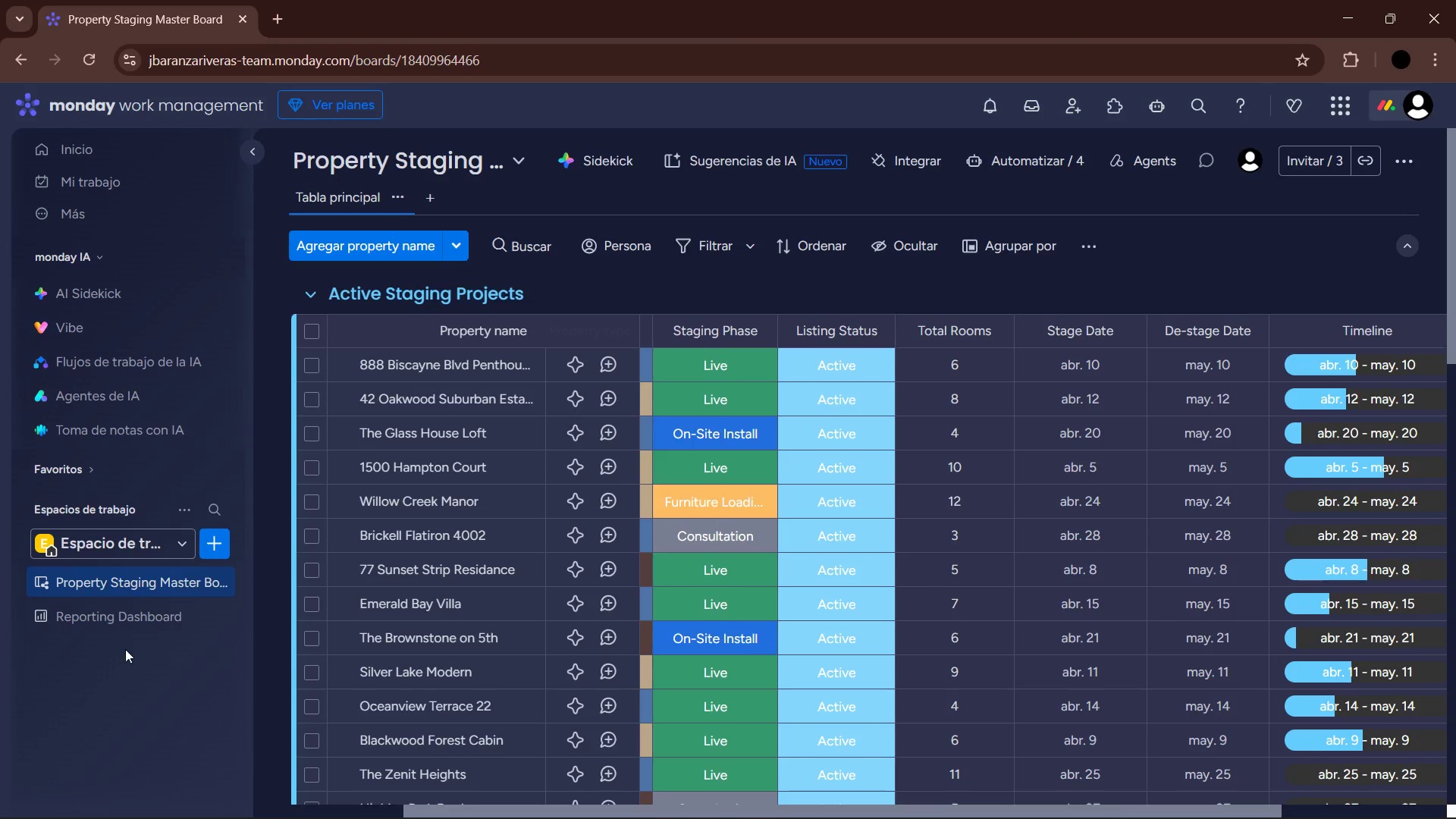 
left_click([124, 614])
 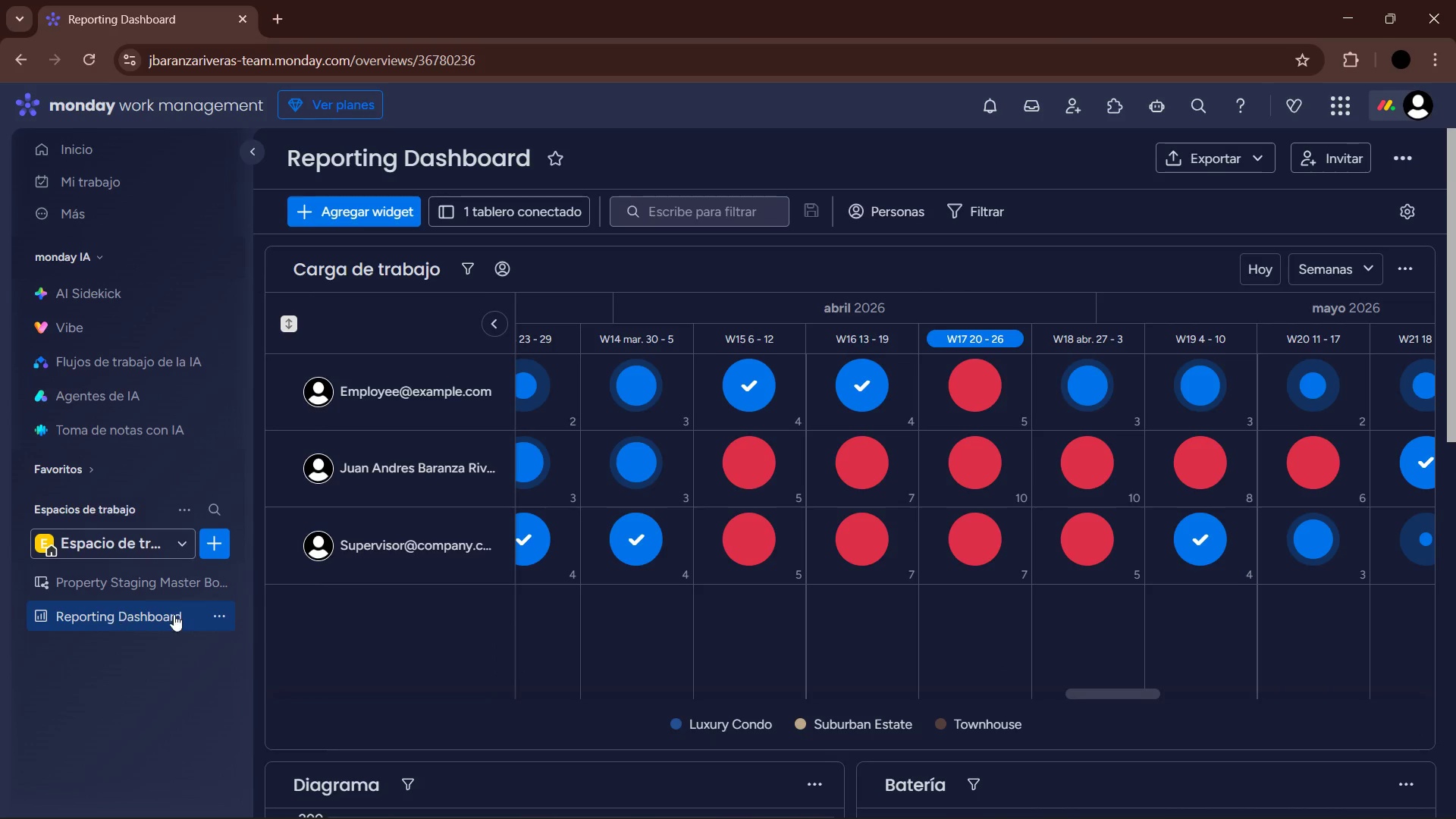 
scroll: coordinate [1138, 546], scroll_direction: down, amount: 25.0
 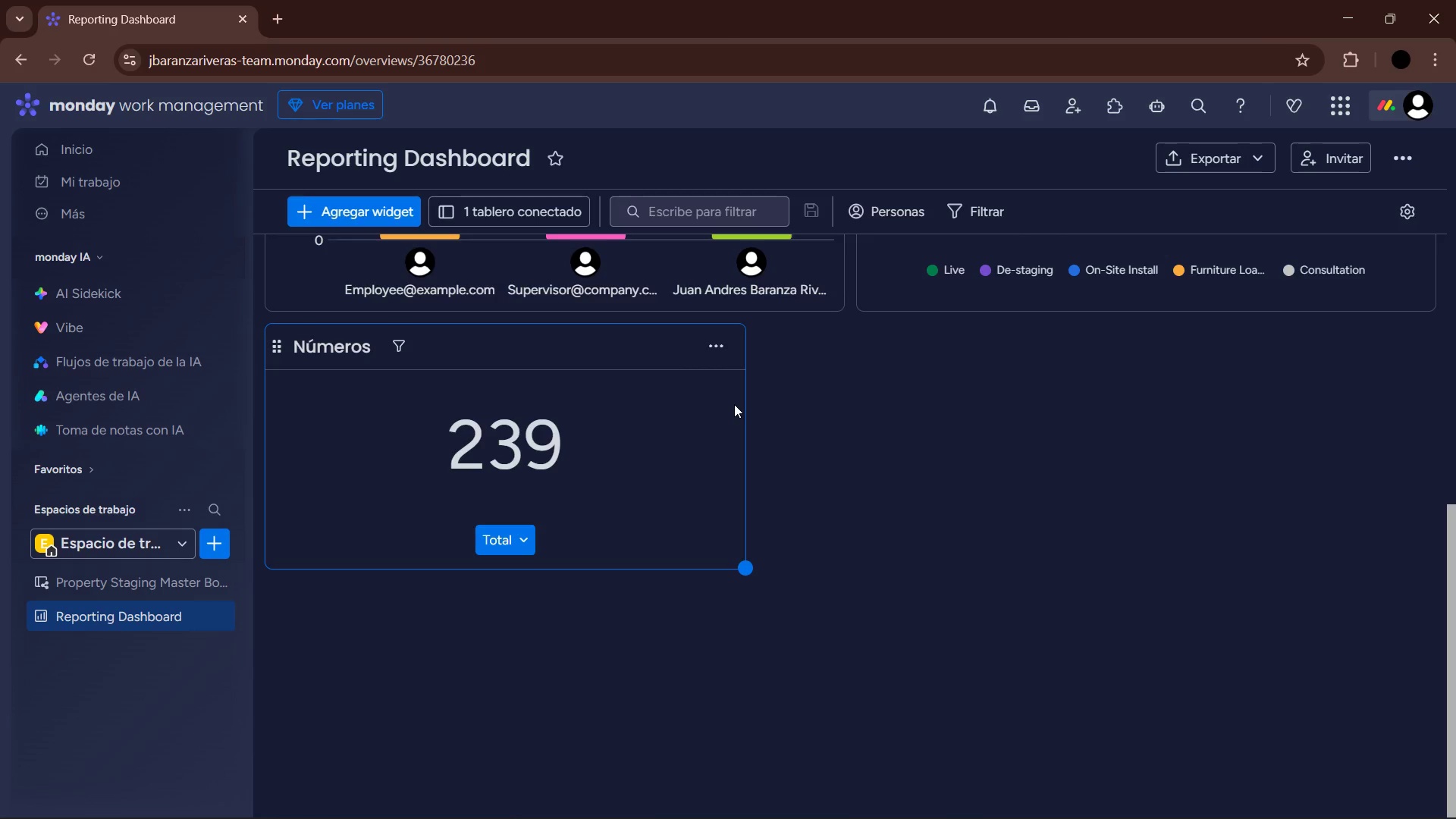 
wait(6.86)
 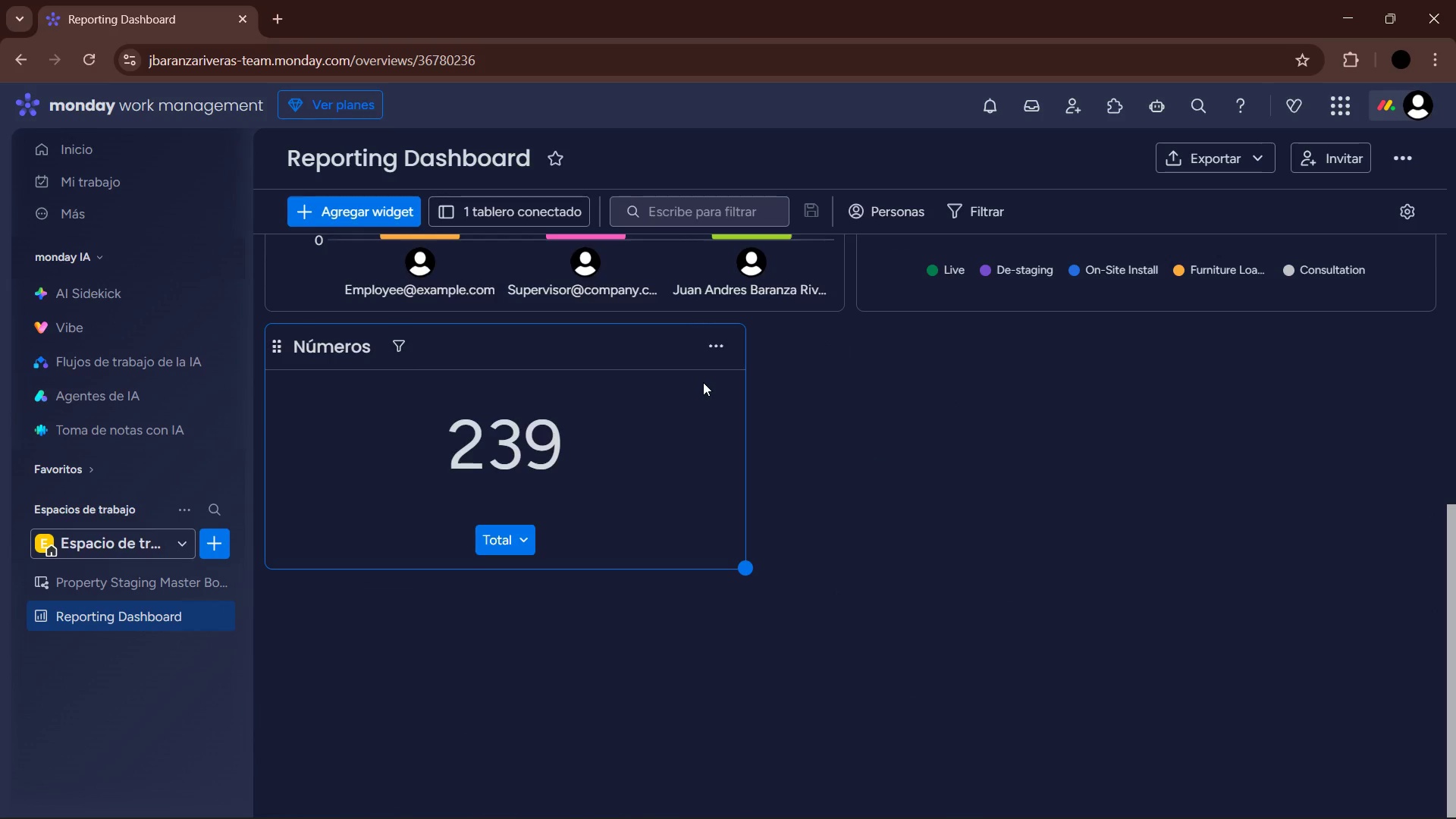 
left_click([727, 339])
 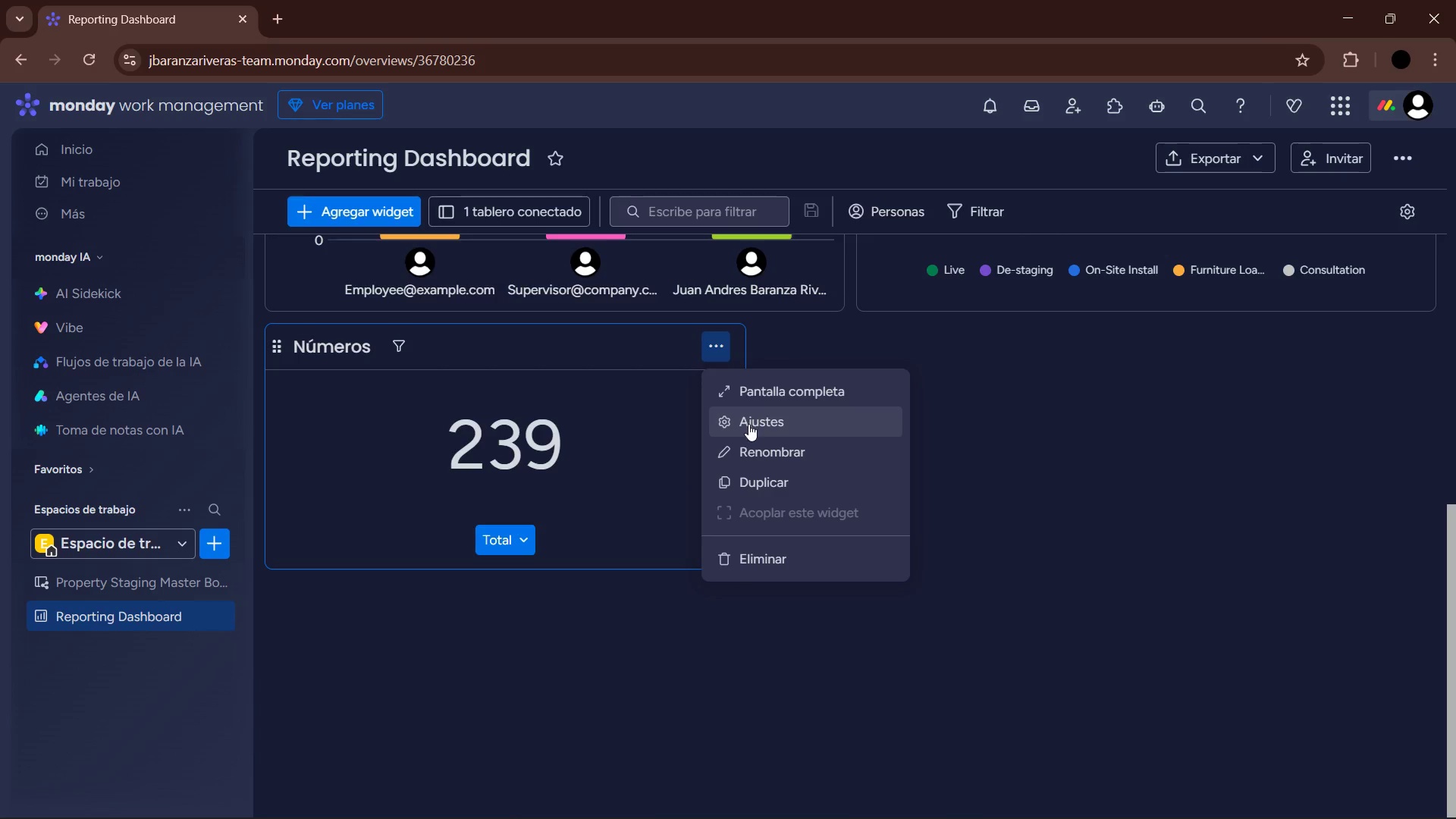 
left_click([752, 425])
 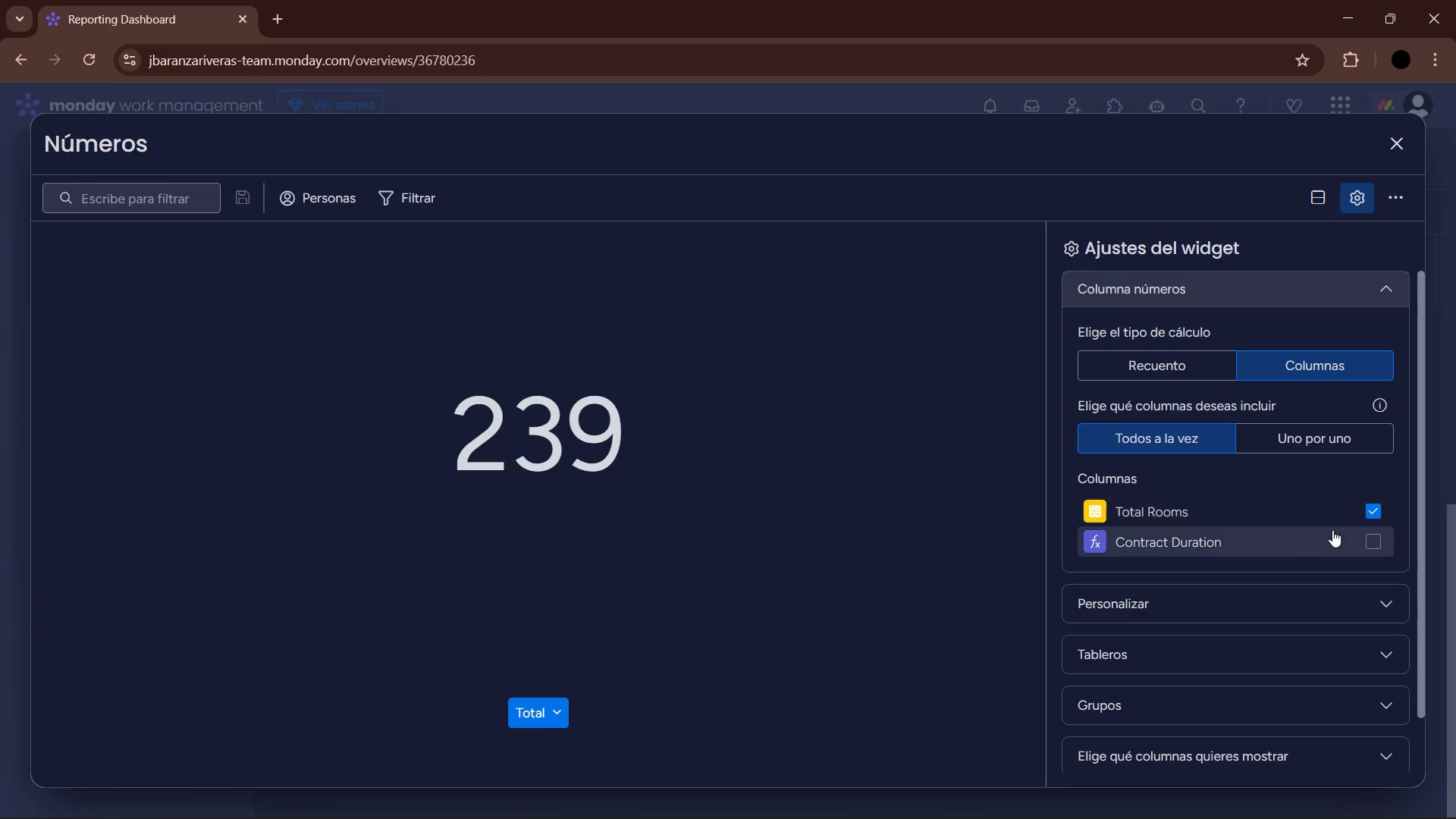 
scroll: coordinate [1373, 538], scroll_direction: down, amount: 2.0
 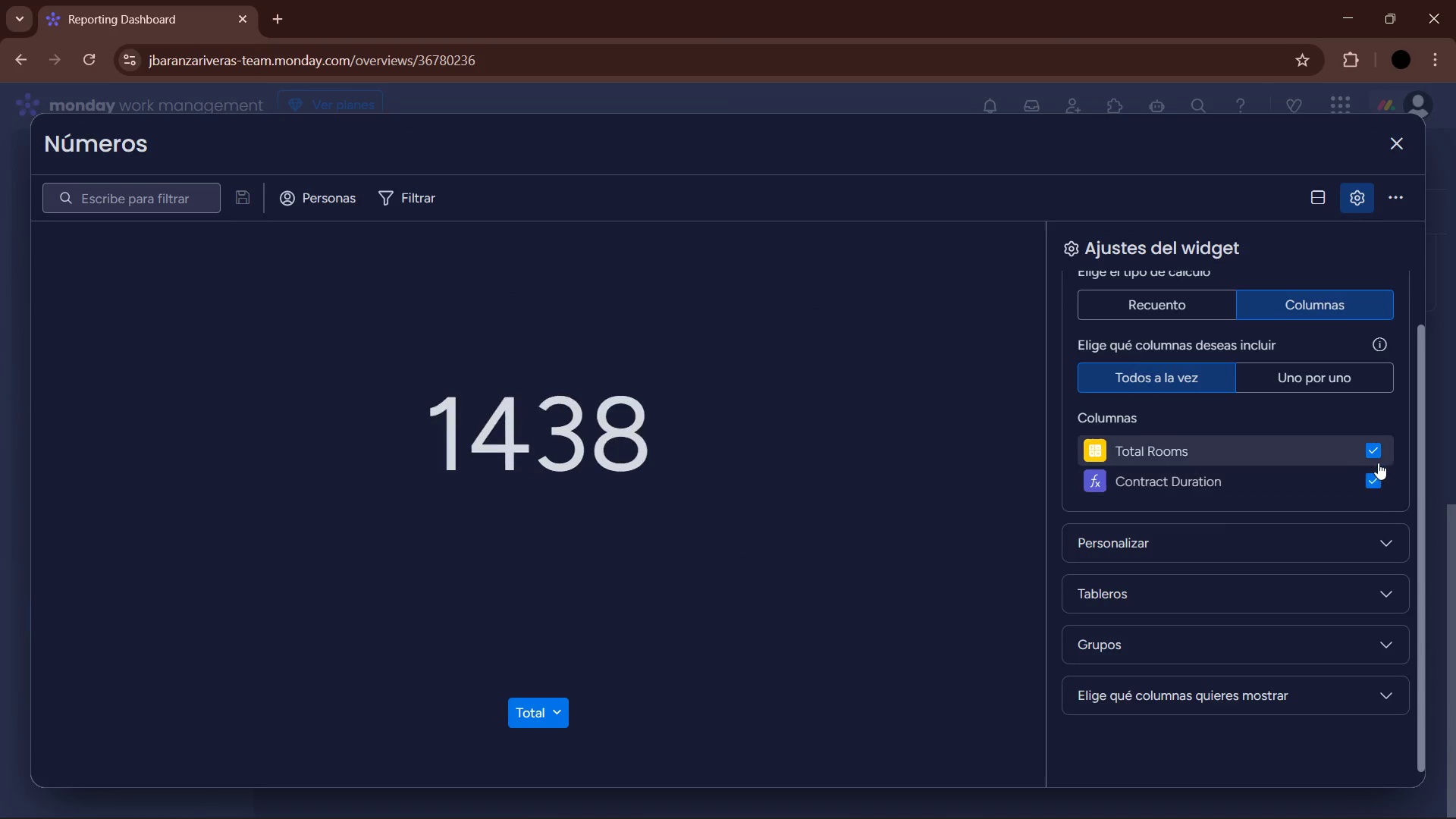 
double_click([1376, 458])
 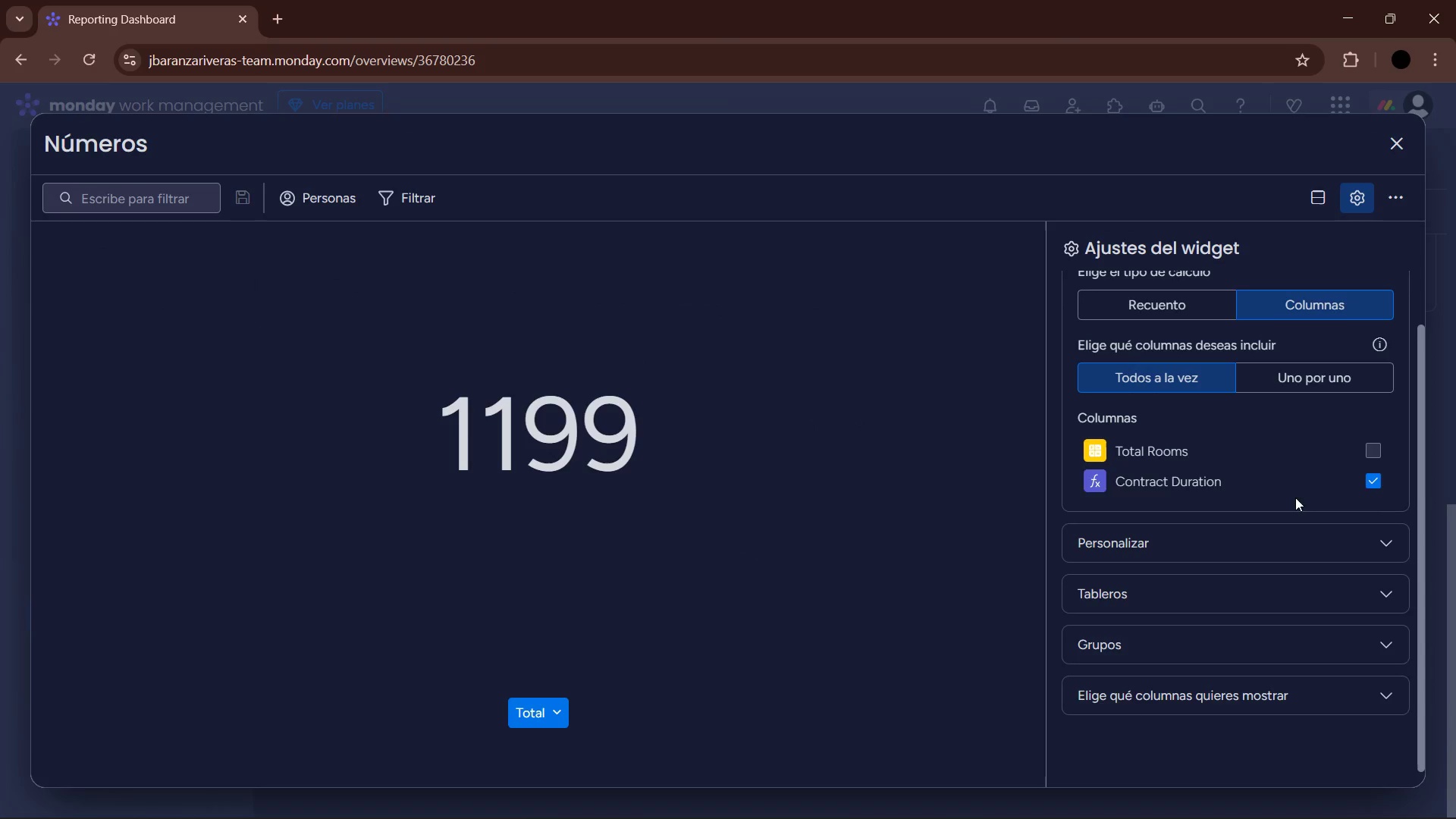 
scroll: coordinate [1327, 450], scroll_direction: down, amount: 5.0
 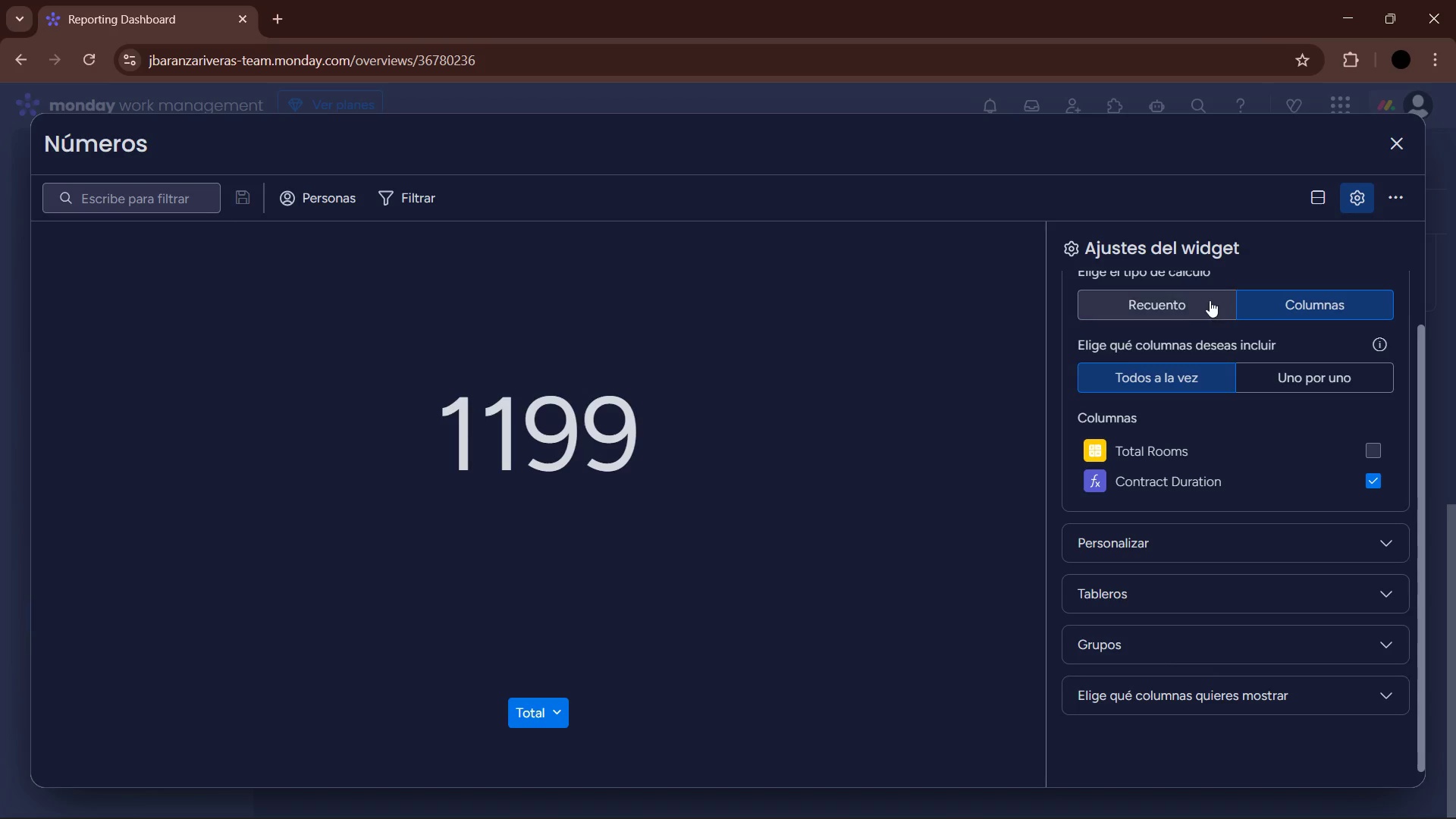 
left_click([1209, 309])
 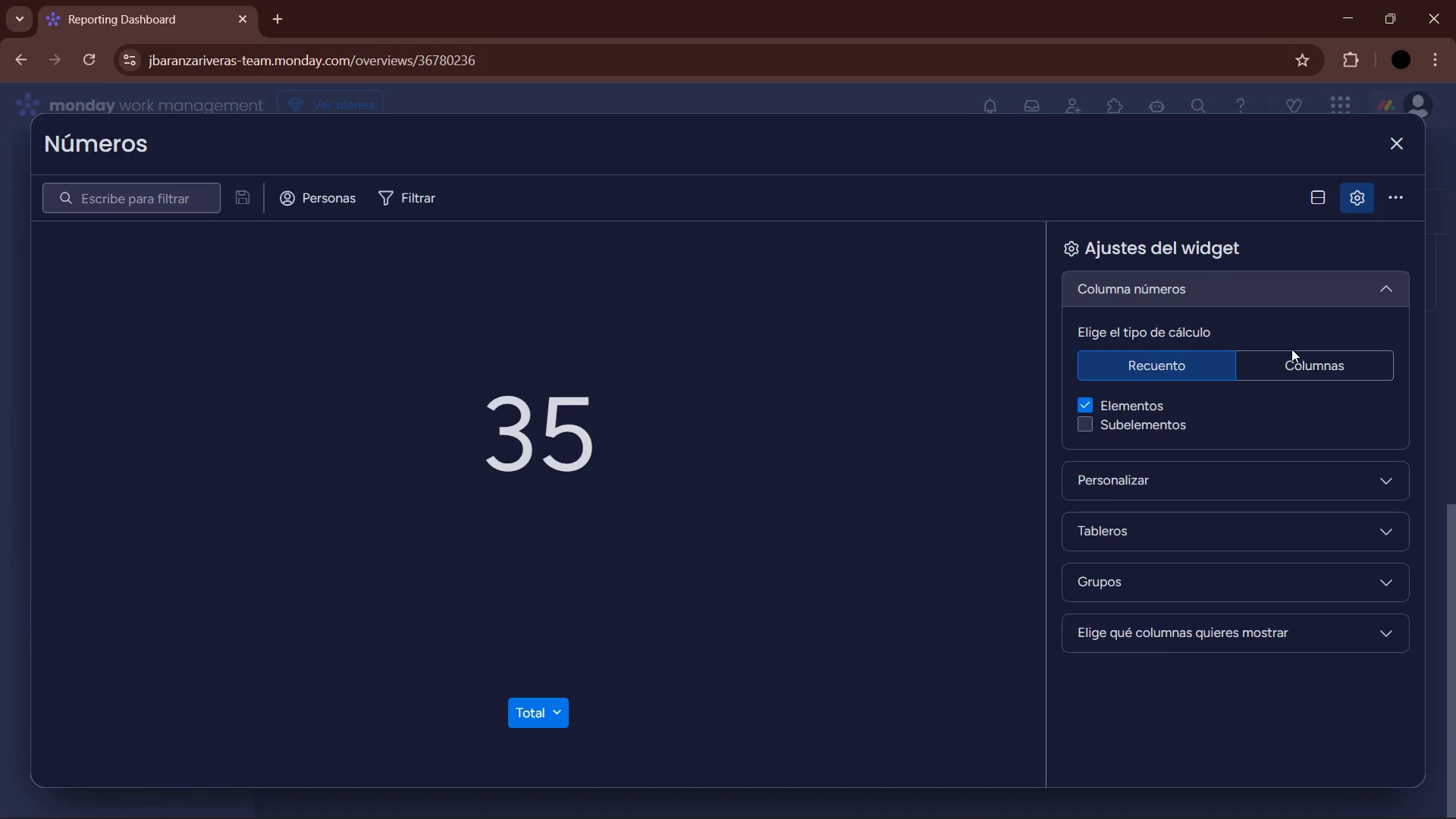 
left_click([1303, 377])
 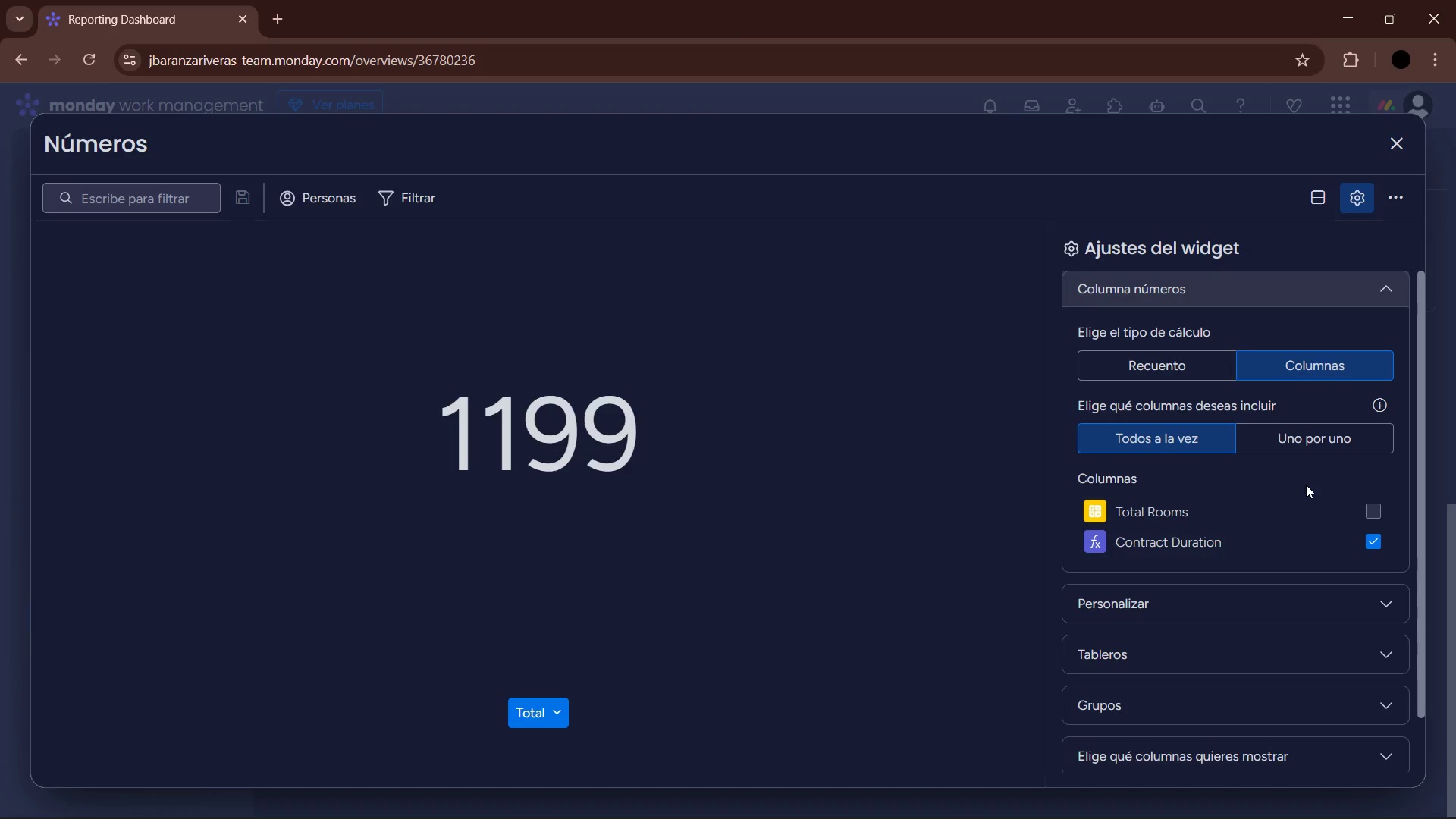 
scroll: coordinate [1292, 525], scroll_direction: down, amount: 2.0
 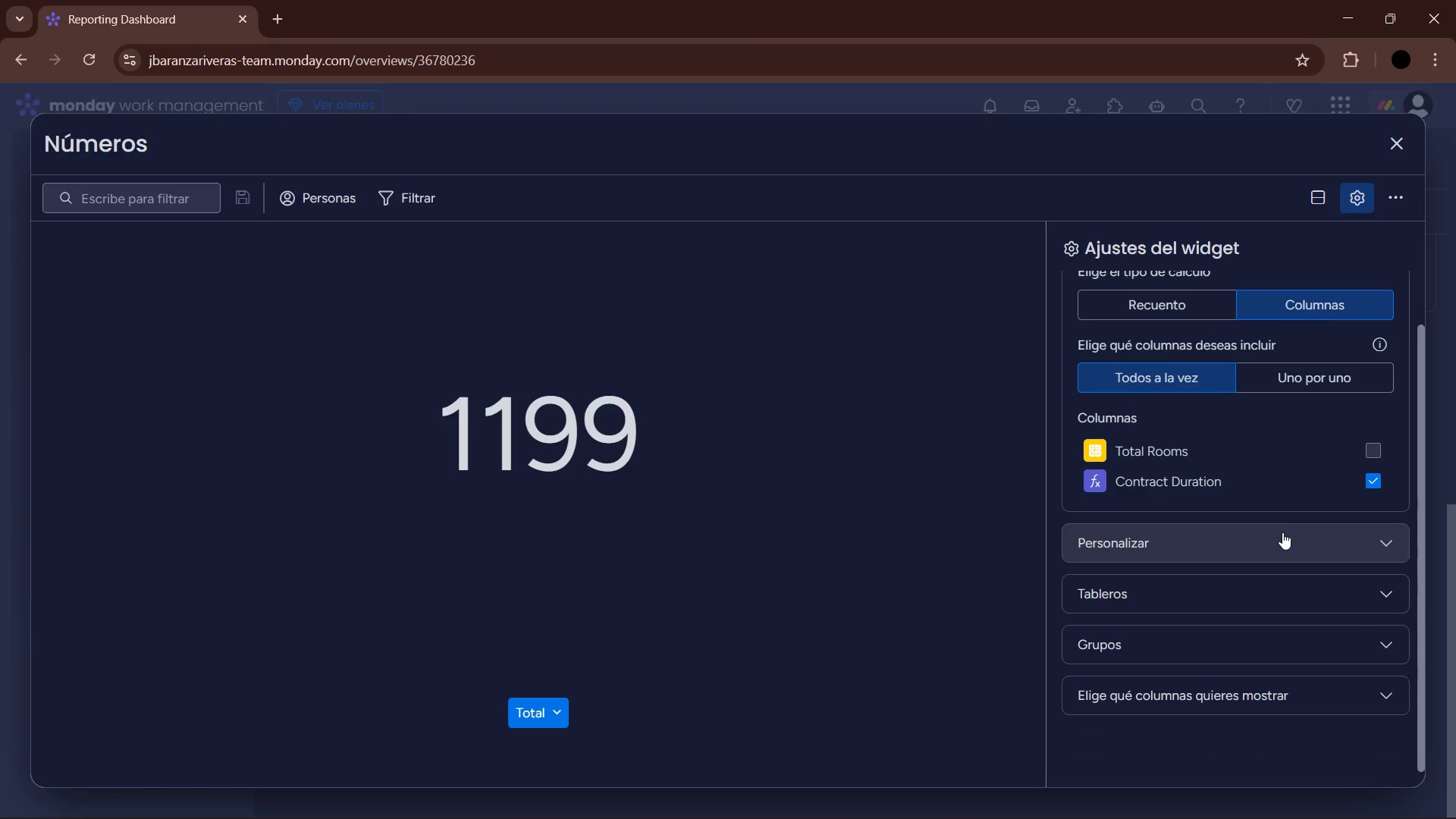 
left_click([1282, 532])
 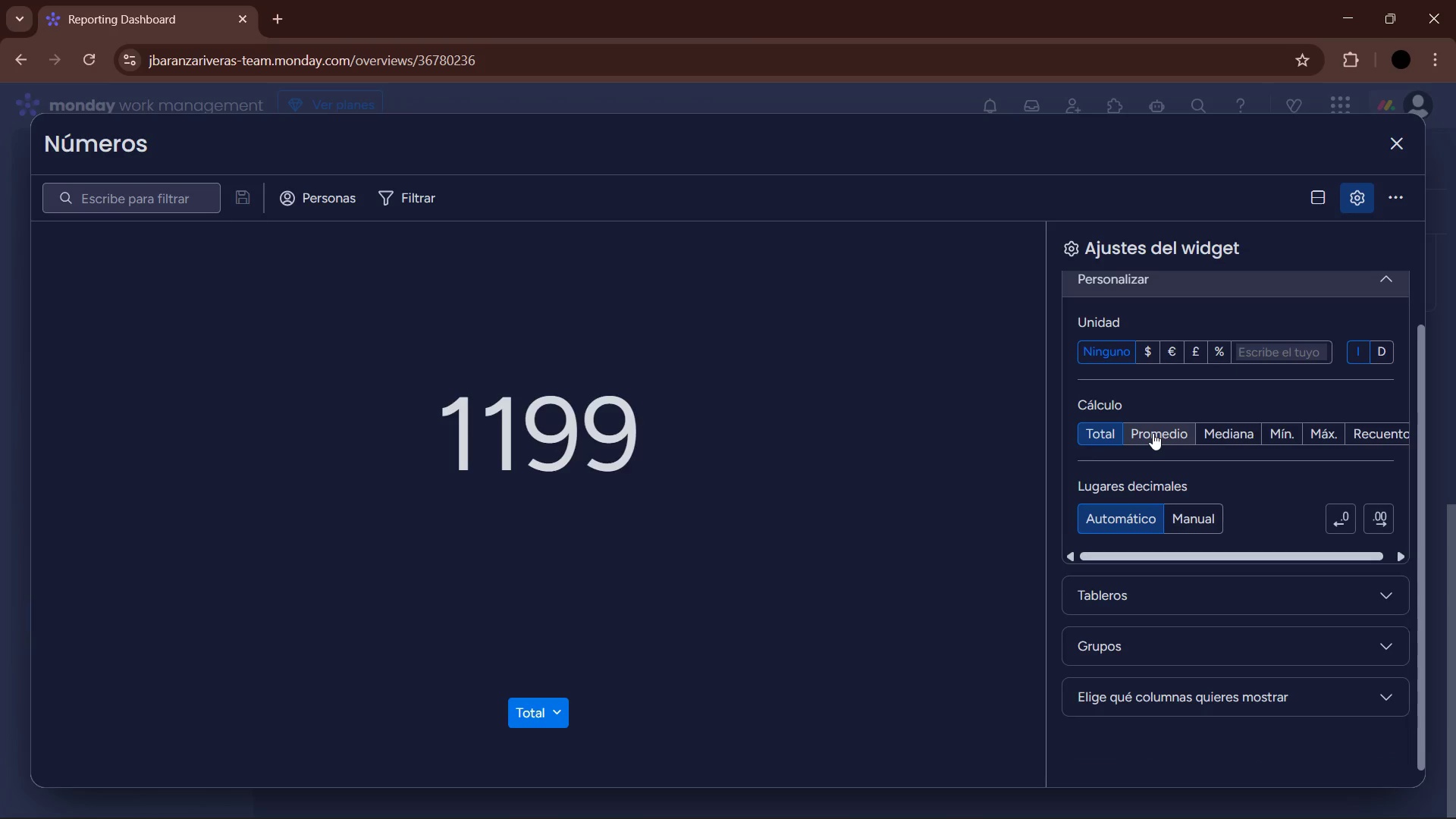 
left_click([1153, 433])
 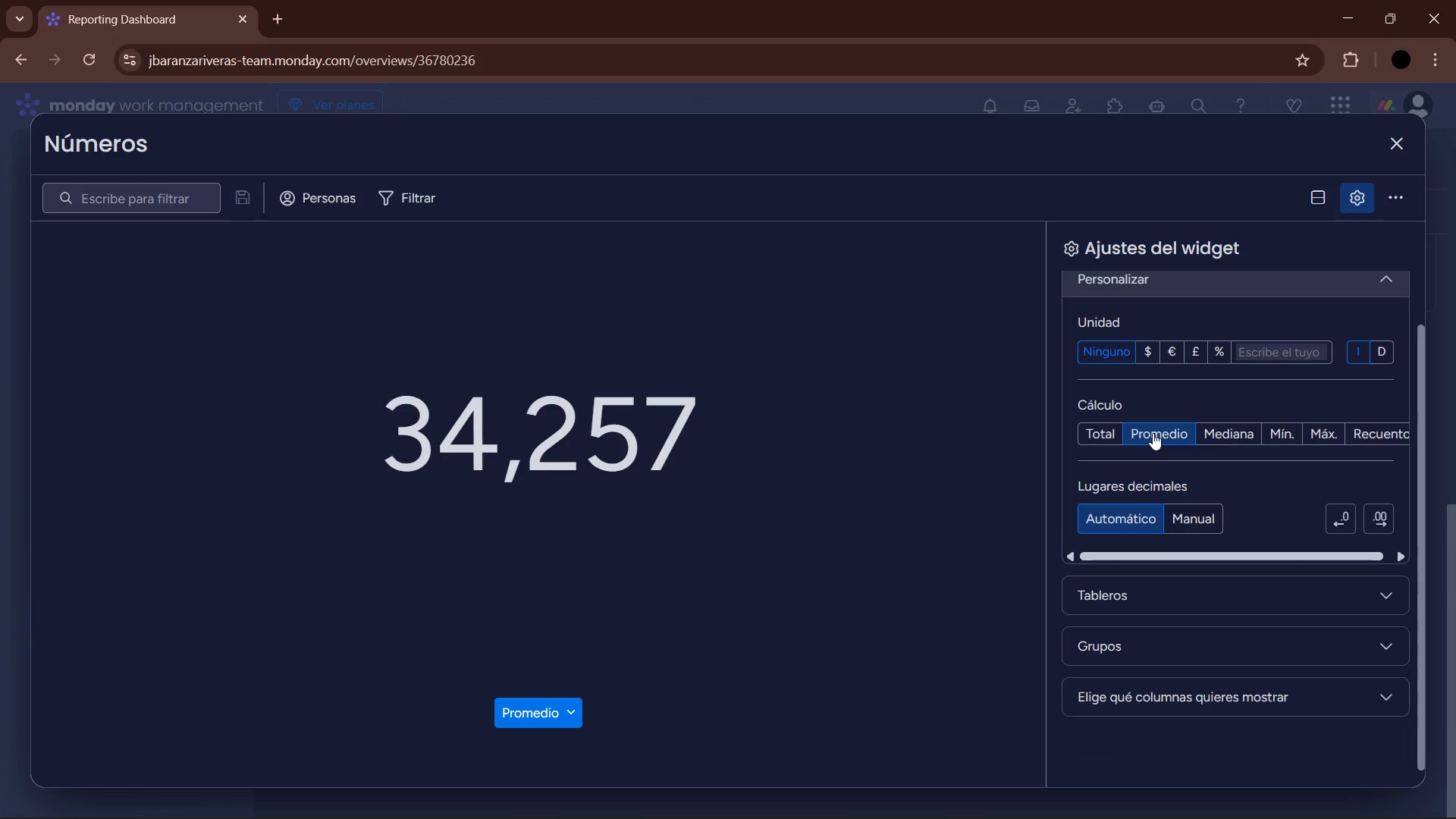 
wait(10.21)
 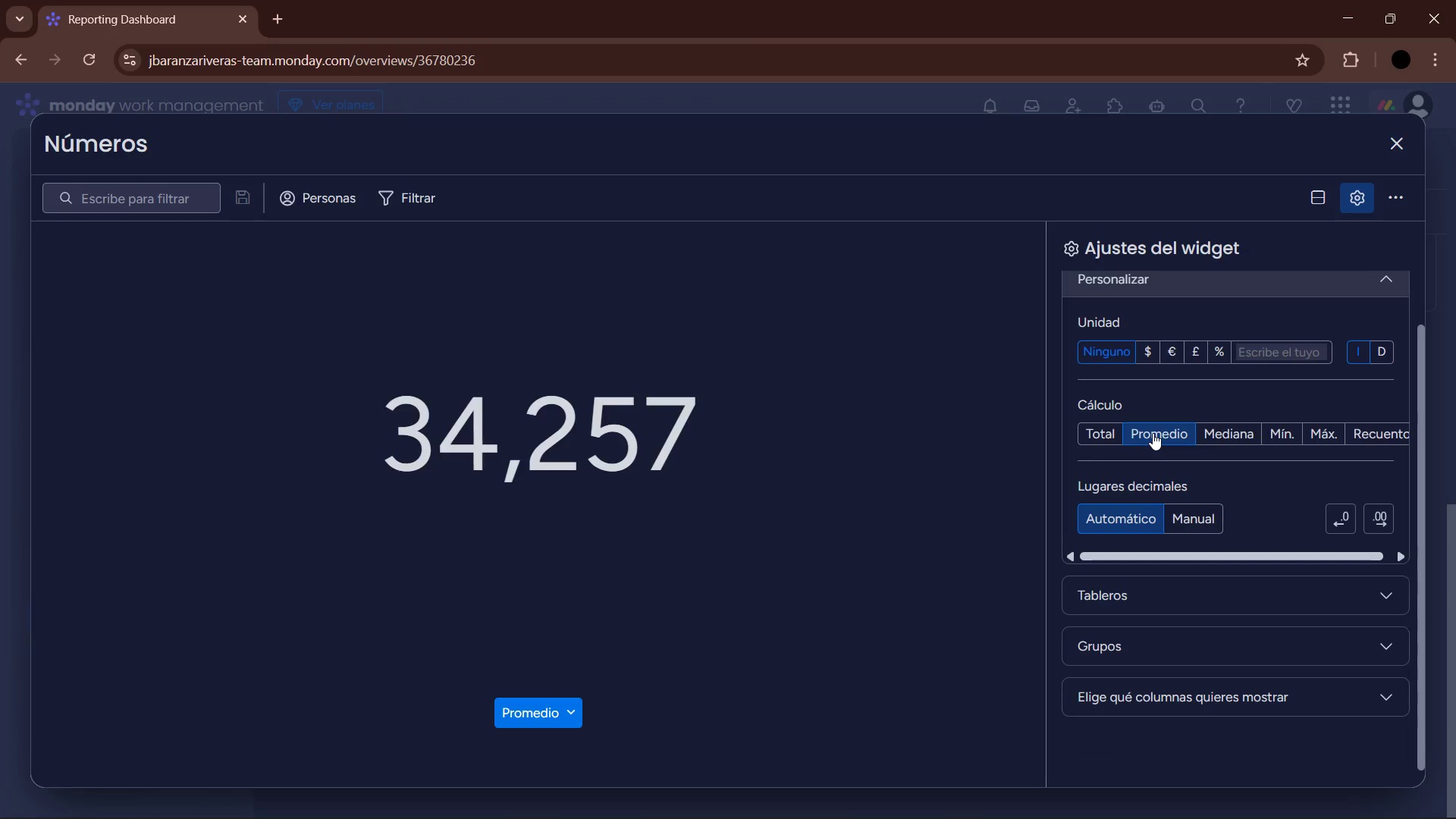 
mouse_move([1401, 155])
 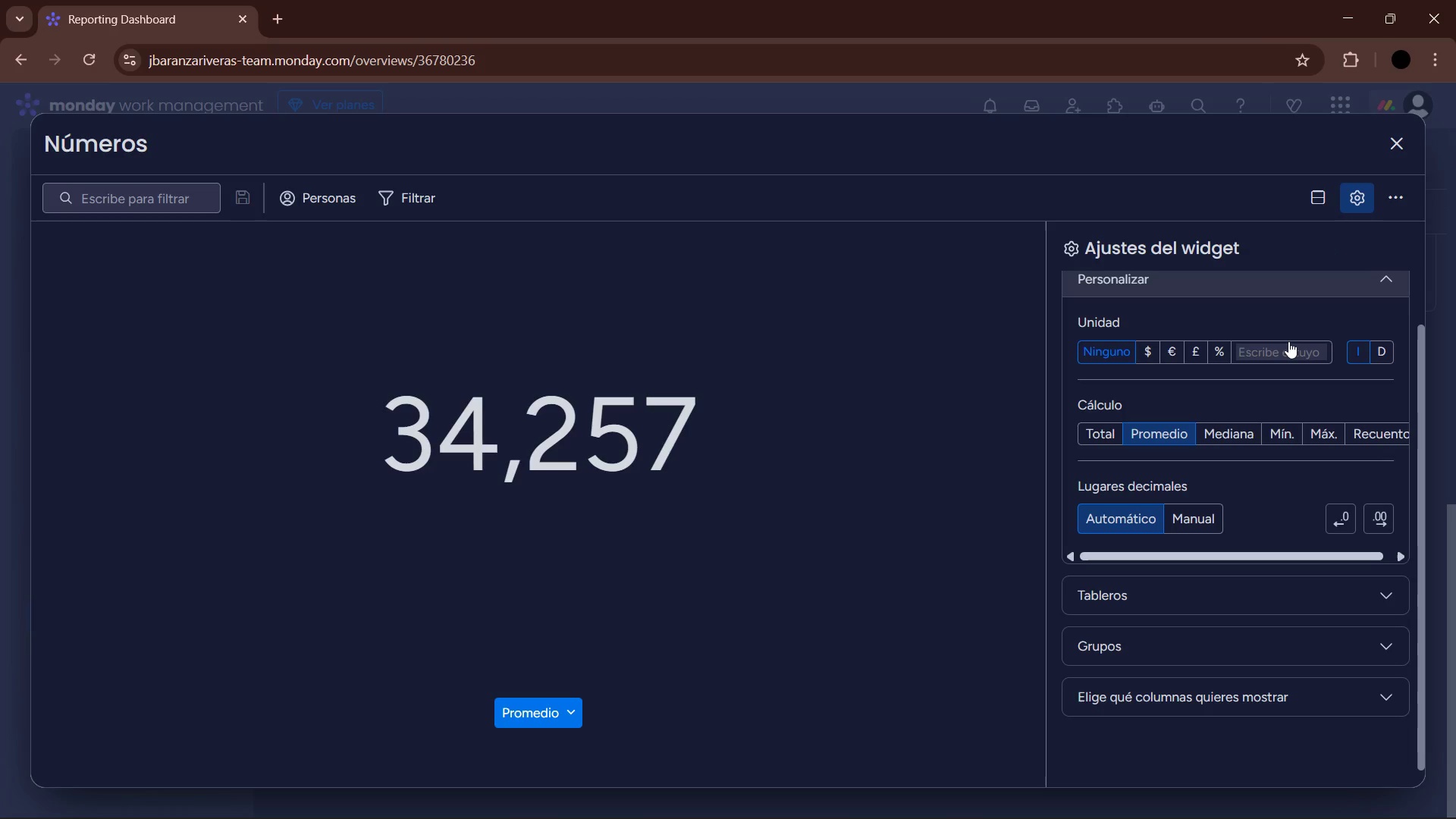 
left_click([1273, 351])
 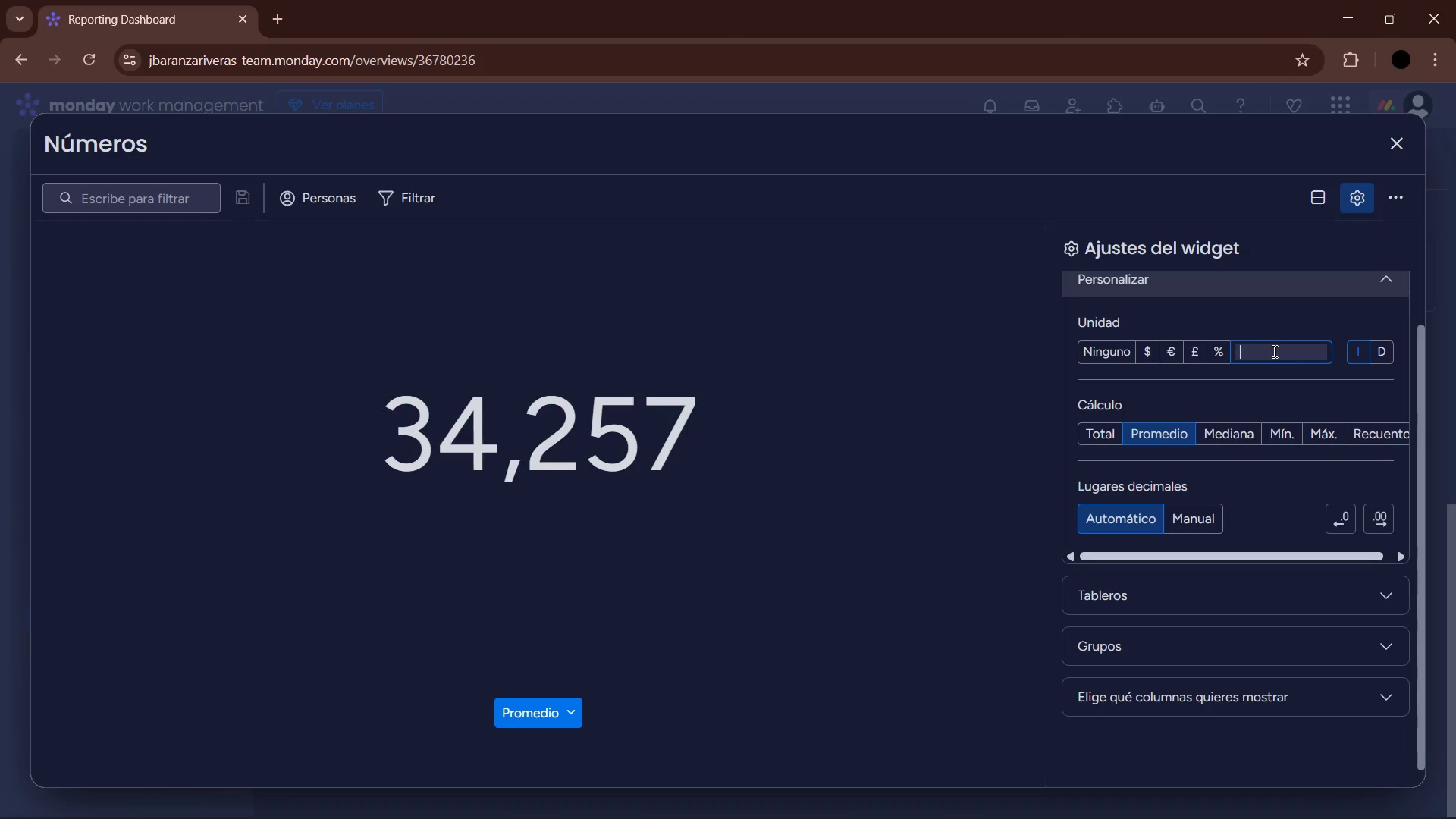 
type(days)
 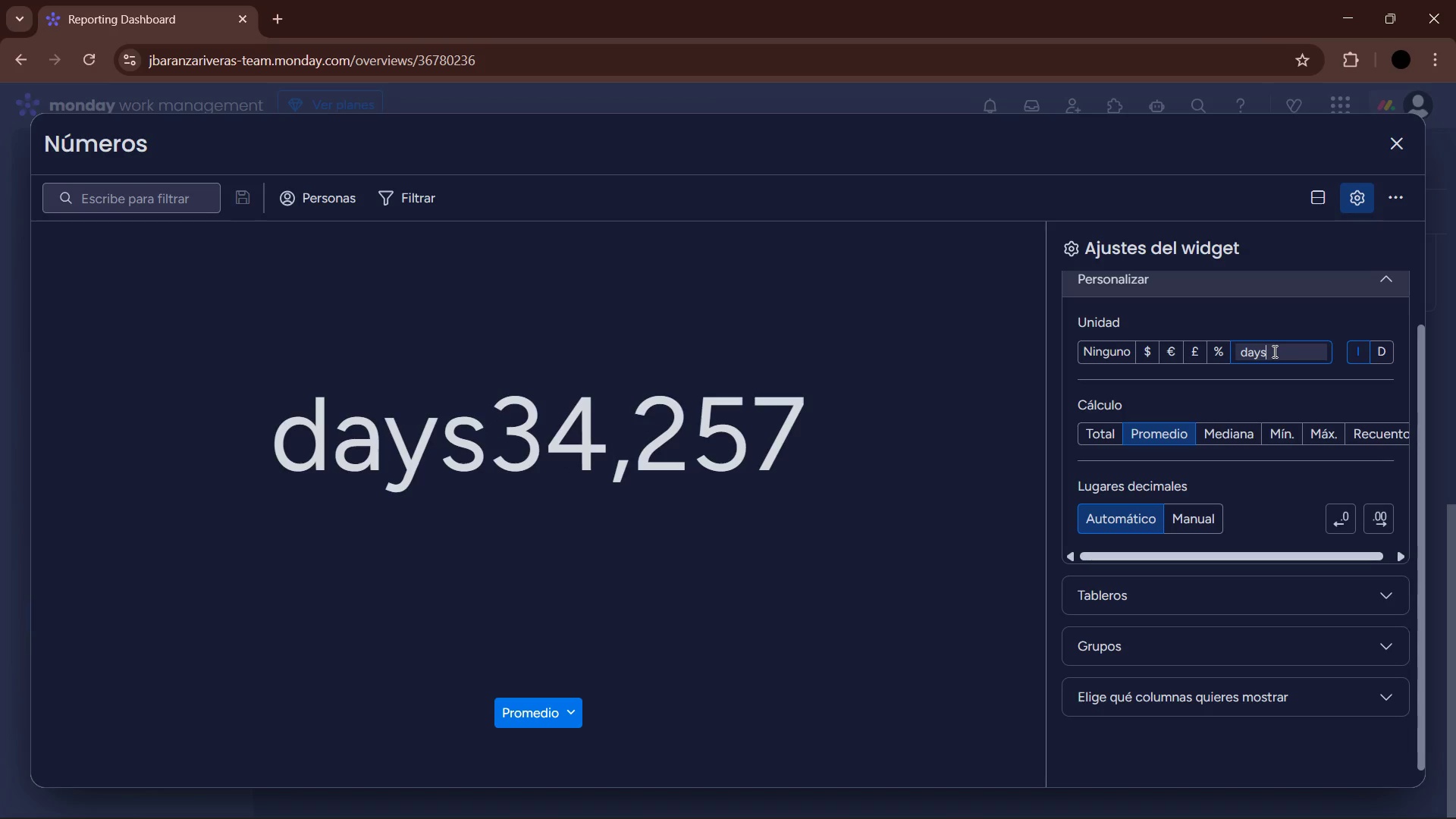 
left_click([1385, 350])
 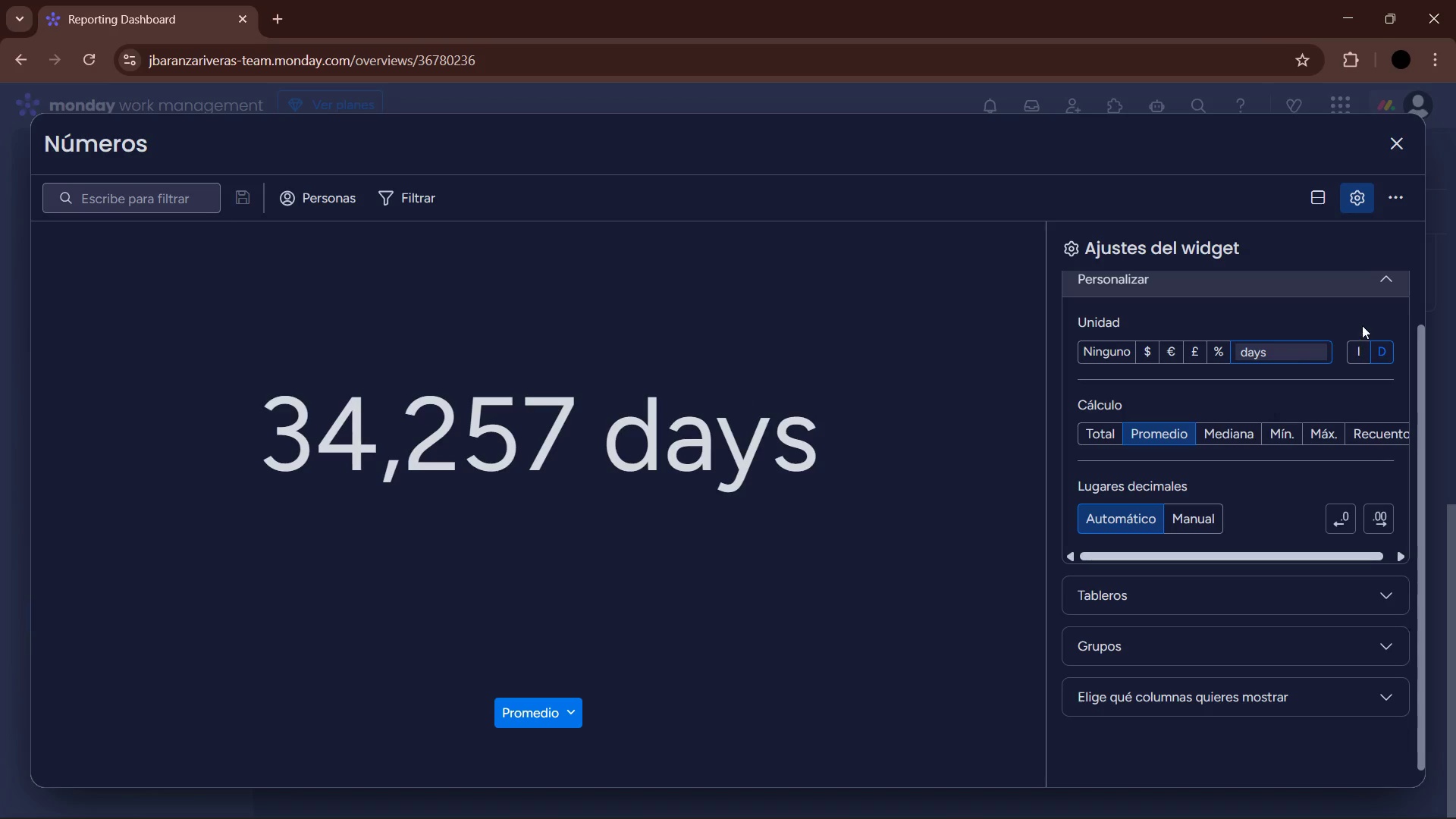 
scroll: coordinate [1288, 488], scroll_direction: up, amount: 6.0
 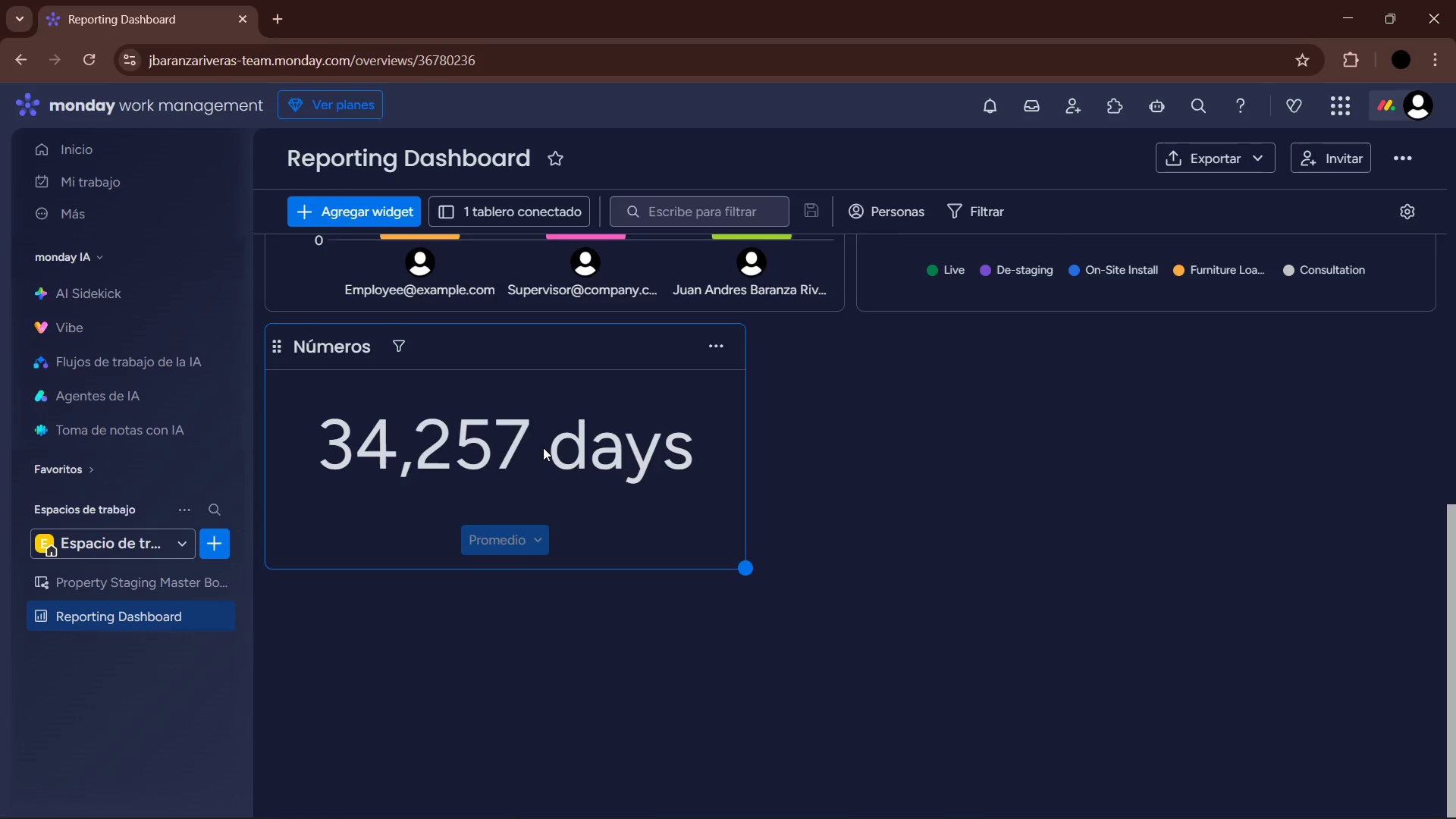 
left_click([333, 352])
 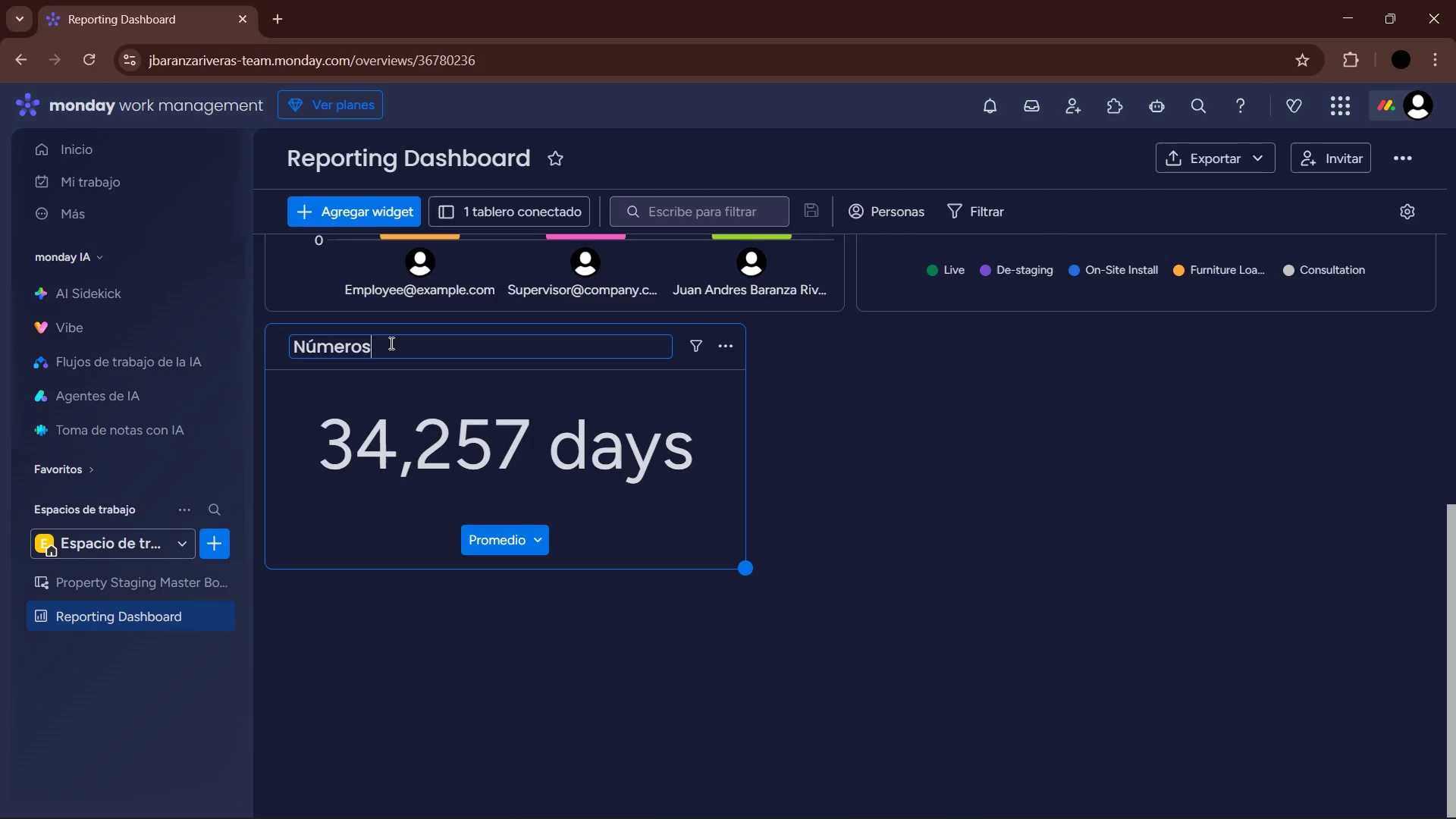 
left_click_drag(start_coordinate=[392, 341], to_coordinate=[273, 351])
 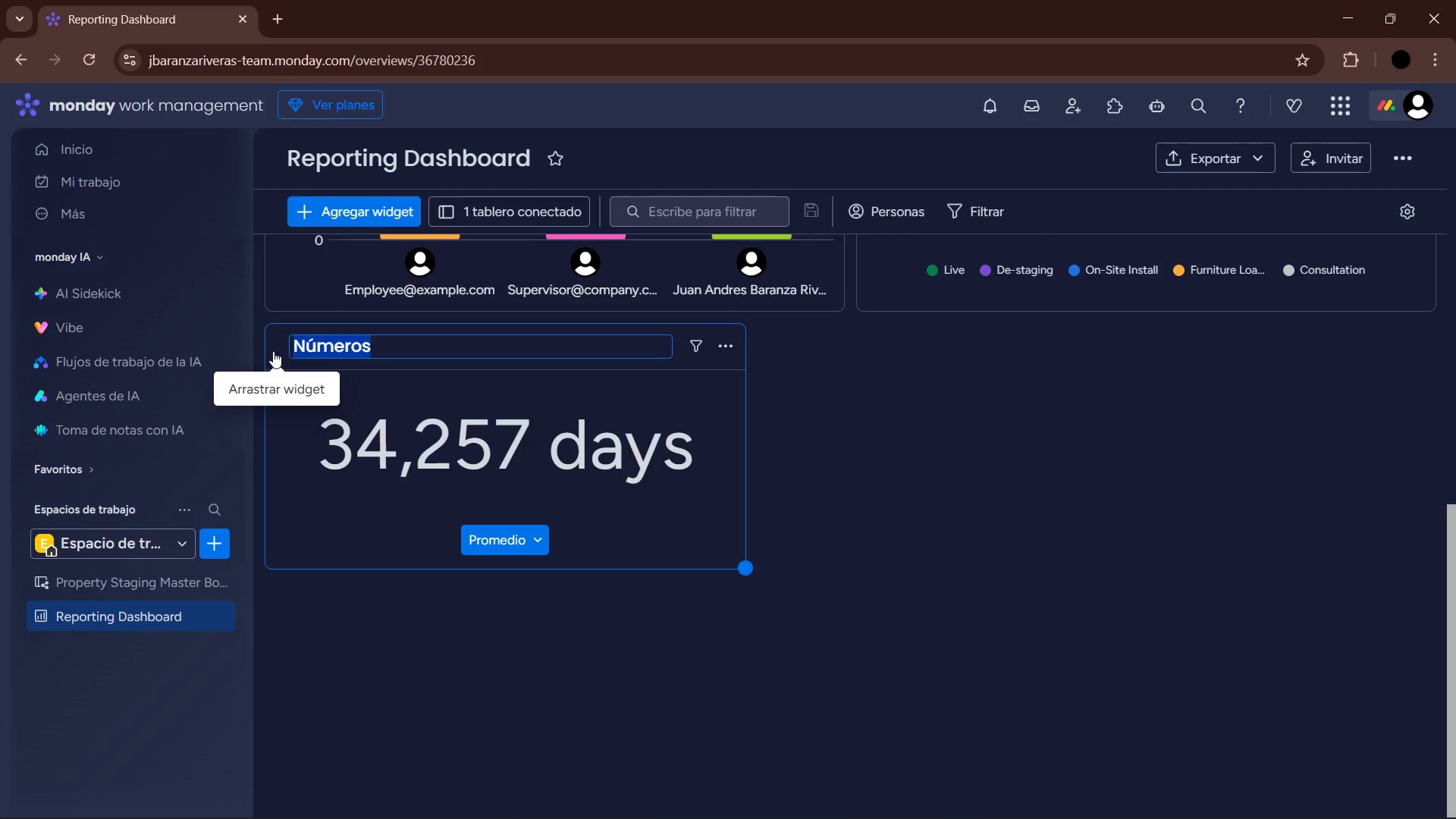 
type(Avg. Sta)
 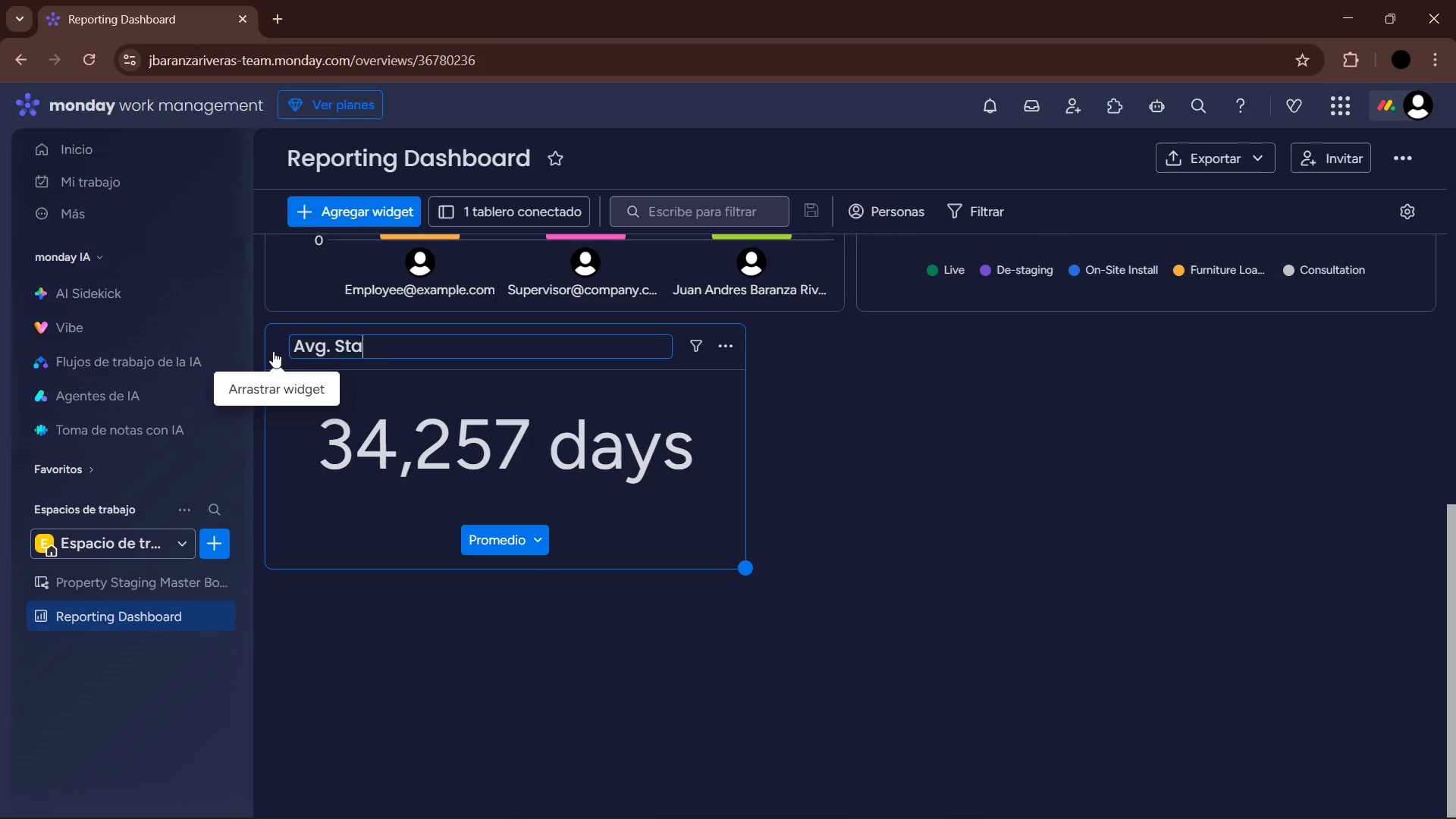 
type(ging Duration)
 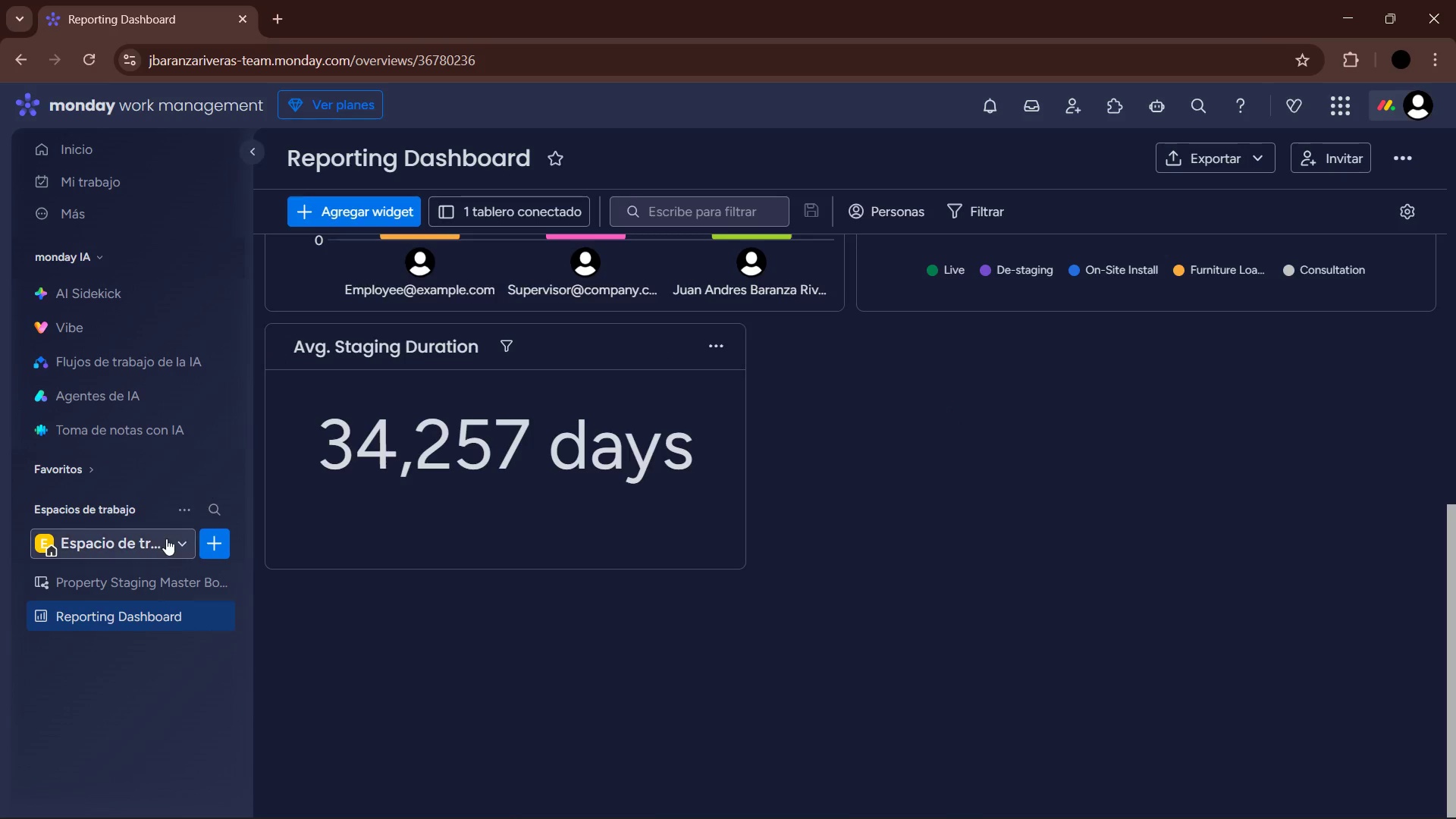 
left_click([1040, 566])
 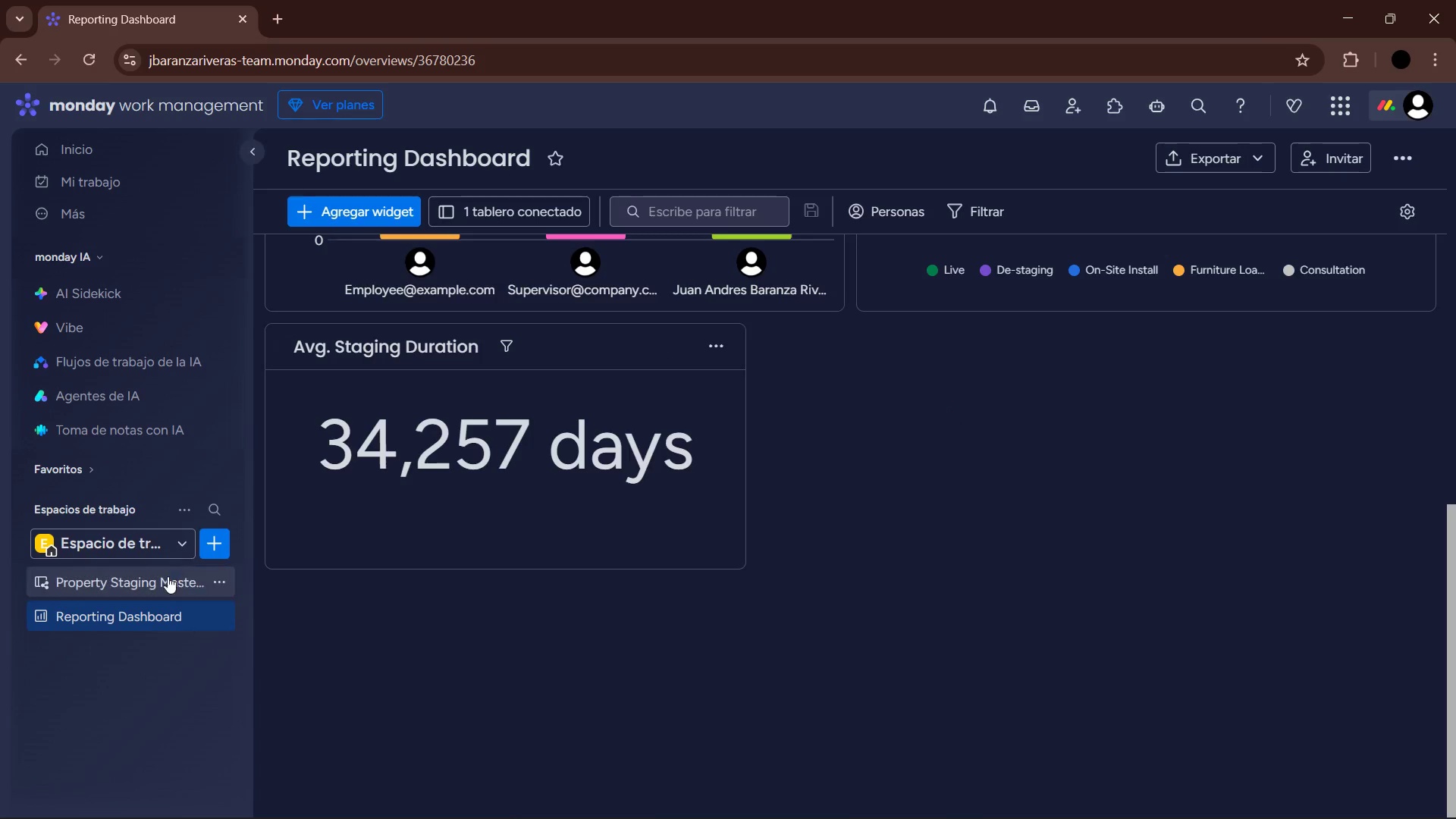 
left_click([162, 582])
 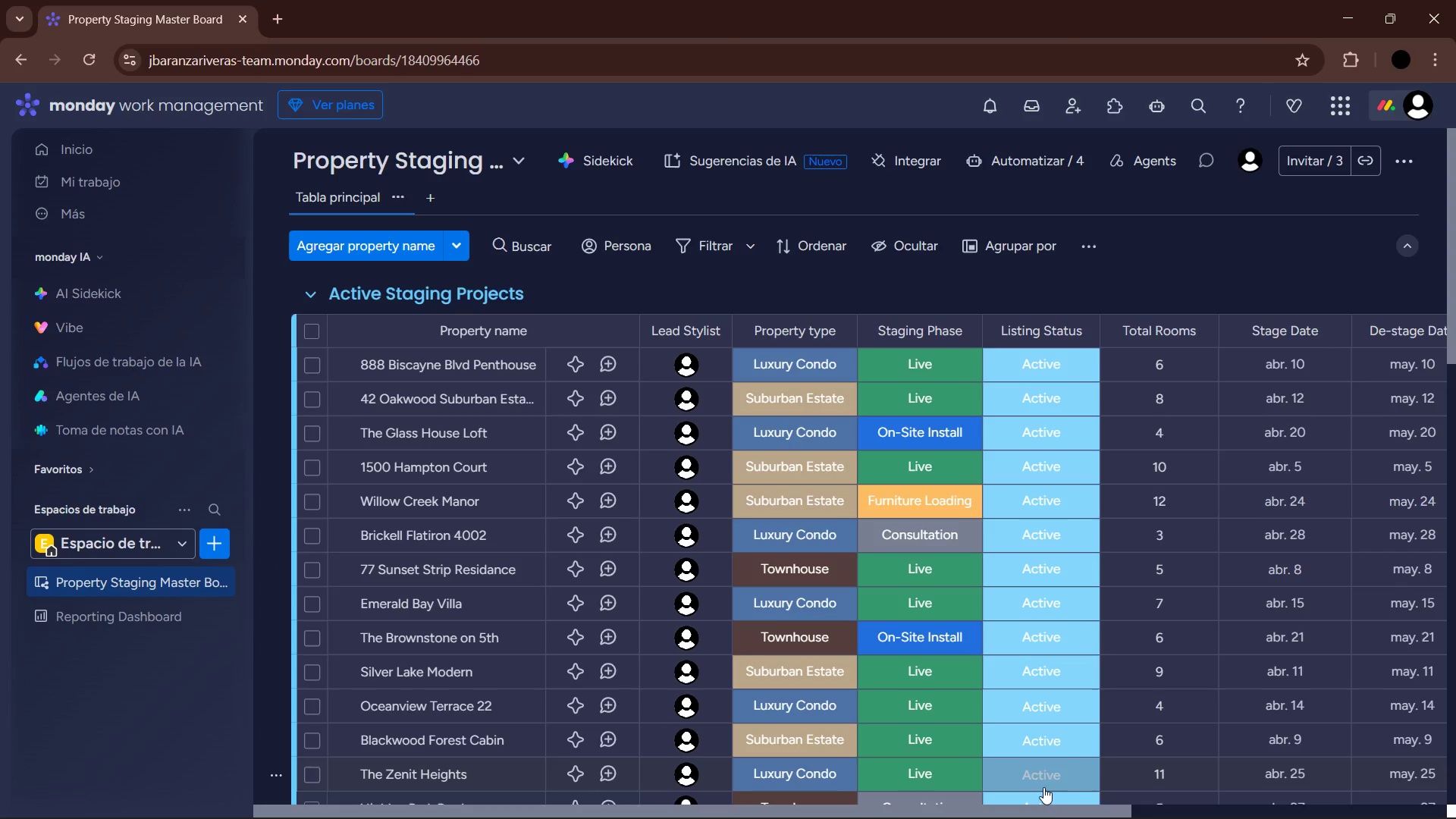 
left_click_drag(start_coordinate=[1059, 807], to_coordinate=[1455, 780])
 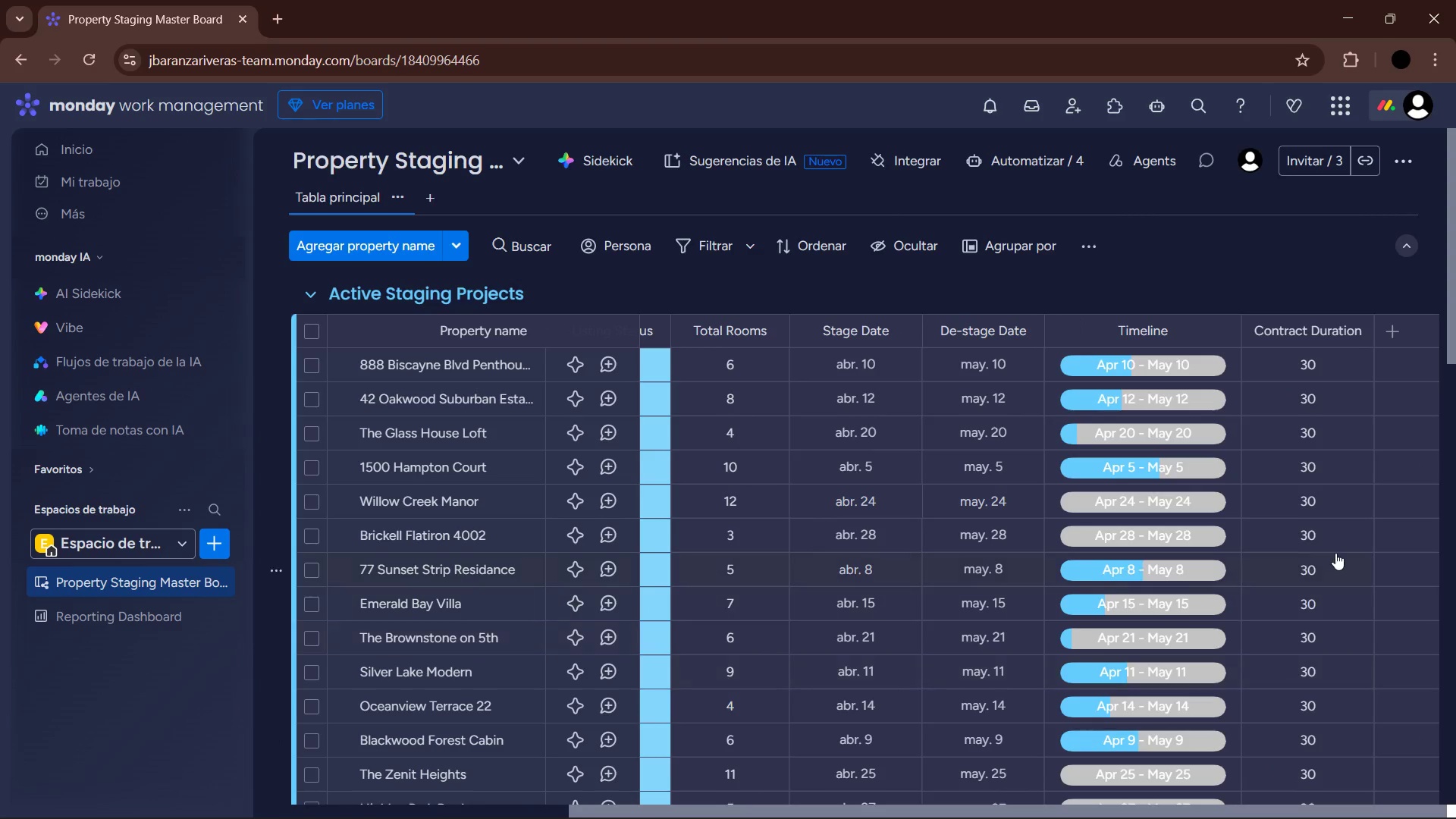 
scroll: coordinate [1335, 488], scroll_direction: down, amount: 3.0
 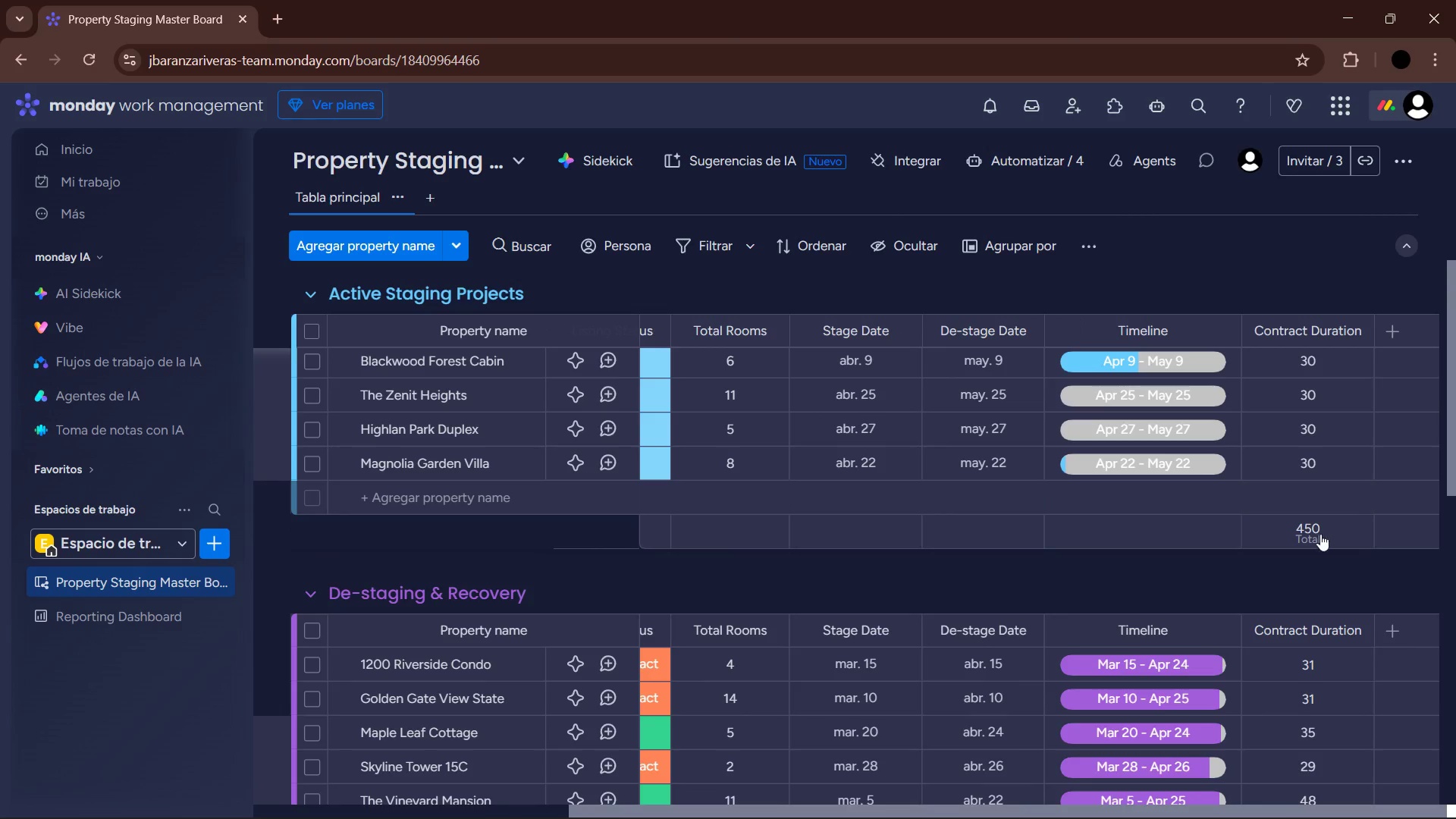 
left_click([1320, 543])
 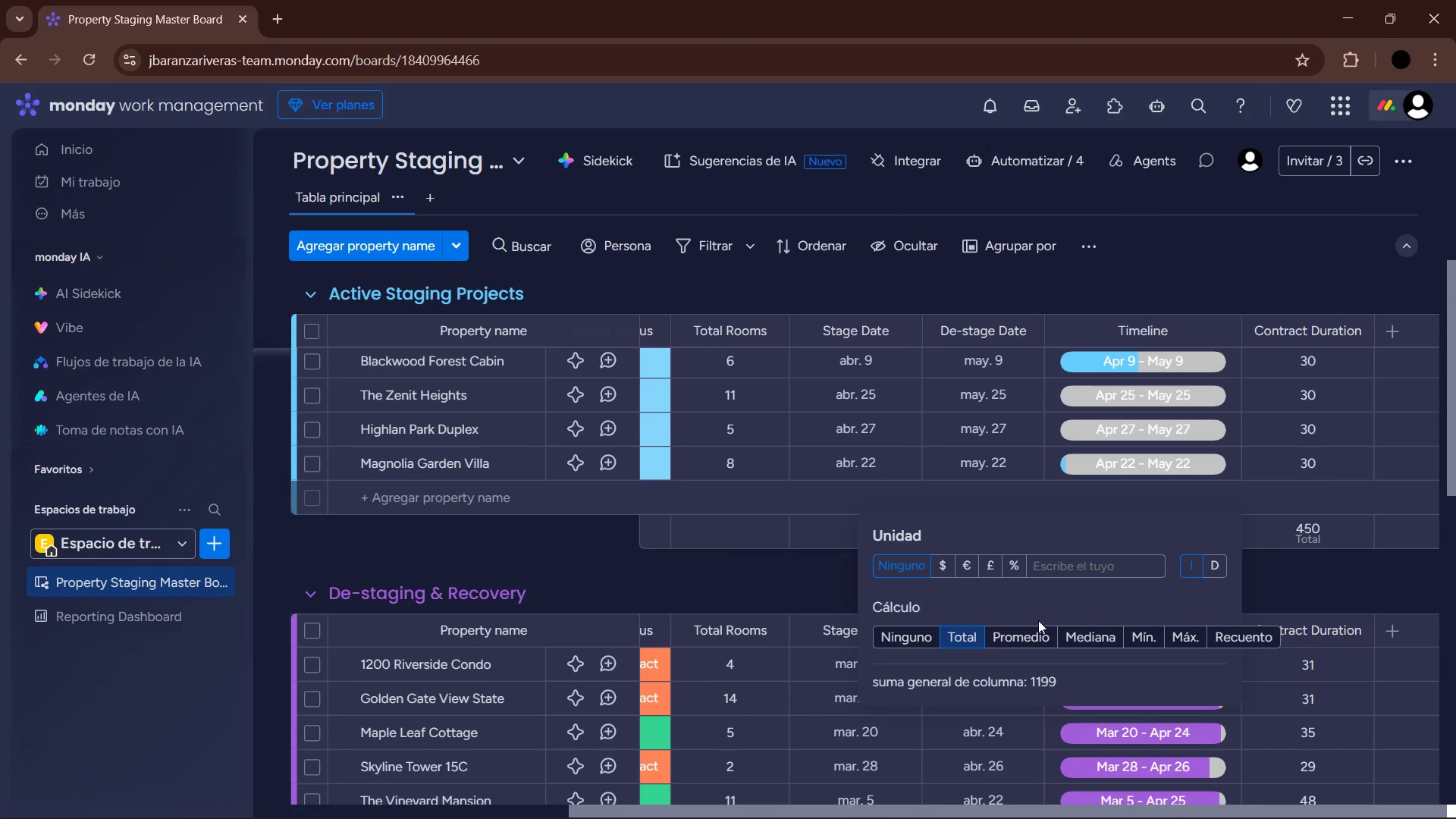 
left_click([1087, 562])
 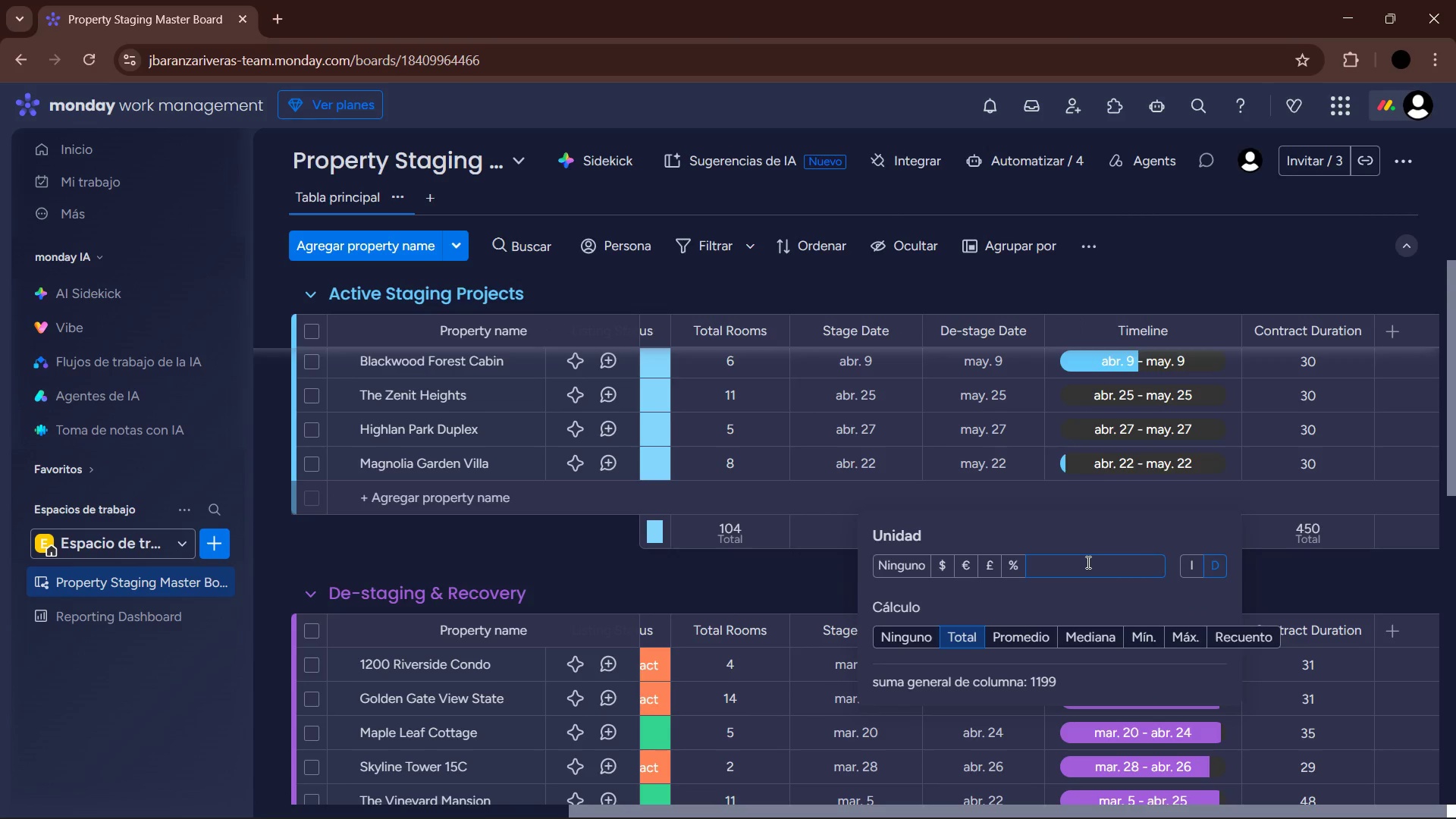 
type(days)
 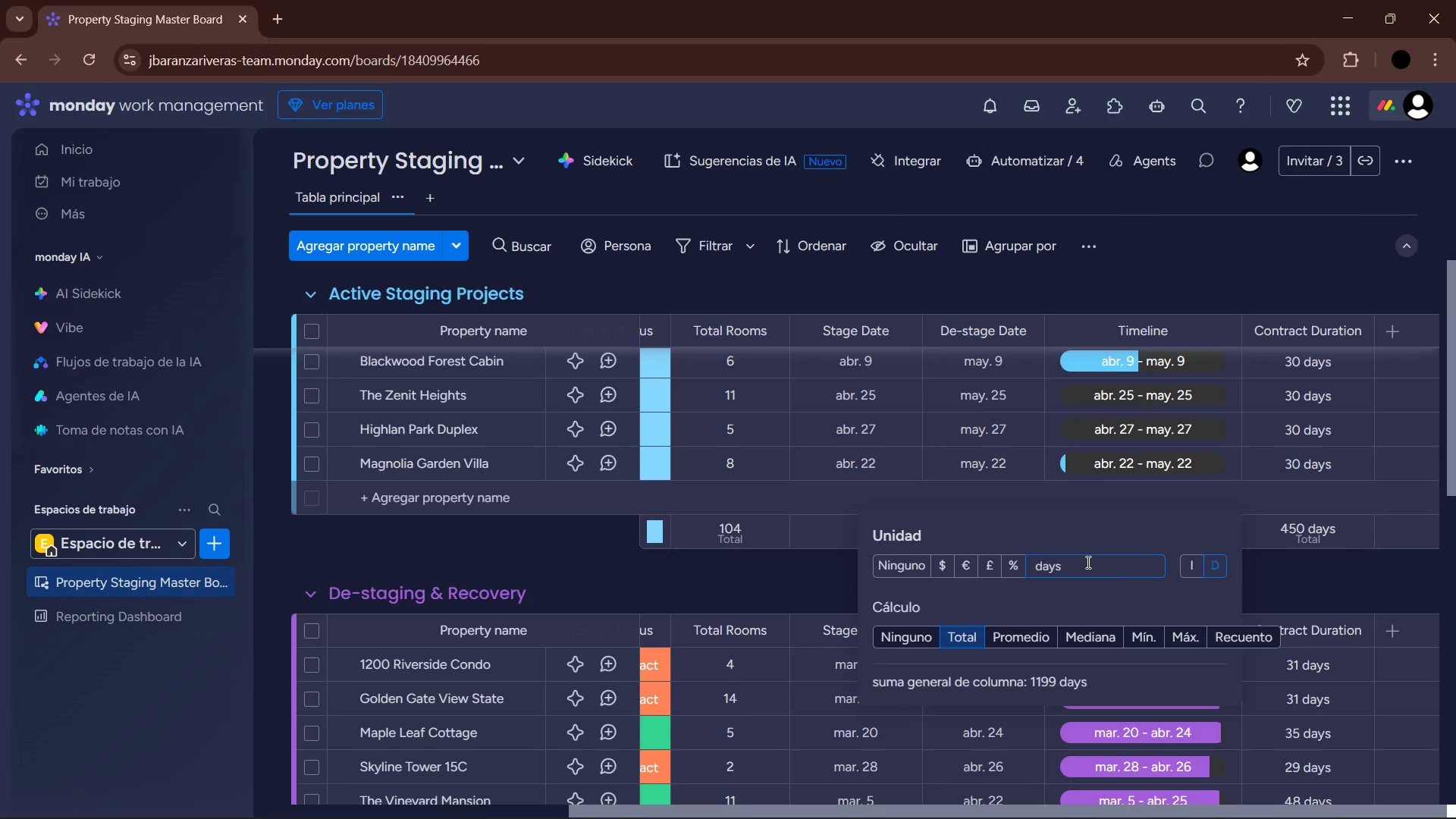 
key(Enter)
 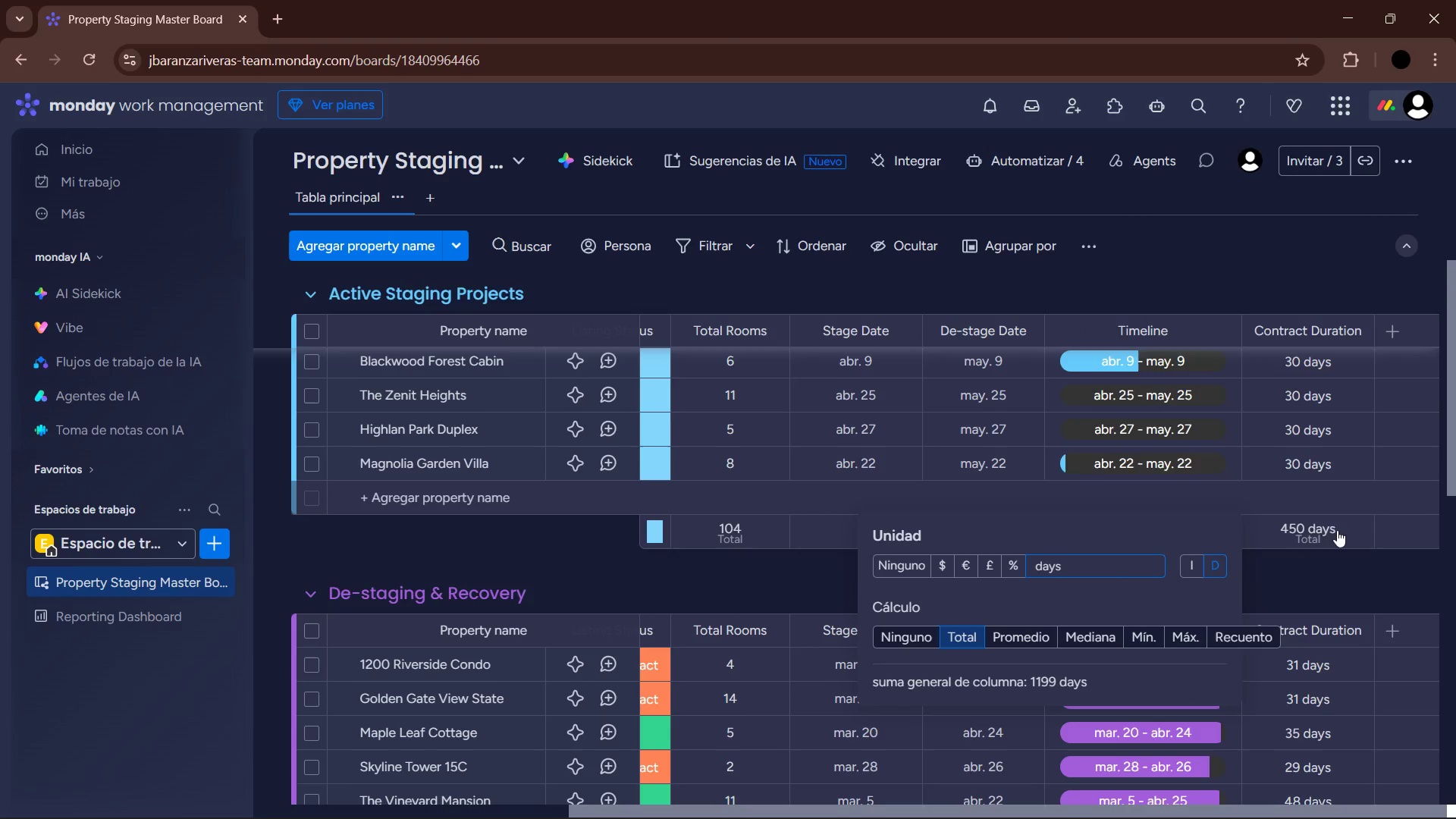 
left_click([1314, 598])
 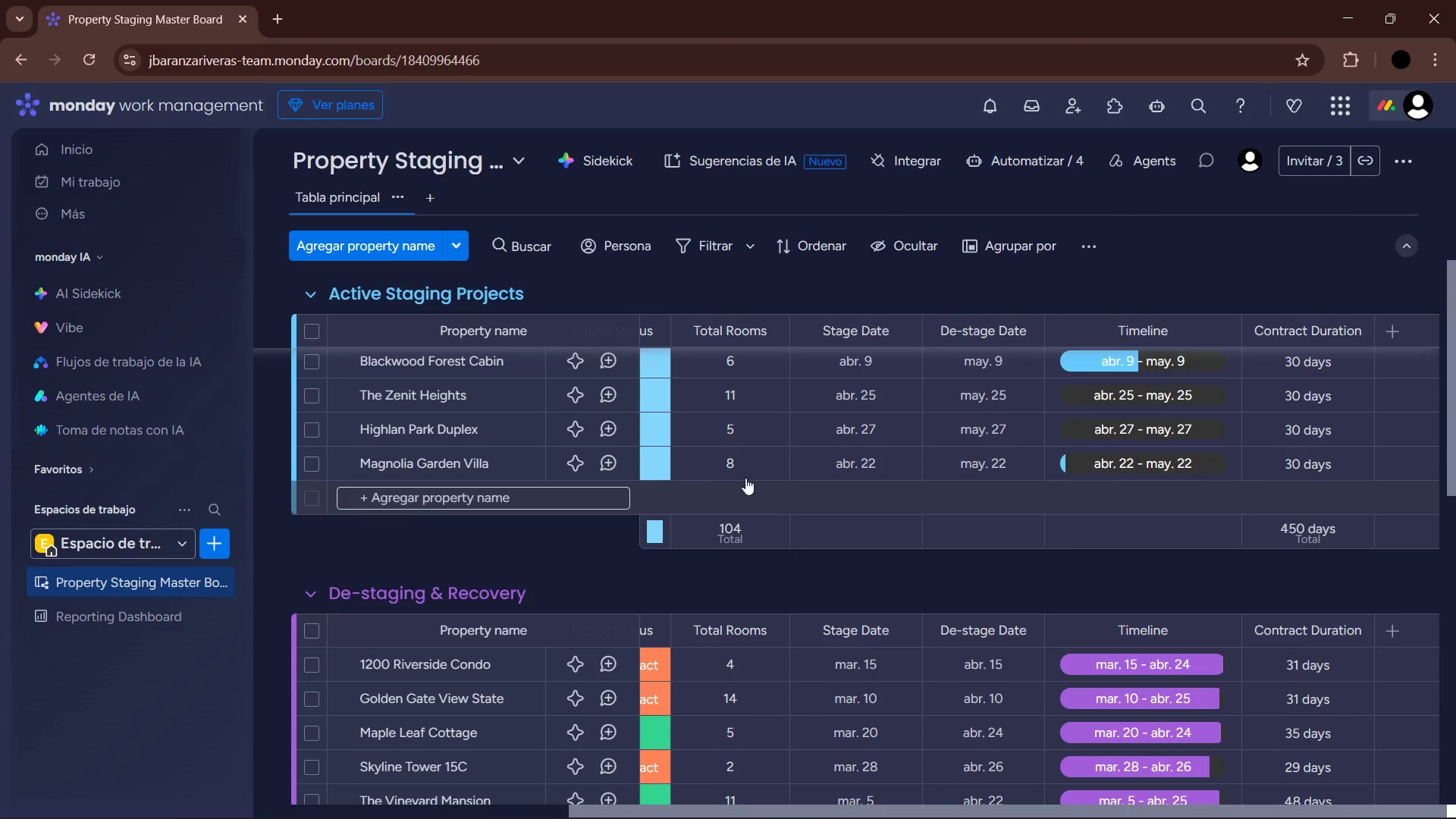 
scroll: coordinate [808, 554], scroll_direction: up, amount: 11.0
 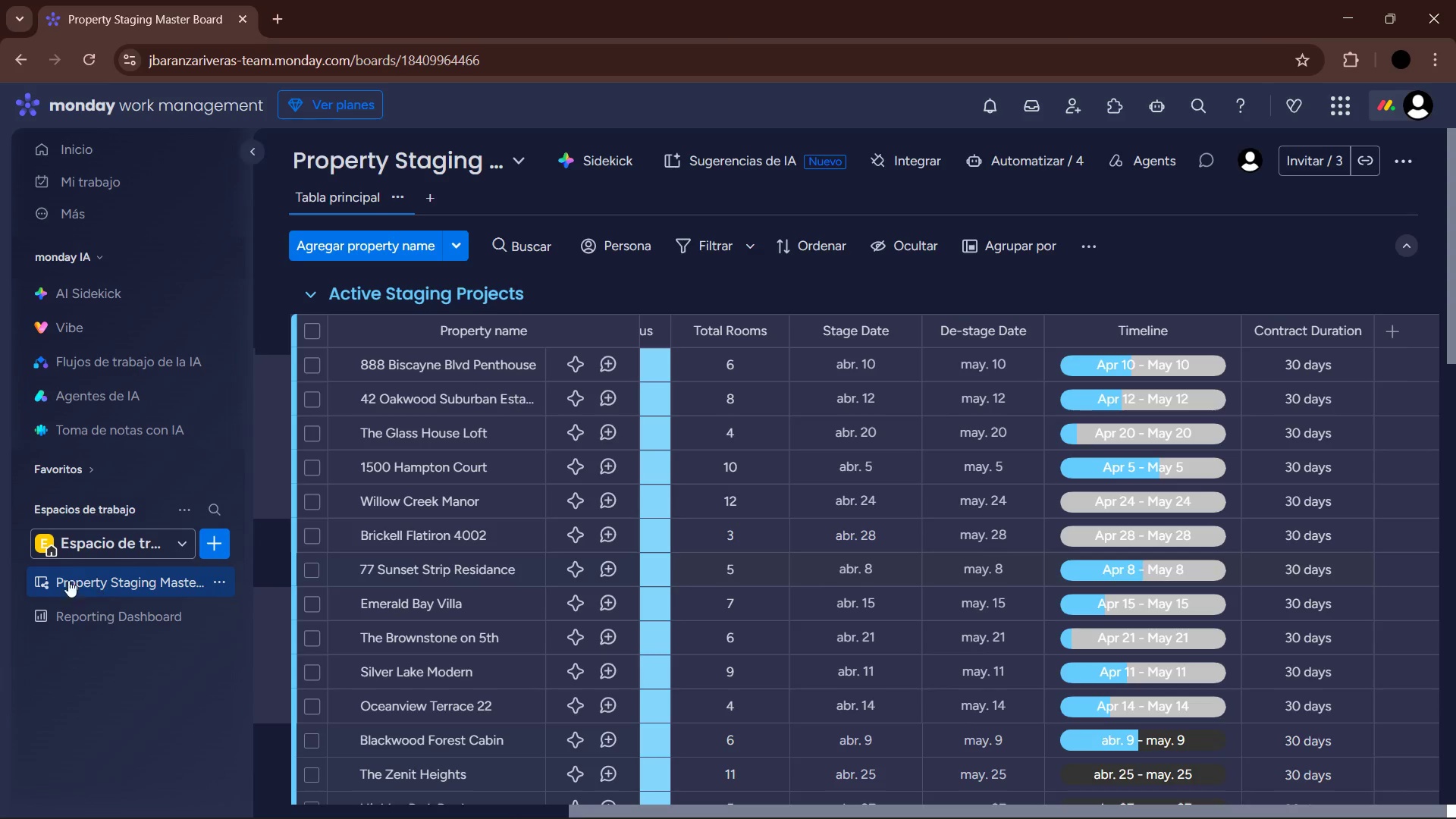 
left_click([114, 616])
 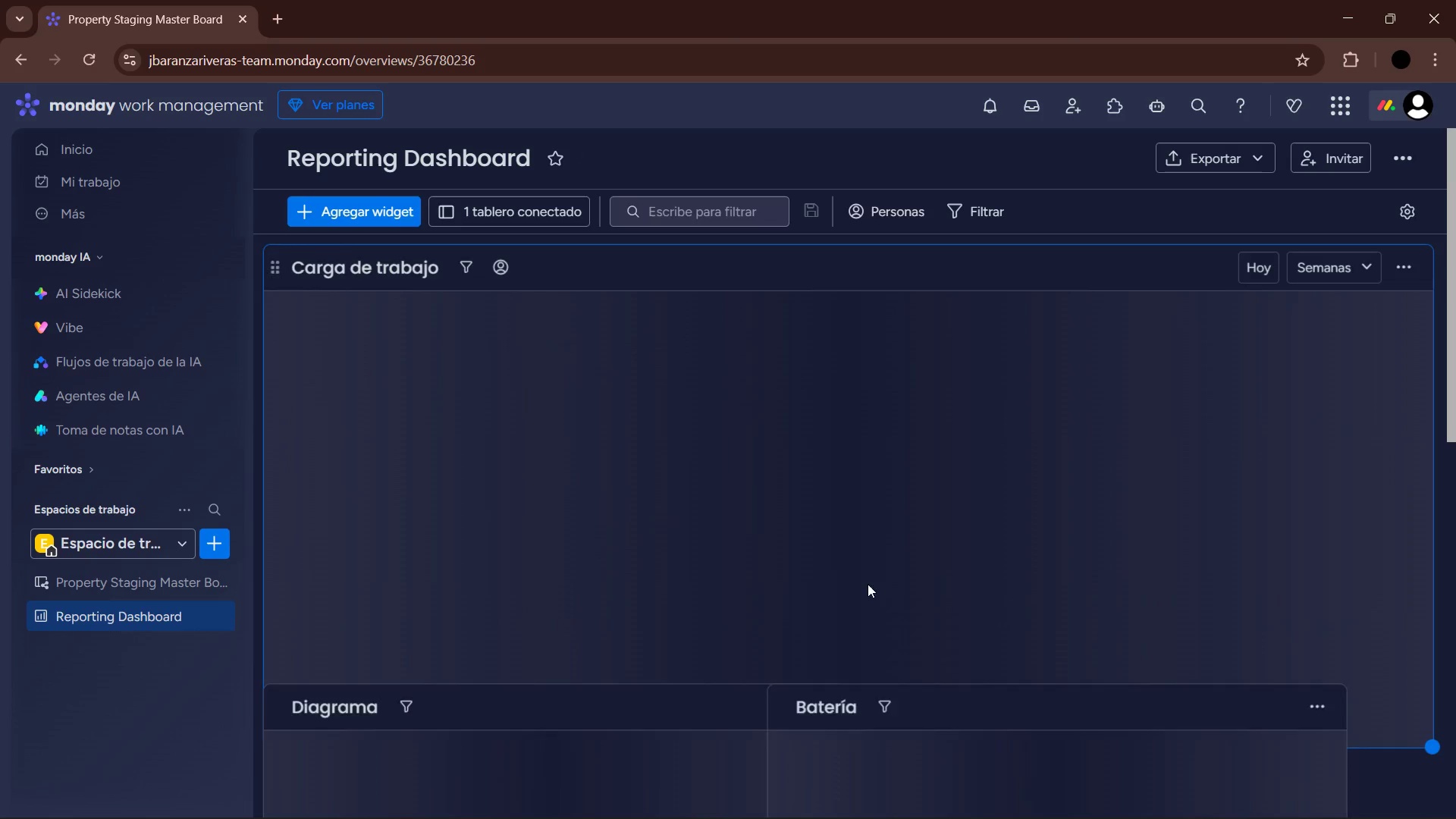 
scroll: coordinate [860, 562], scroll_direction: down, amount: 9.0
 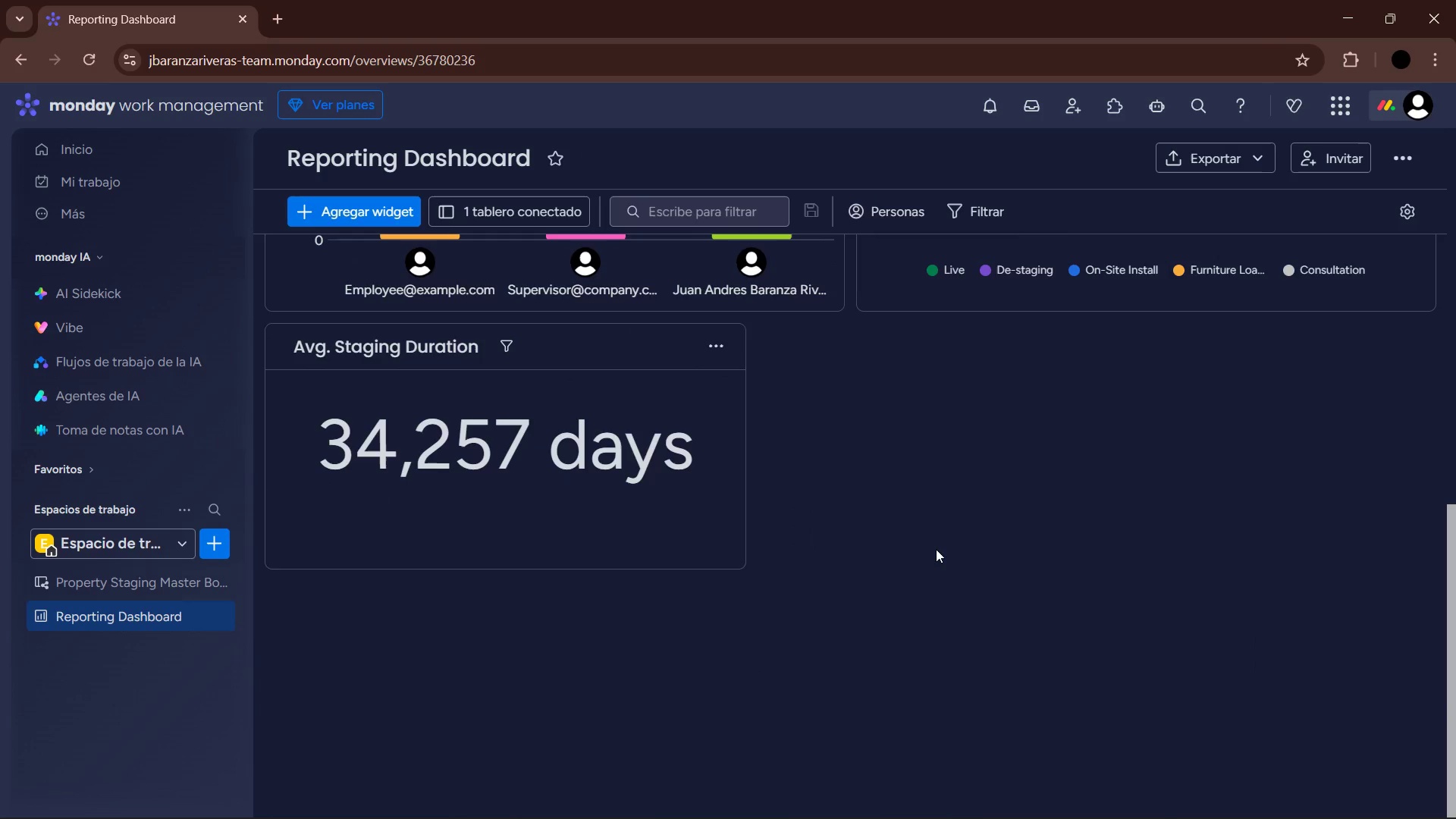 
scroll: coordinate [915, 583], scroll_direction: up, amount: 3.0
 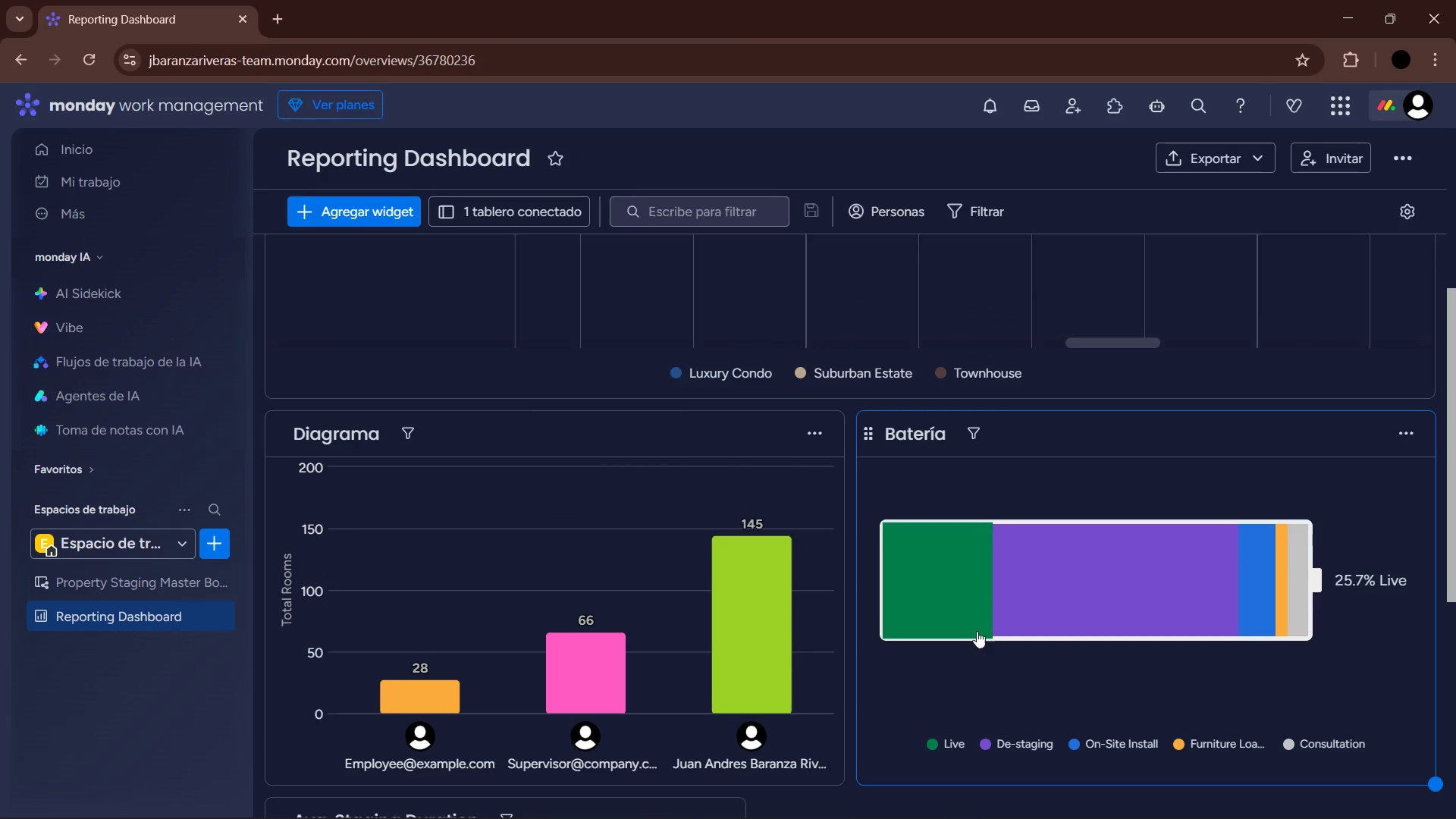 
scroll: coordinate [836, 637], scroll_direction: down, amount: 8.0
 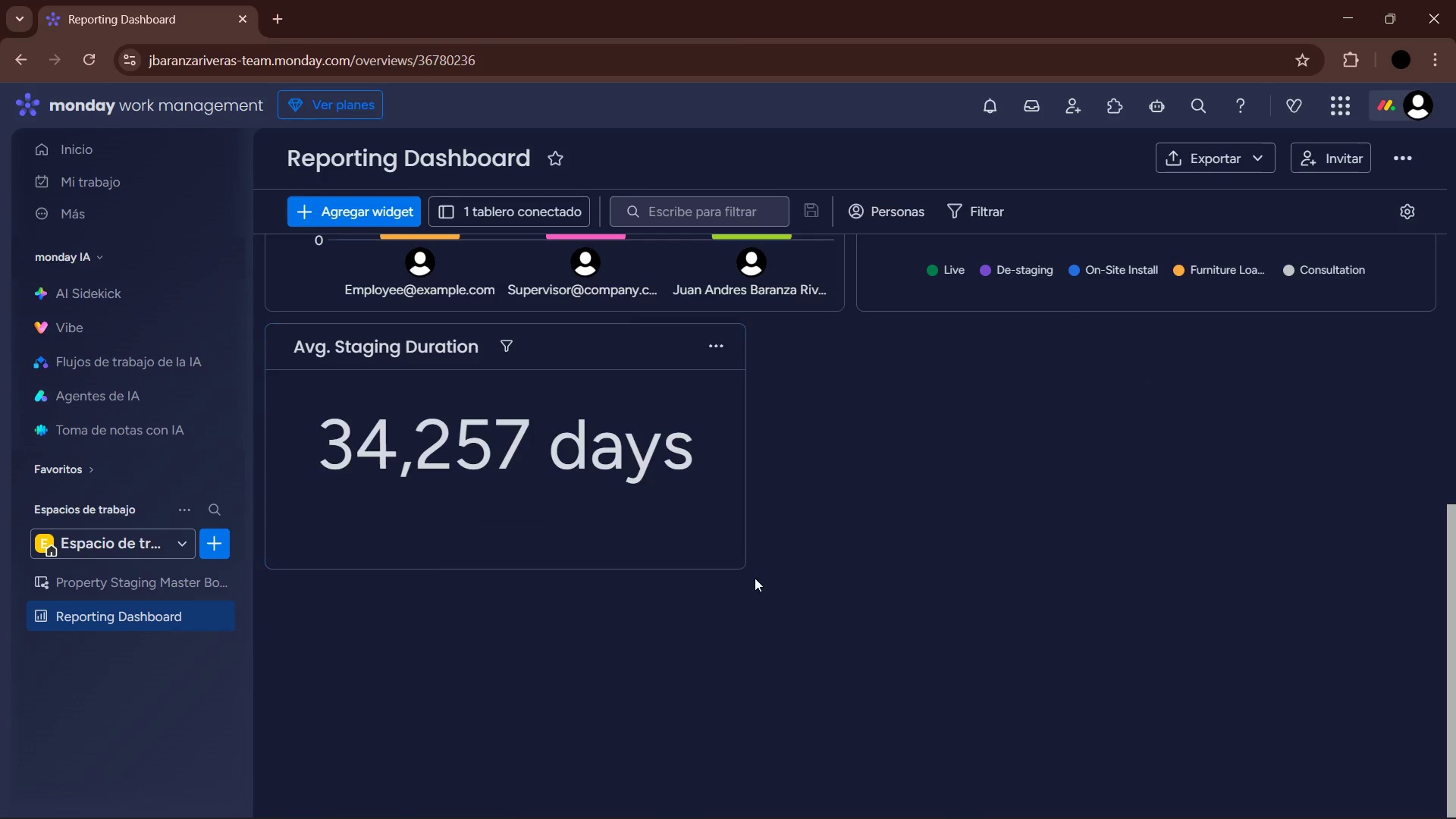 
left_click_drag(start_coordinate=[745, 568], to_coordinate=[809, 573])
 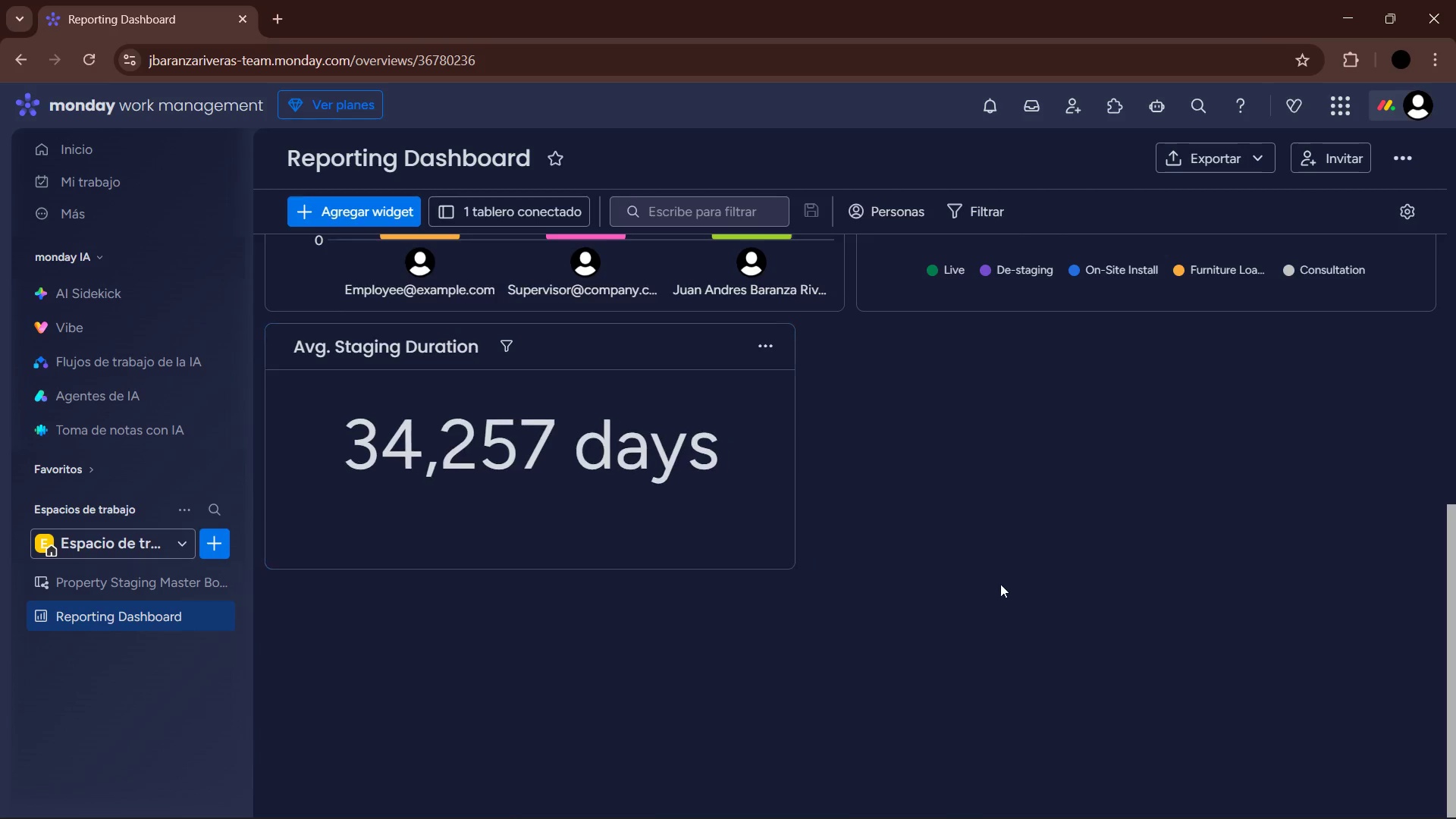 
left_click([1003, 583])
 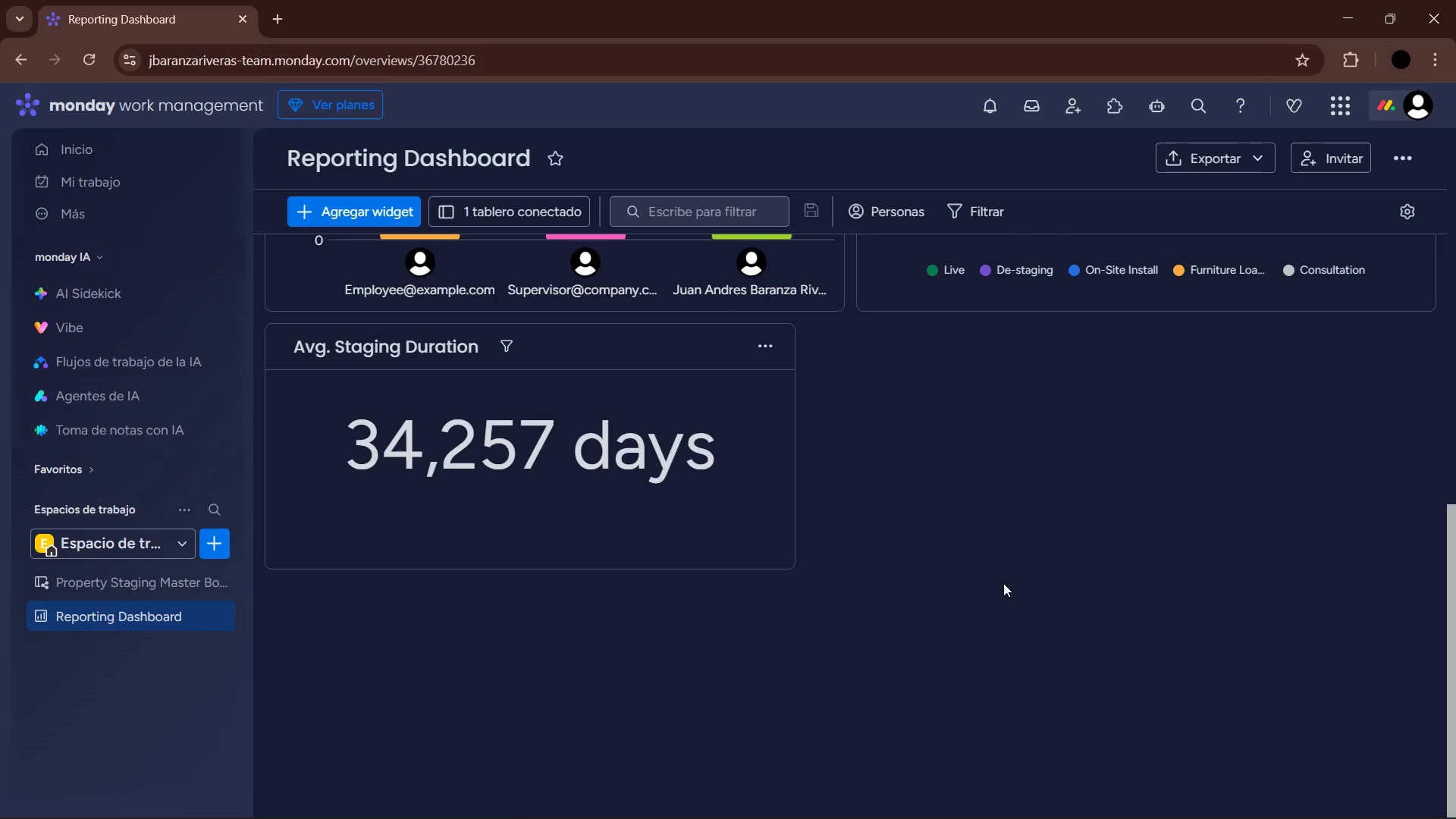 
wait(17.97)
 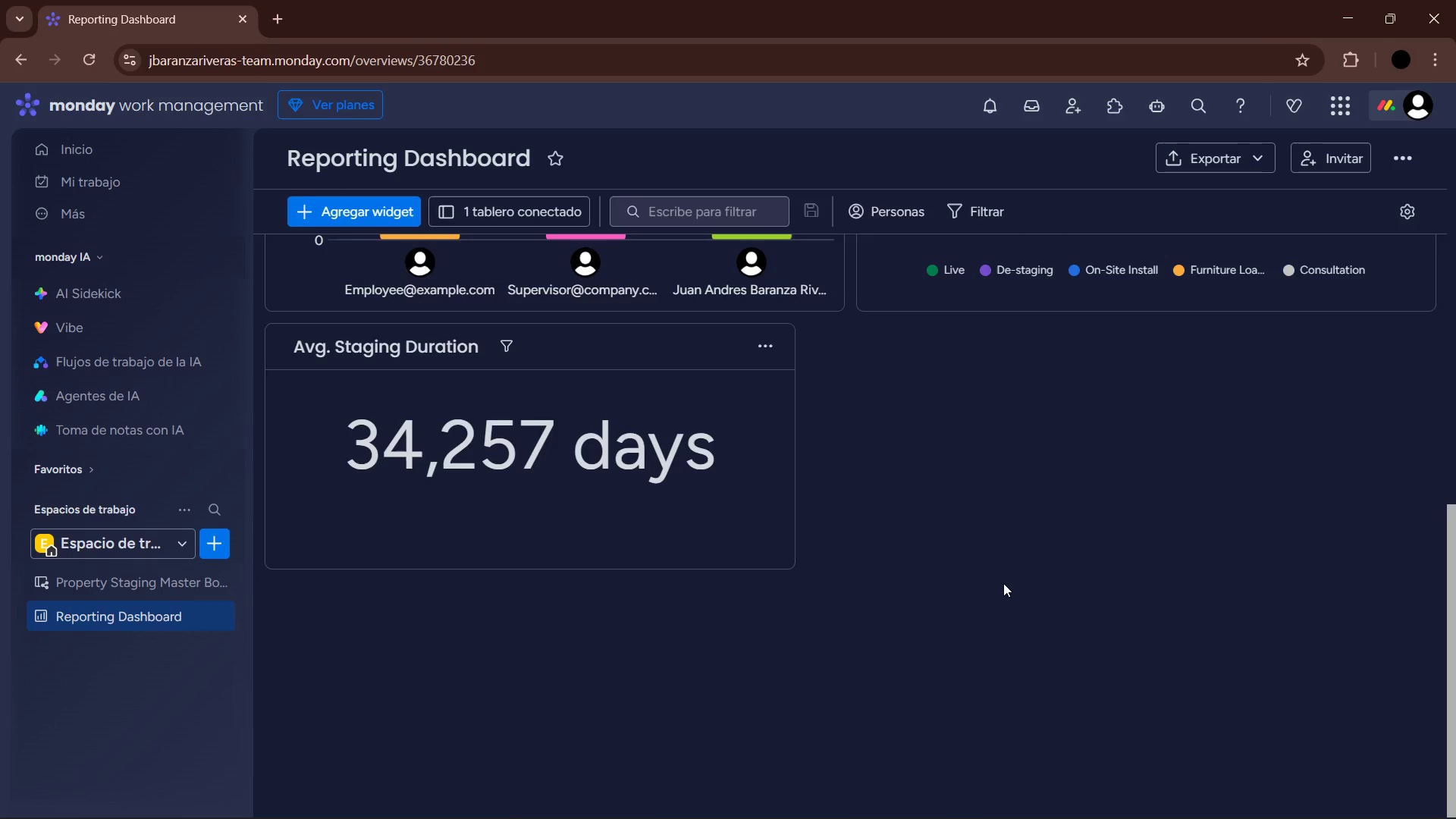 
left_click([909, 798])